 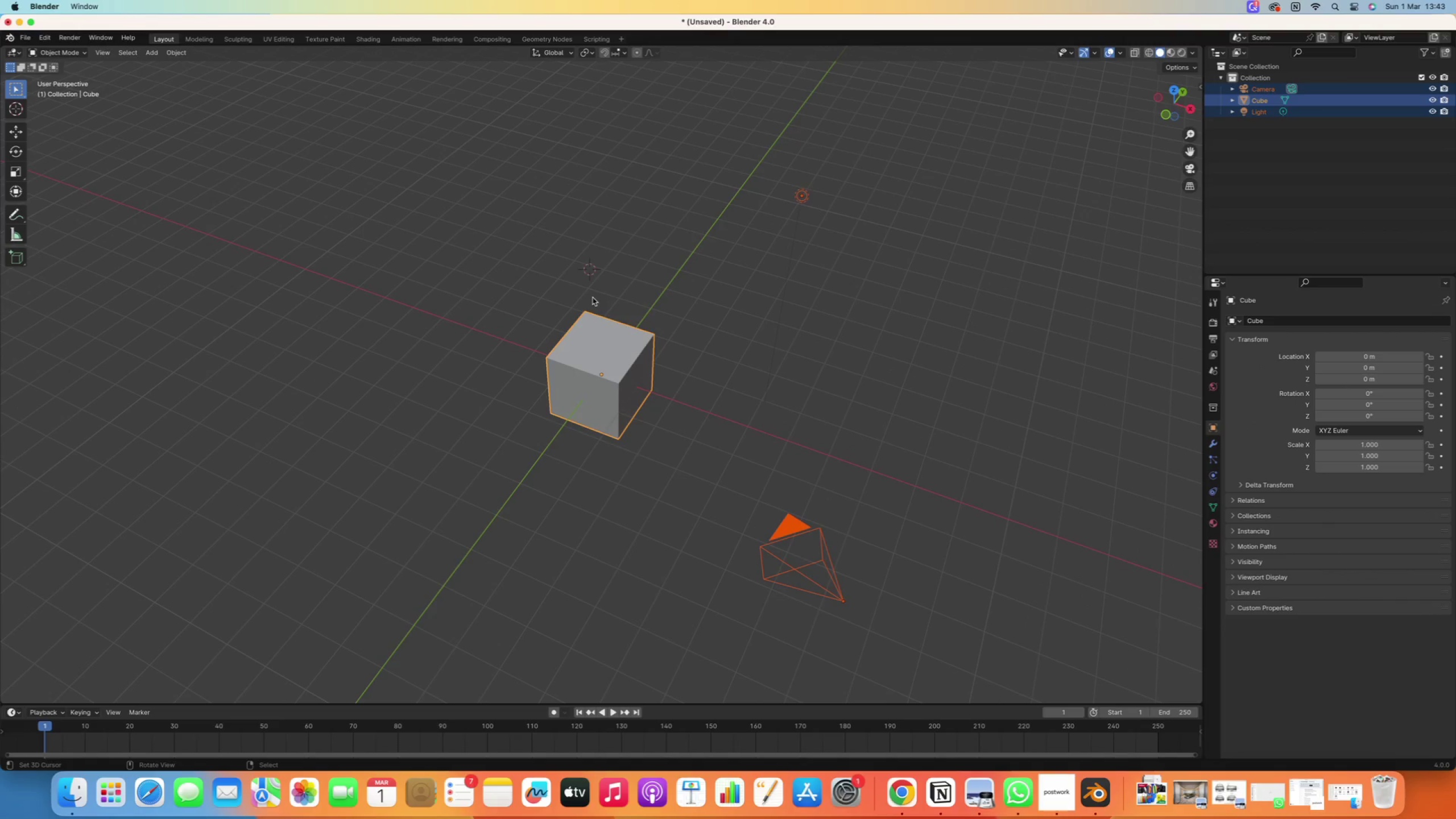 
key(Delete)
 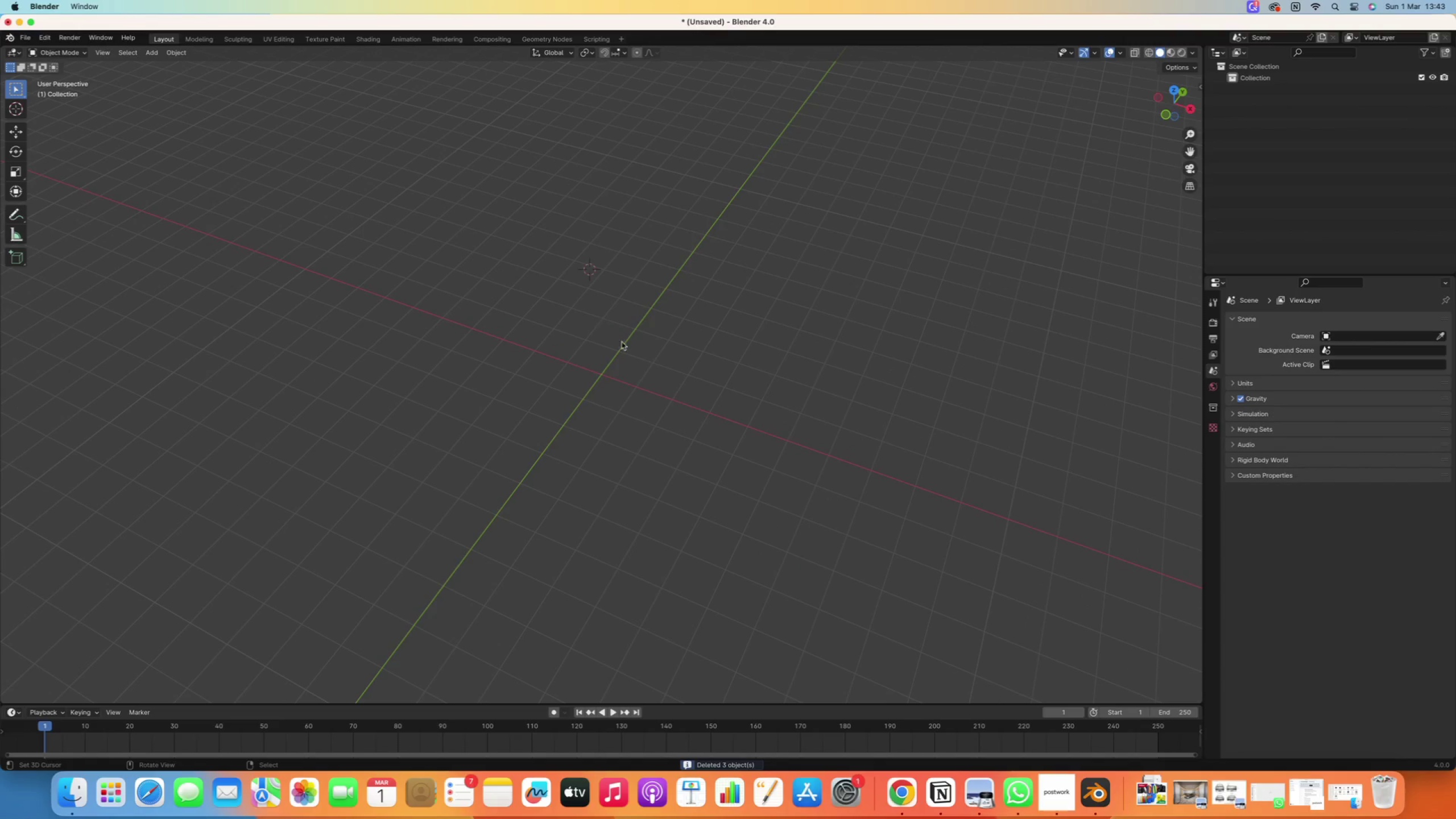 
key(Numpad7)
 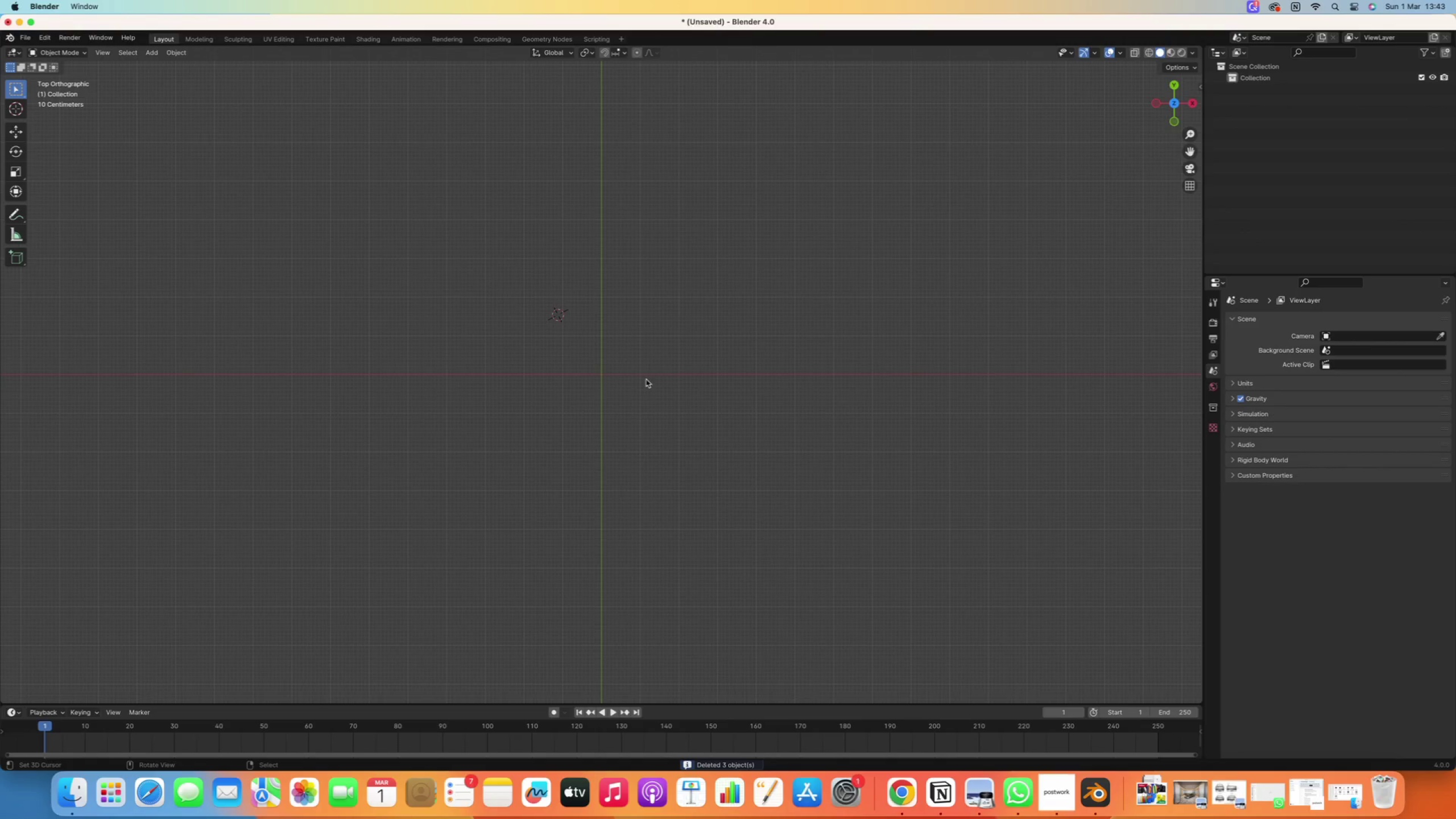 
scroll: coordinate [589, 366], scroll_direction: up, amount: 9.0
 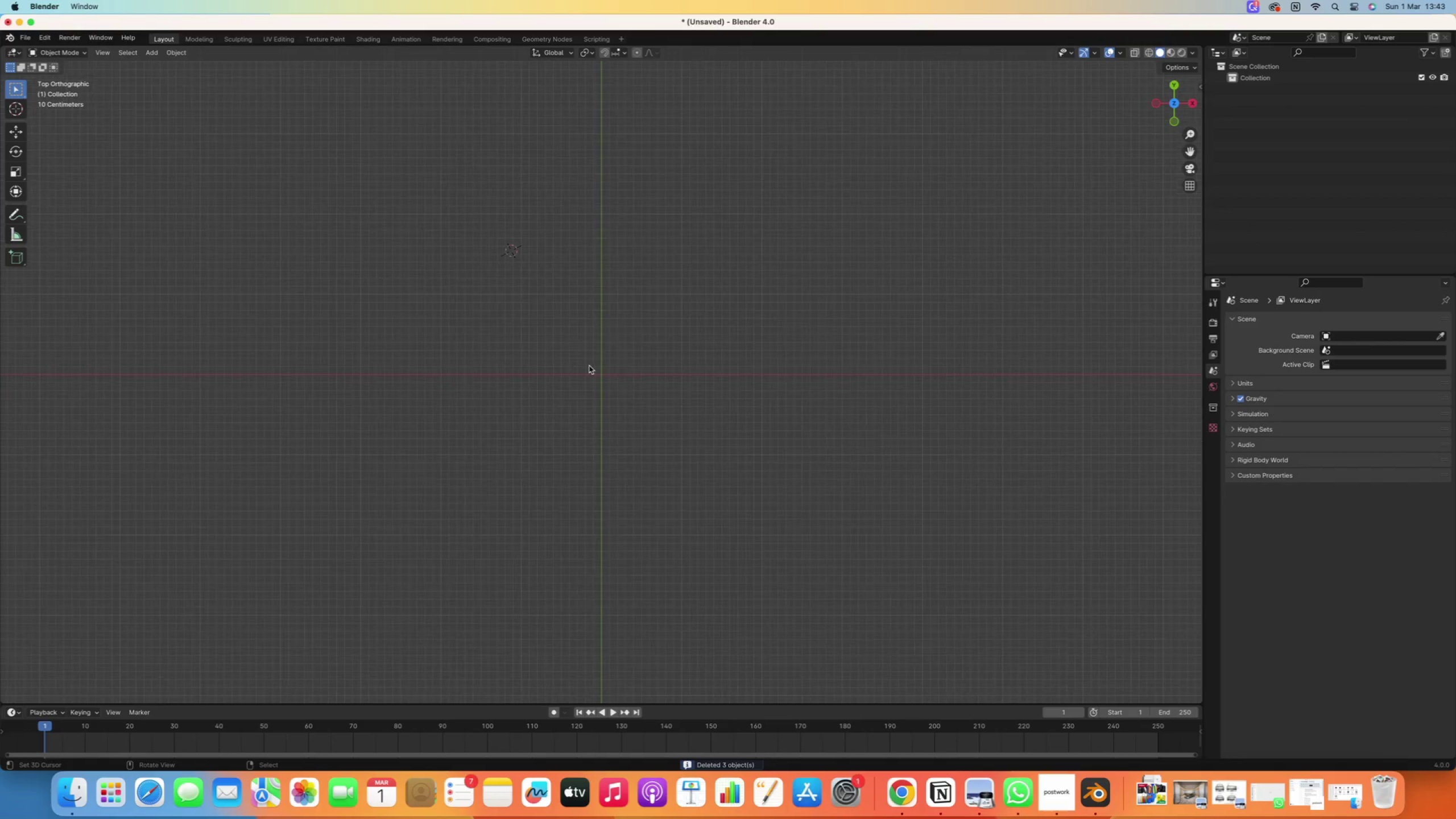 
type(SSS)
 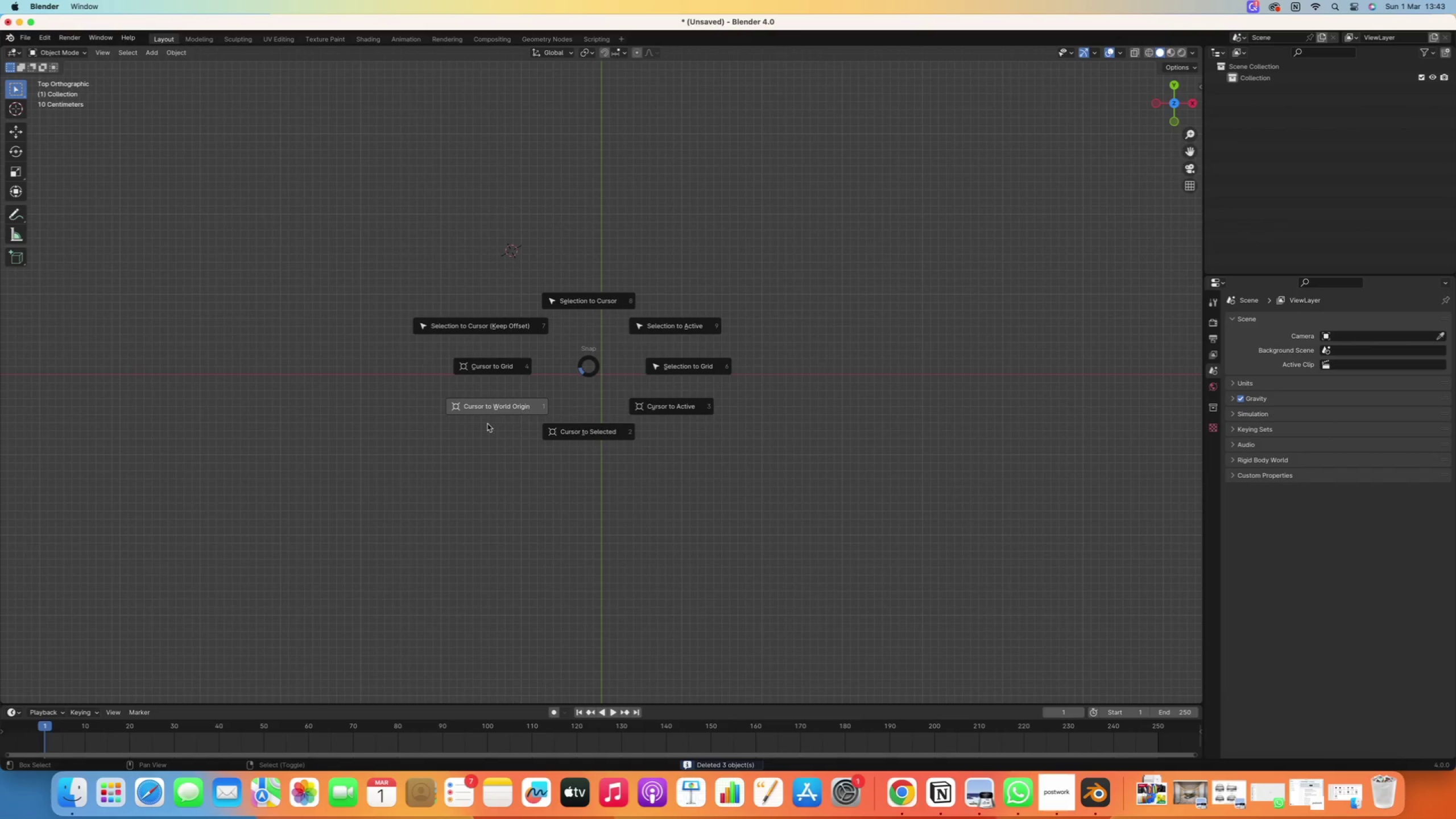 
left_click([478, 415])
 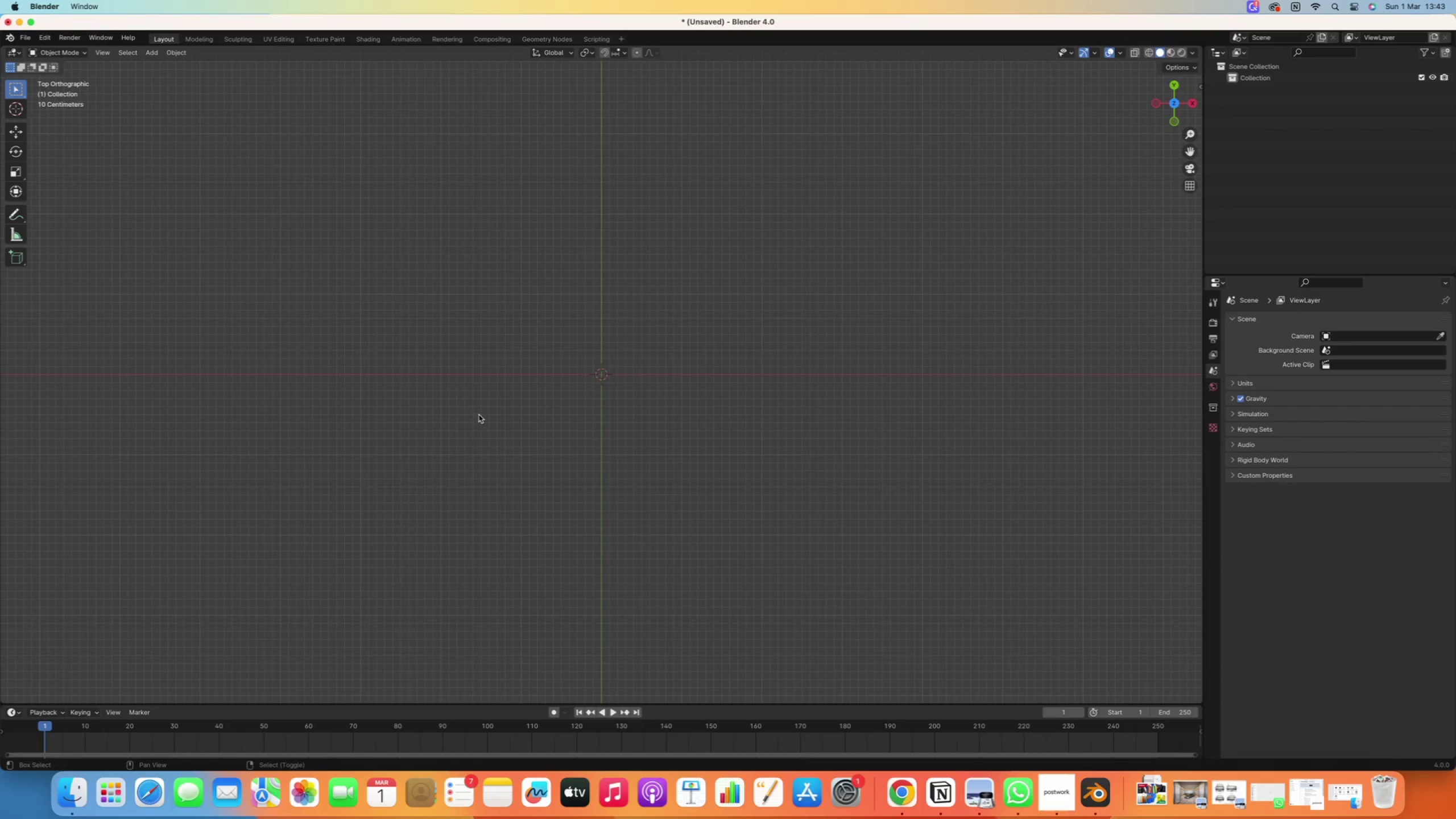 
left_click([603, 384])
 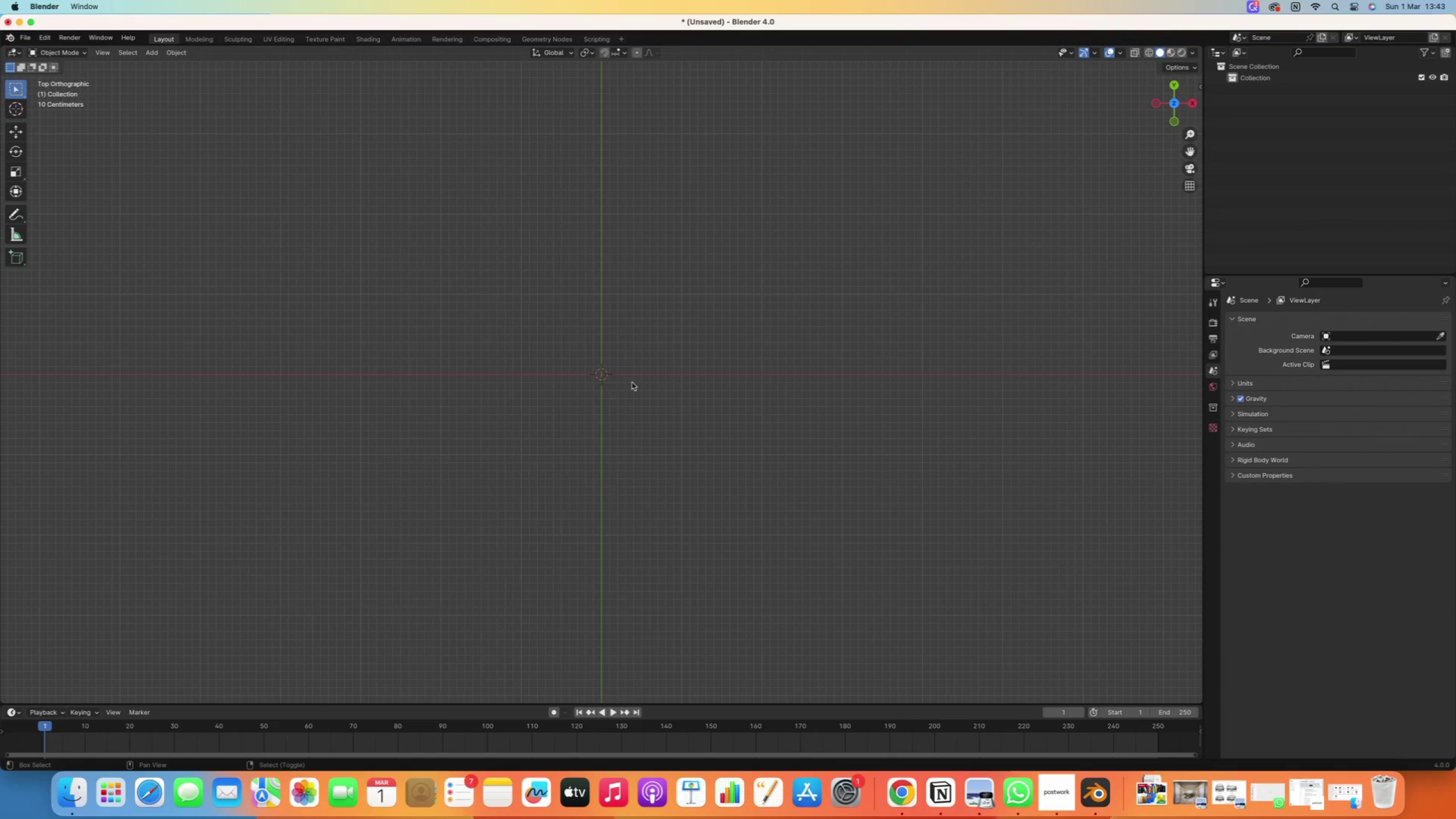 
scroll: coordinate [605, 395], scroll_direction: up, amount: 41.0
 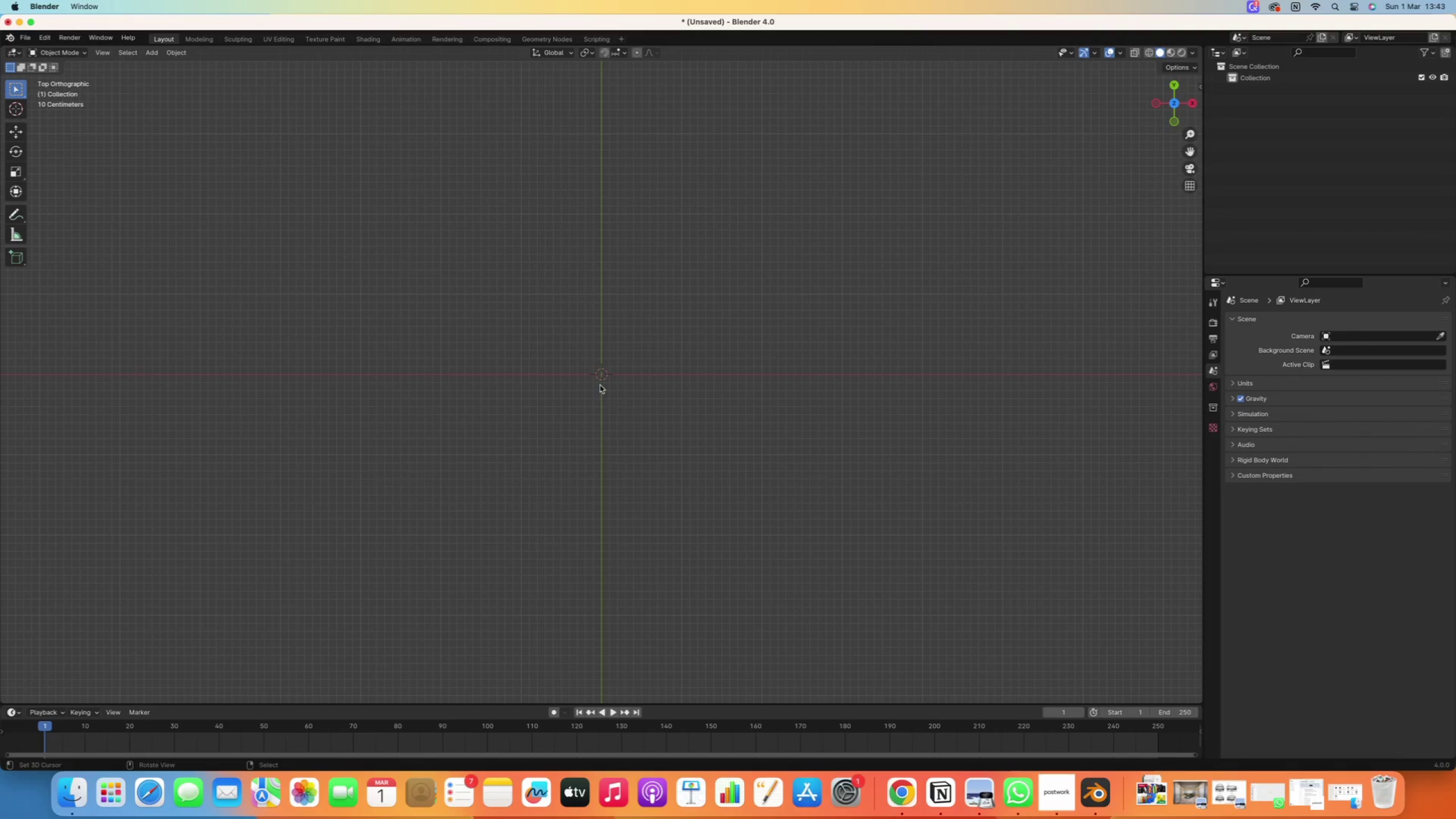 
scroll: coordinate [599, 386], scroll_direction: down, amount: 5.0
 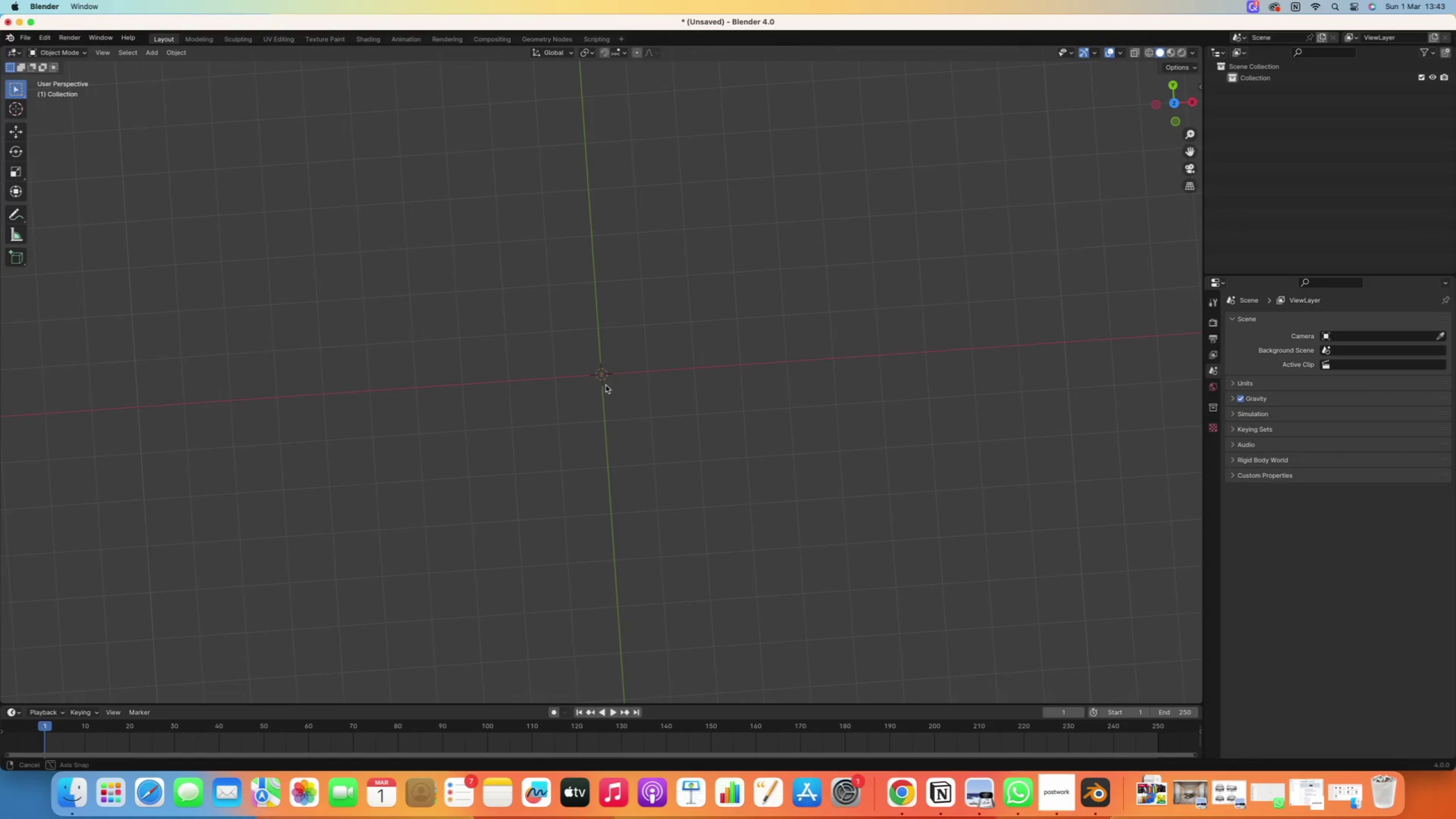 
scroll: coordinate [606, 385], scroll_direction: up, amount: 3.0
 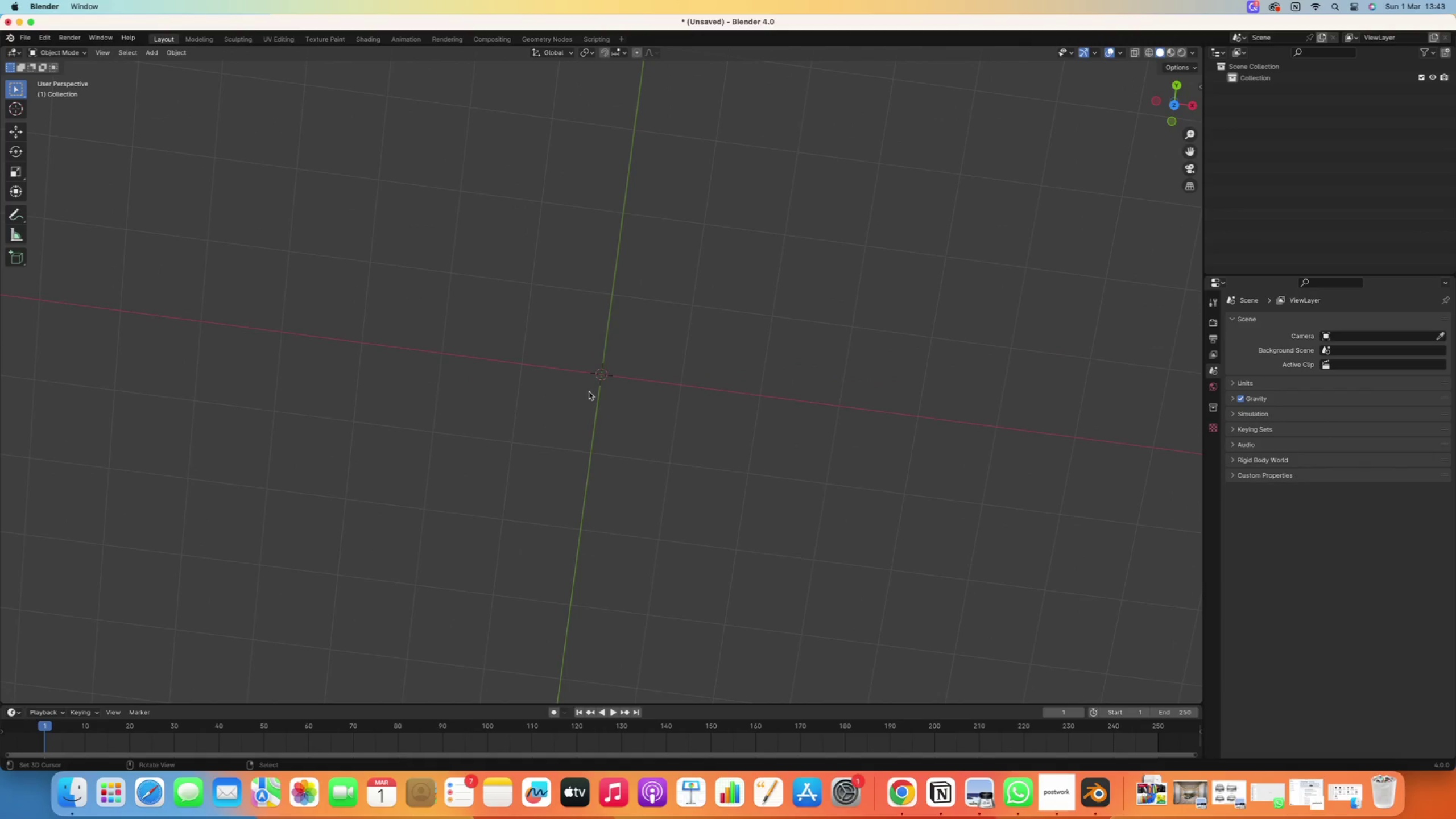 
key(Numpad7)
 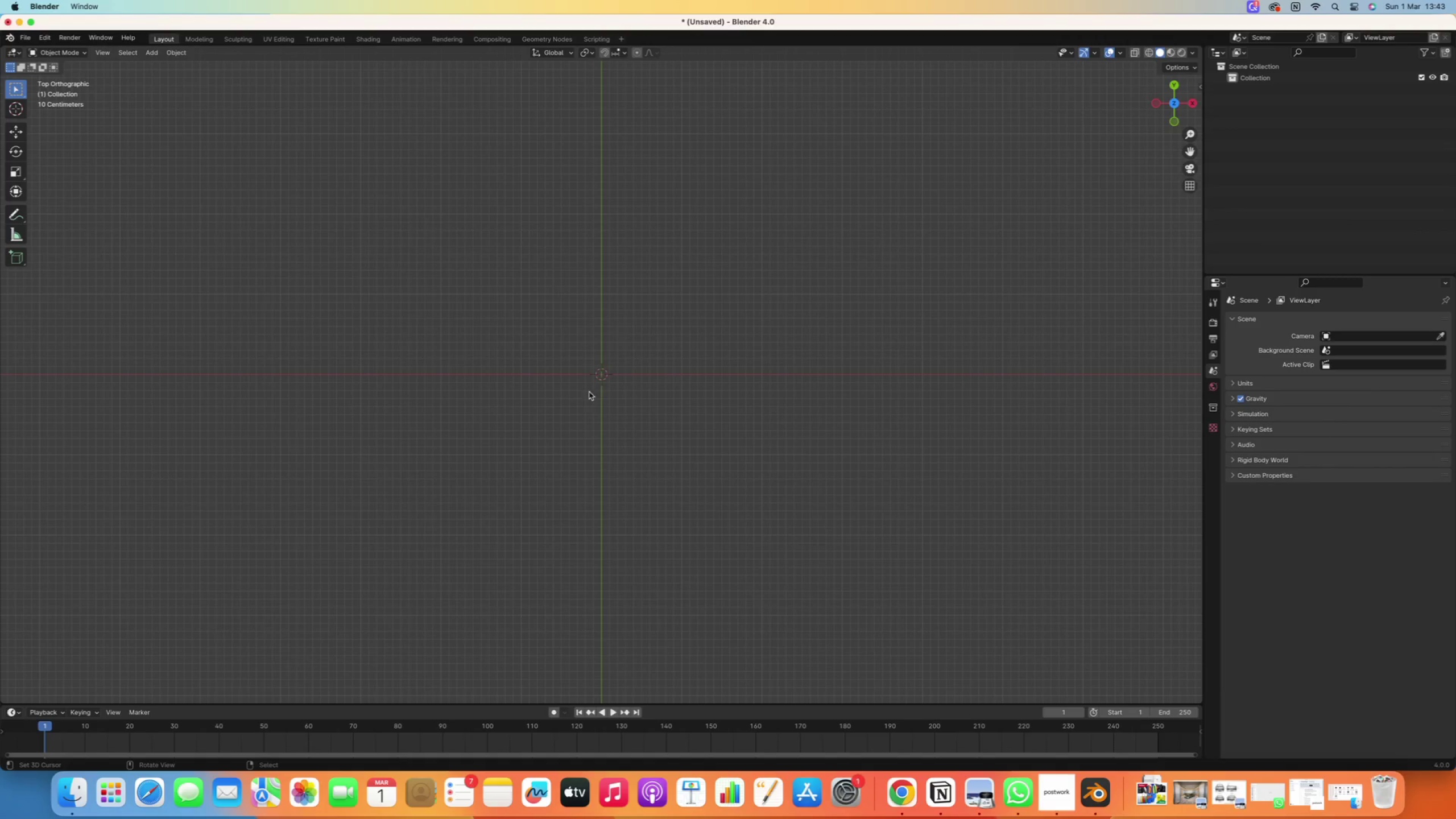 
scroll: coordinate [595, 360], scroll_direction: up, amount: 10.0
 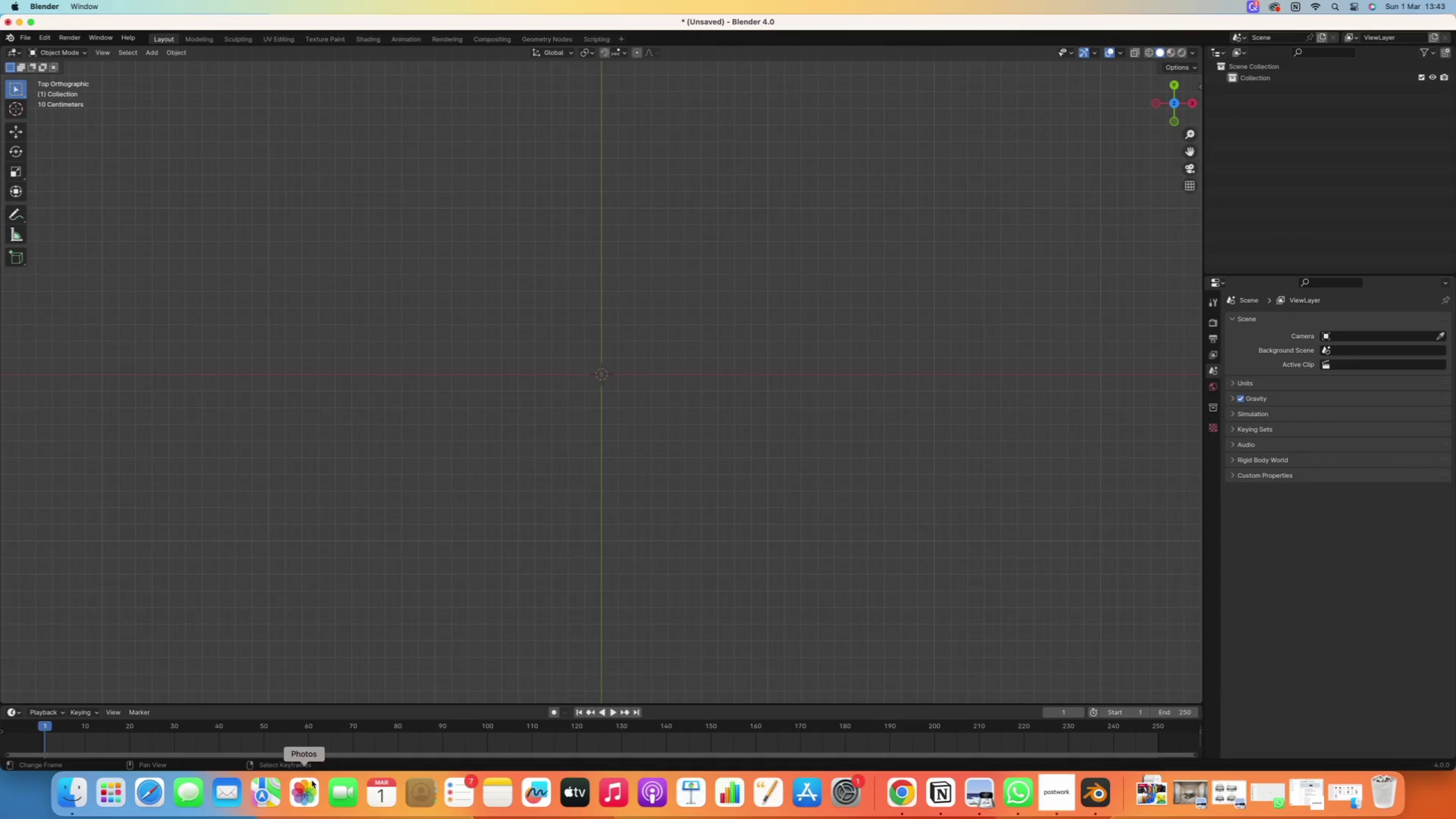 
left_click([114, 795])
 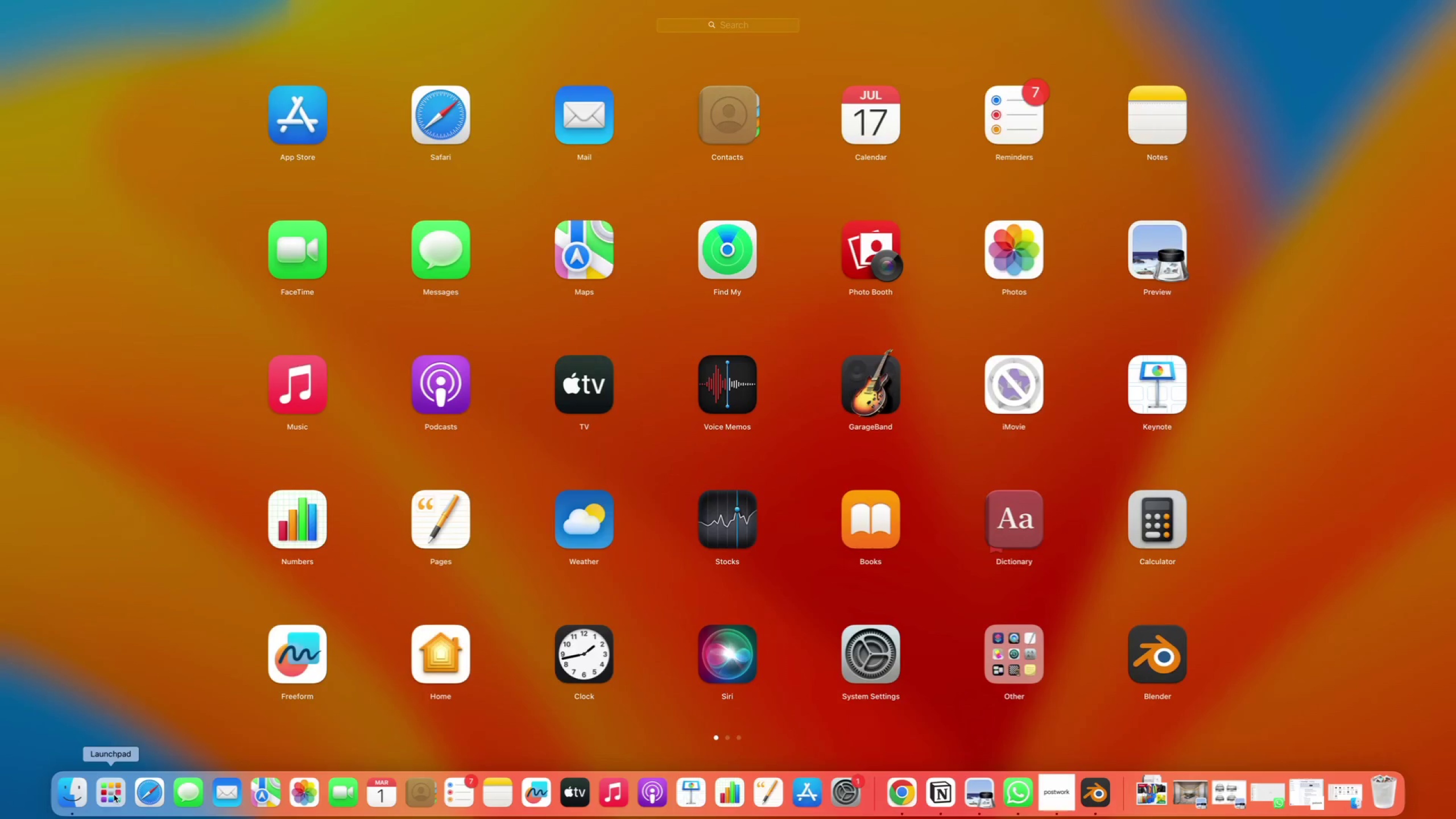 
left_click([114, 795])
 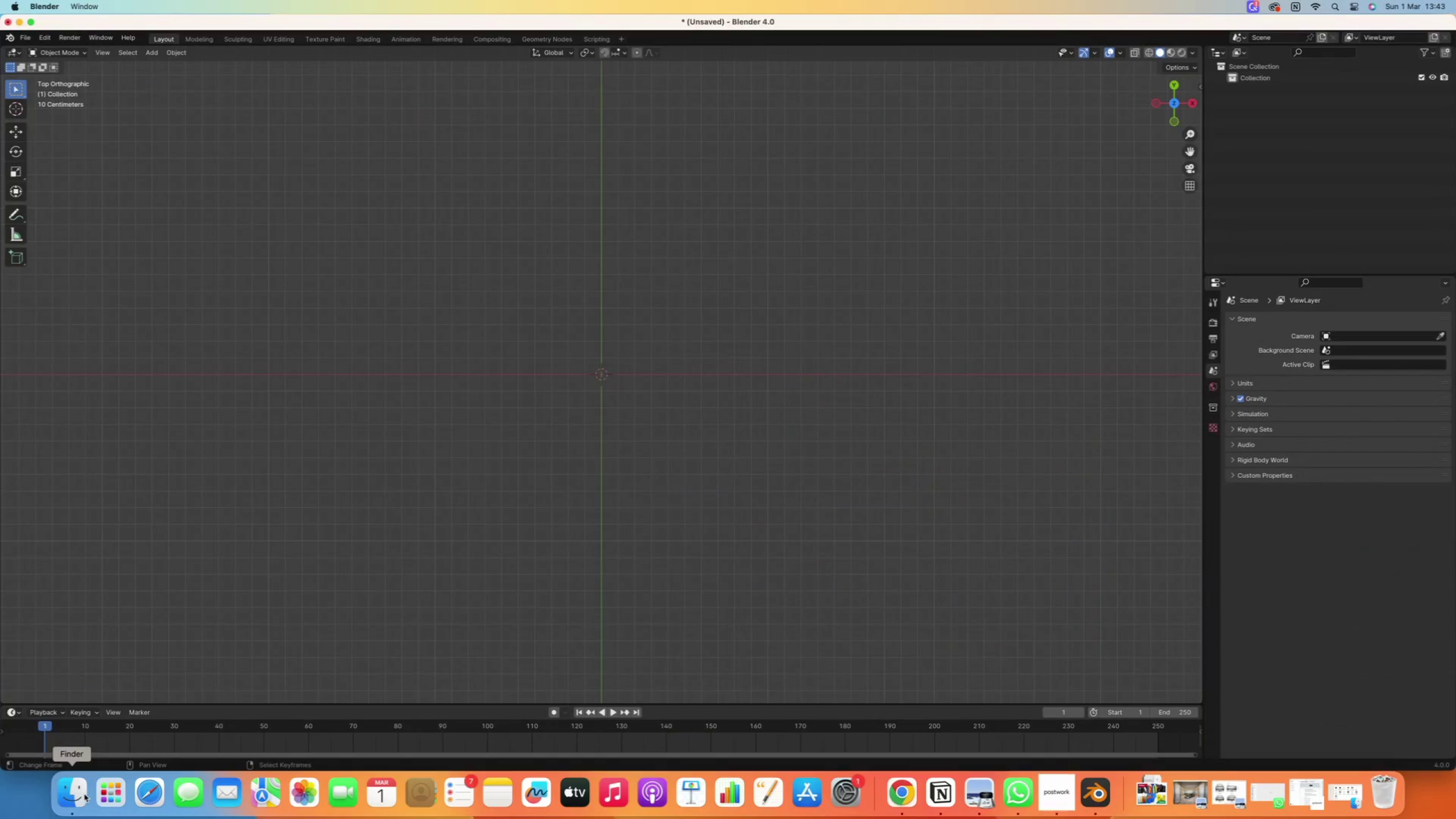 
double_click([84, 794])
 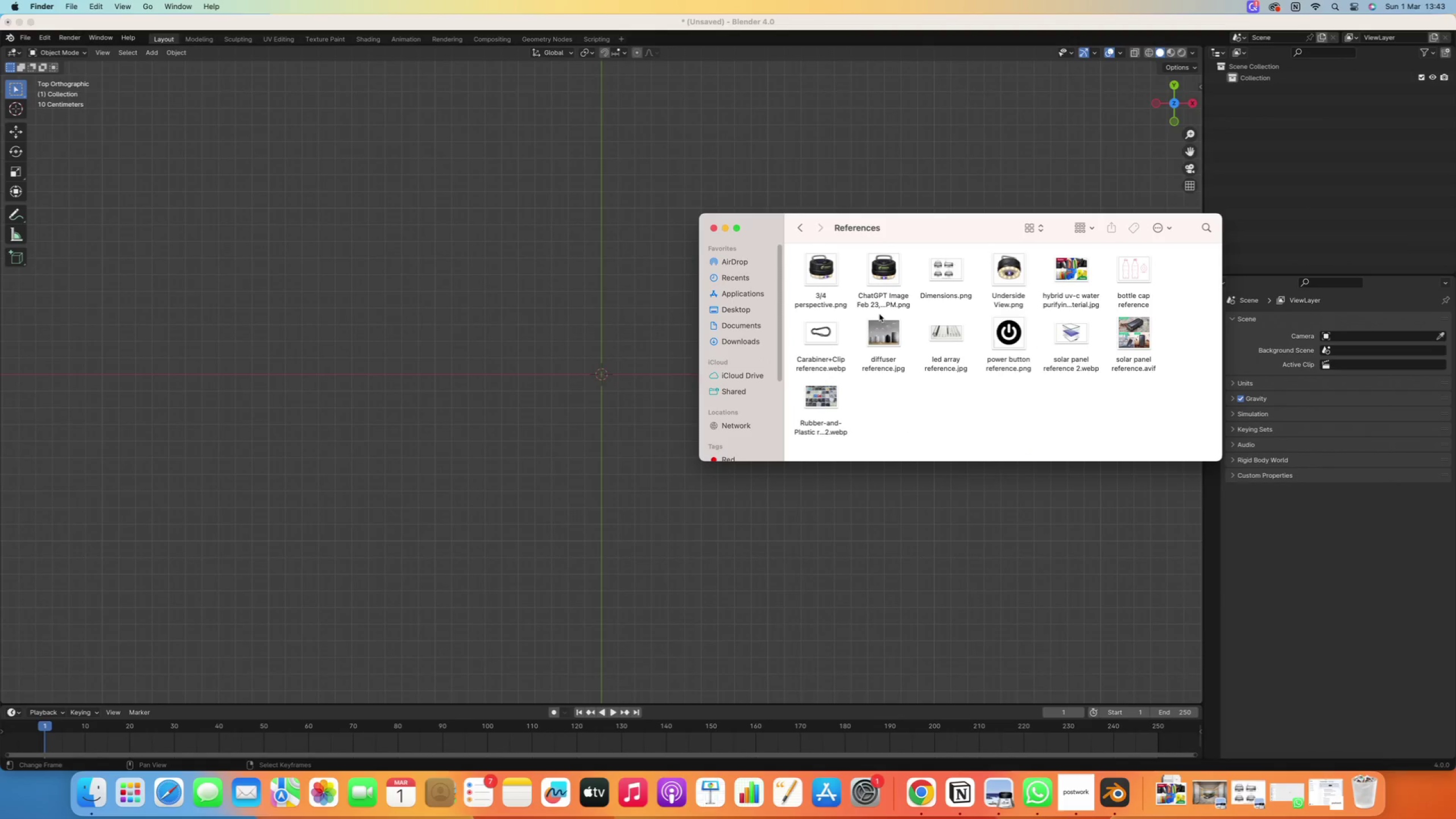 
left_click([941, 269])
 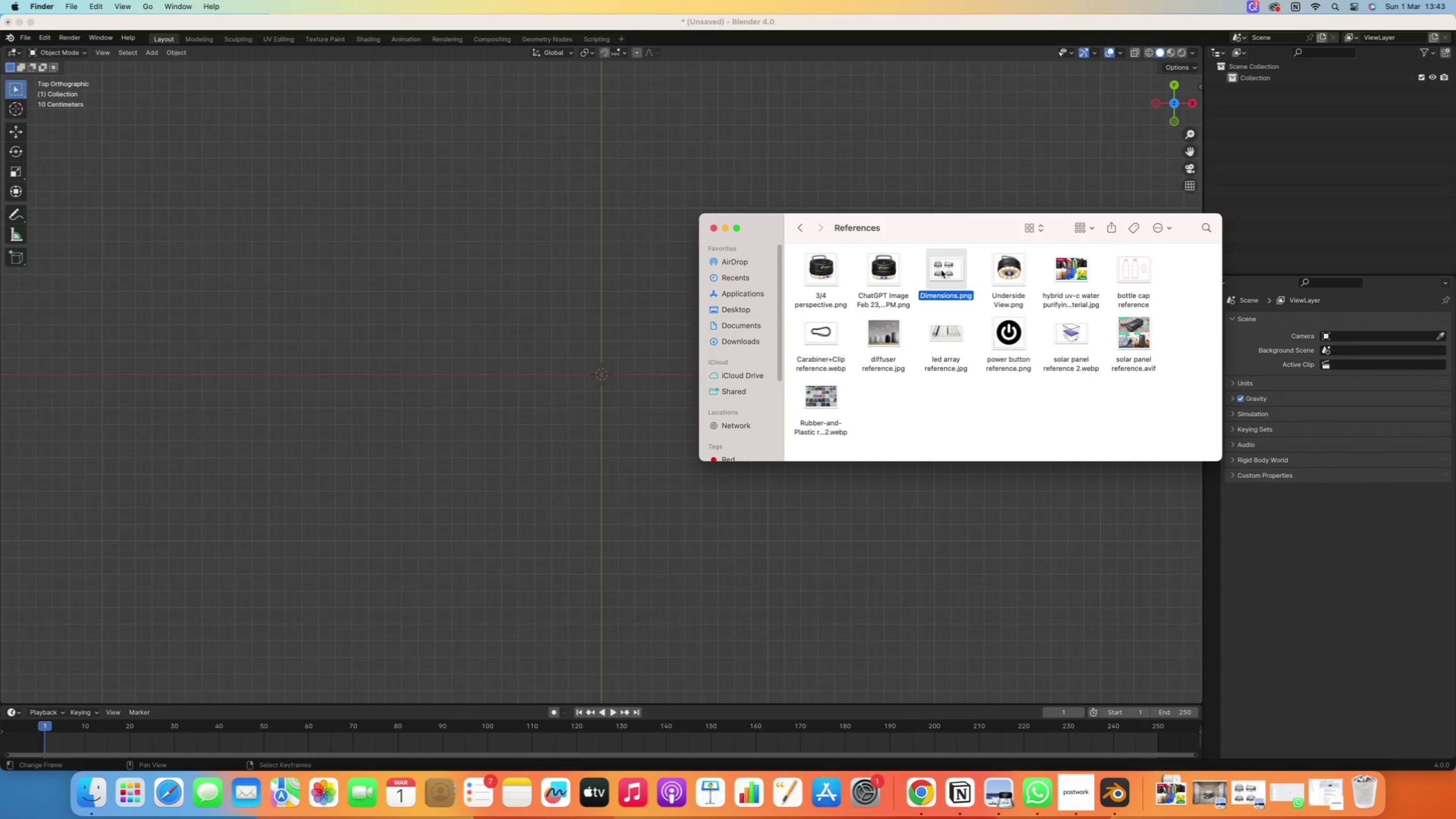 
left_click_drag(start_coordinate=[948, 268], to_coordinate=[576, 365])
 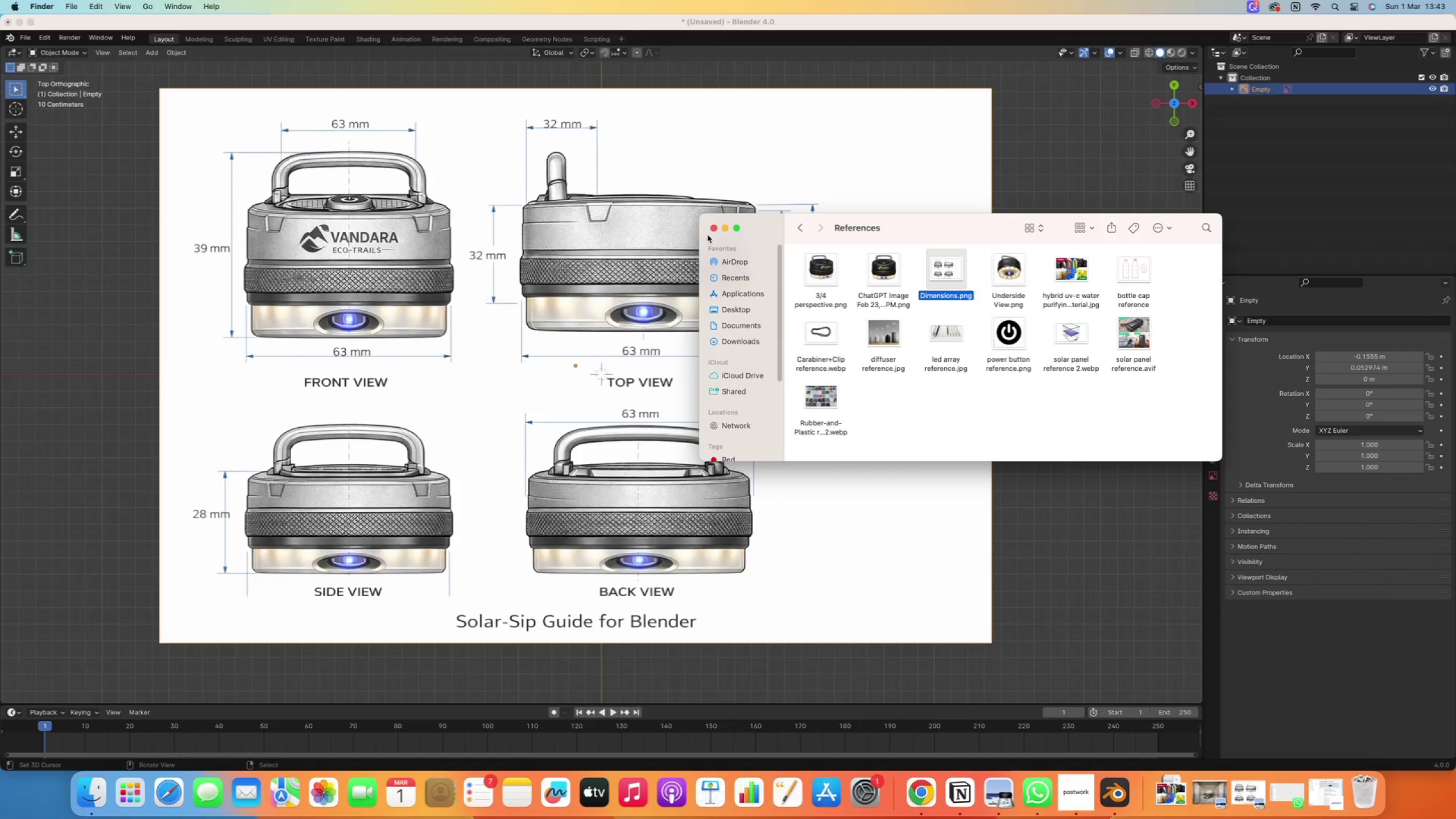 
left_click([726, 230])
 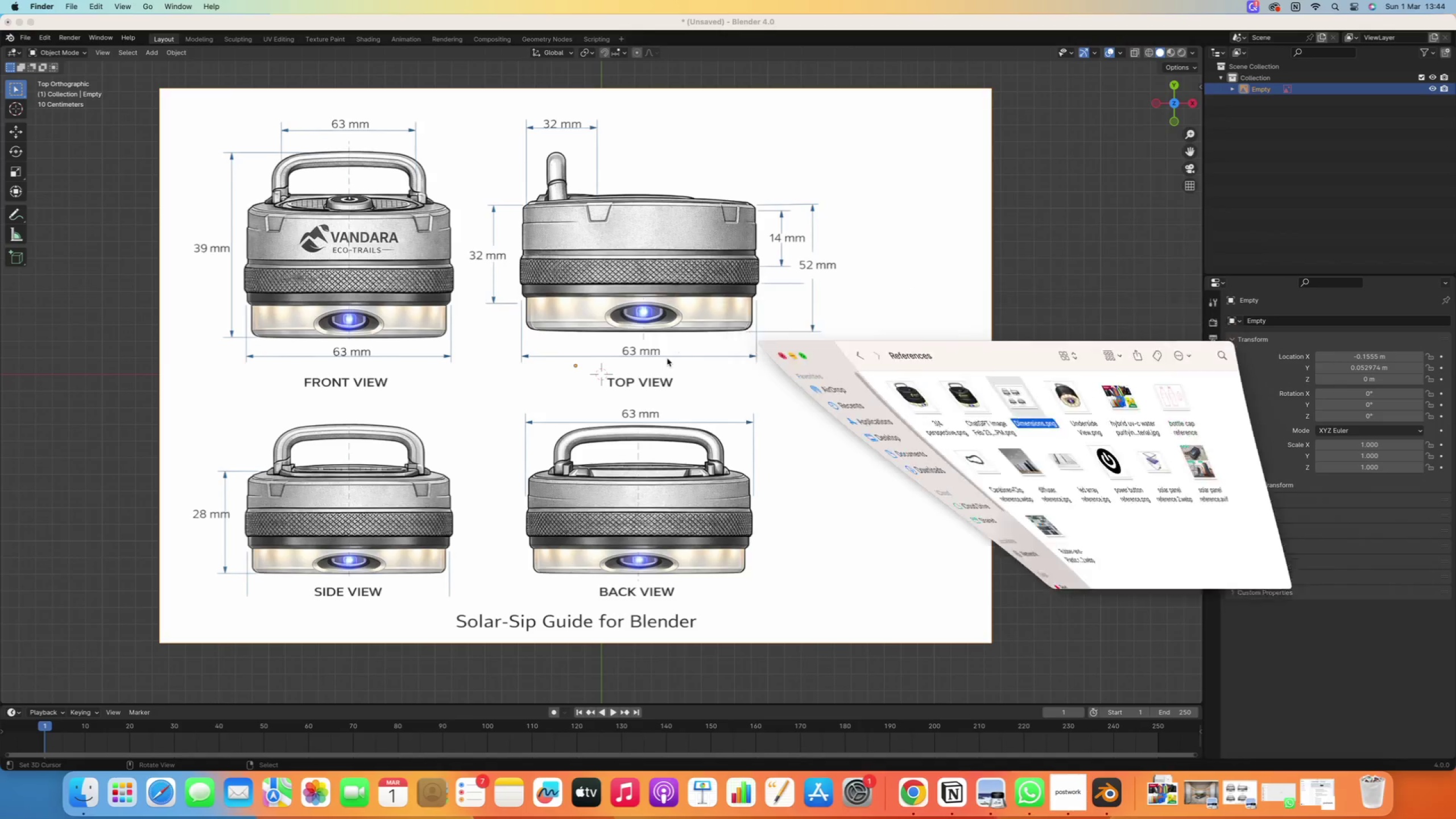 
hold_key(key=ShiftRight, duration=0.83)
 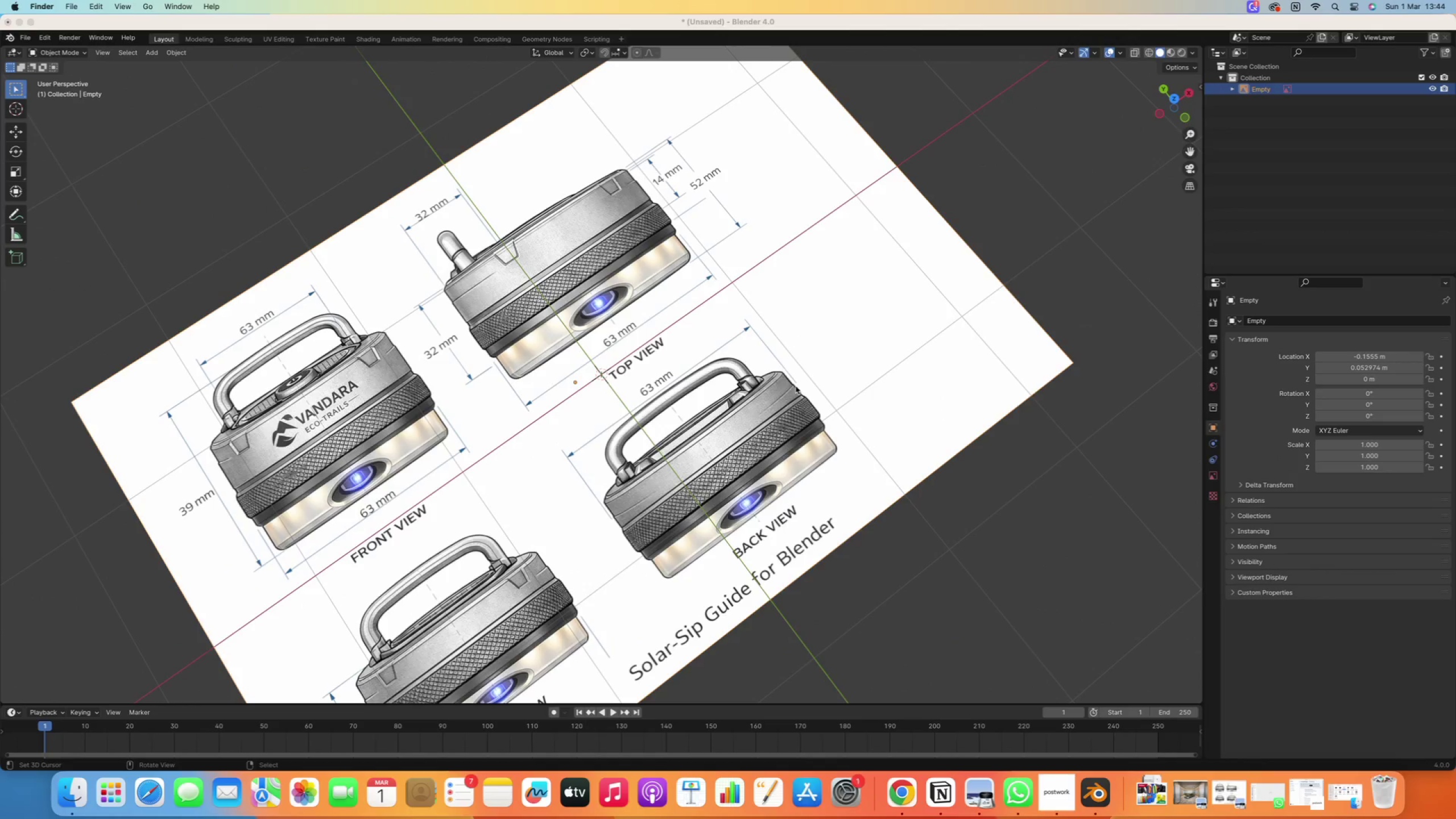 
scroll: coordinate [666, 363], scroll_direction: down, amount: 3.0
 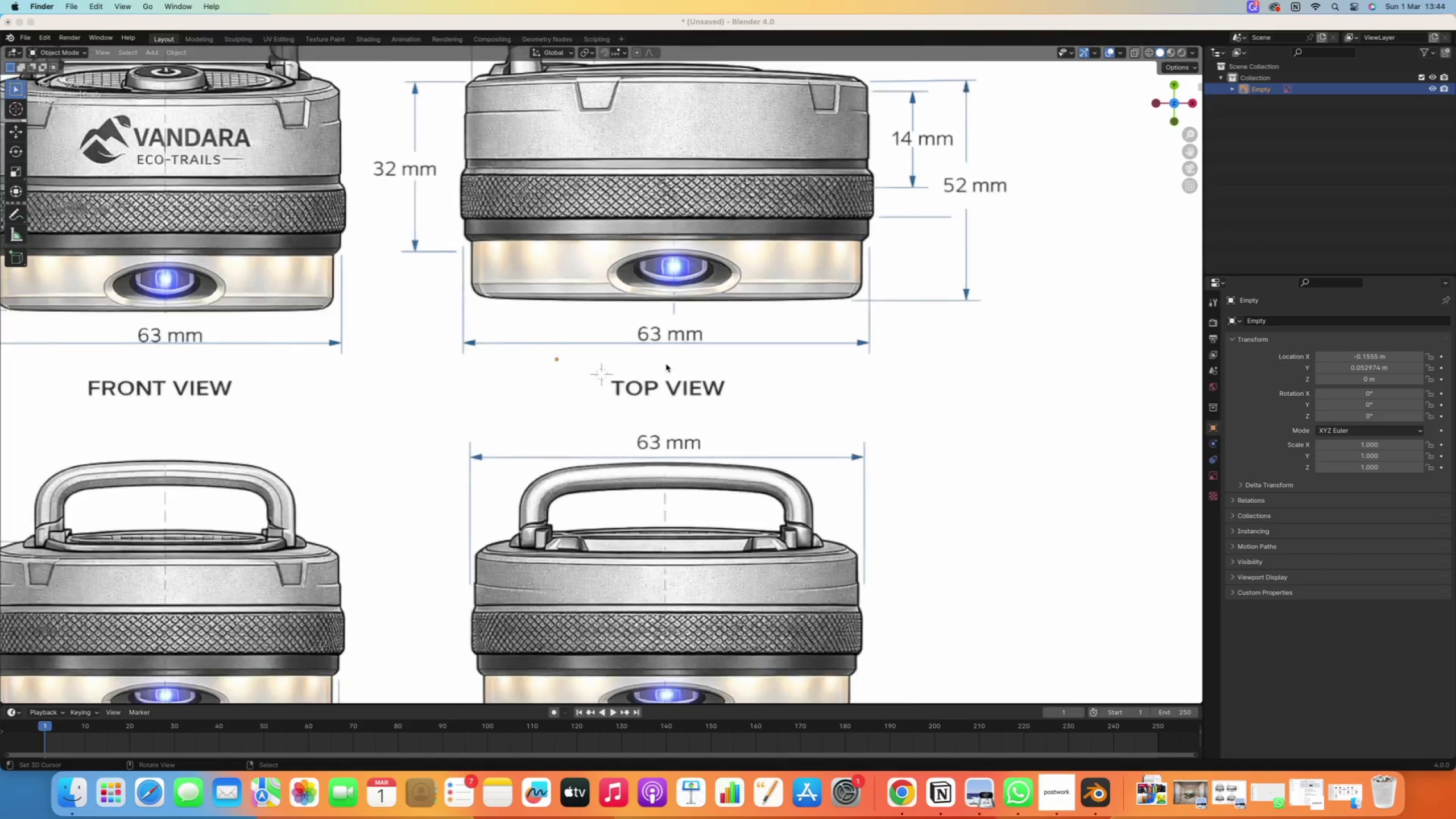 
hold_key(key=ShiftRight, duration=3.09)
 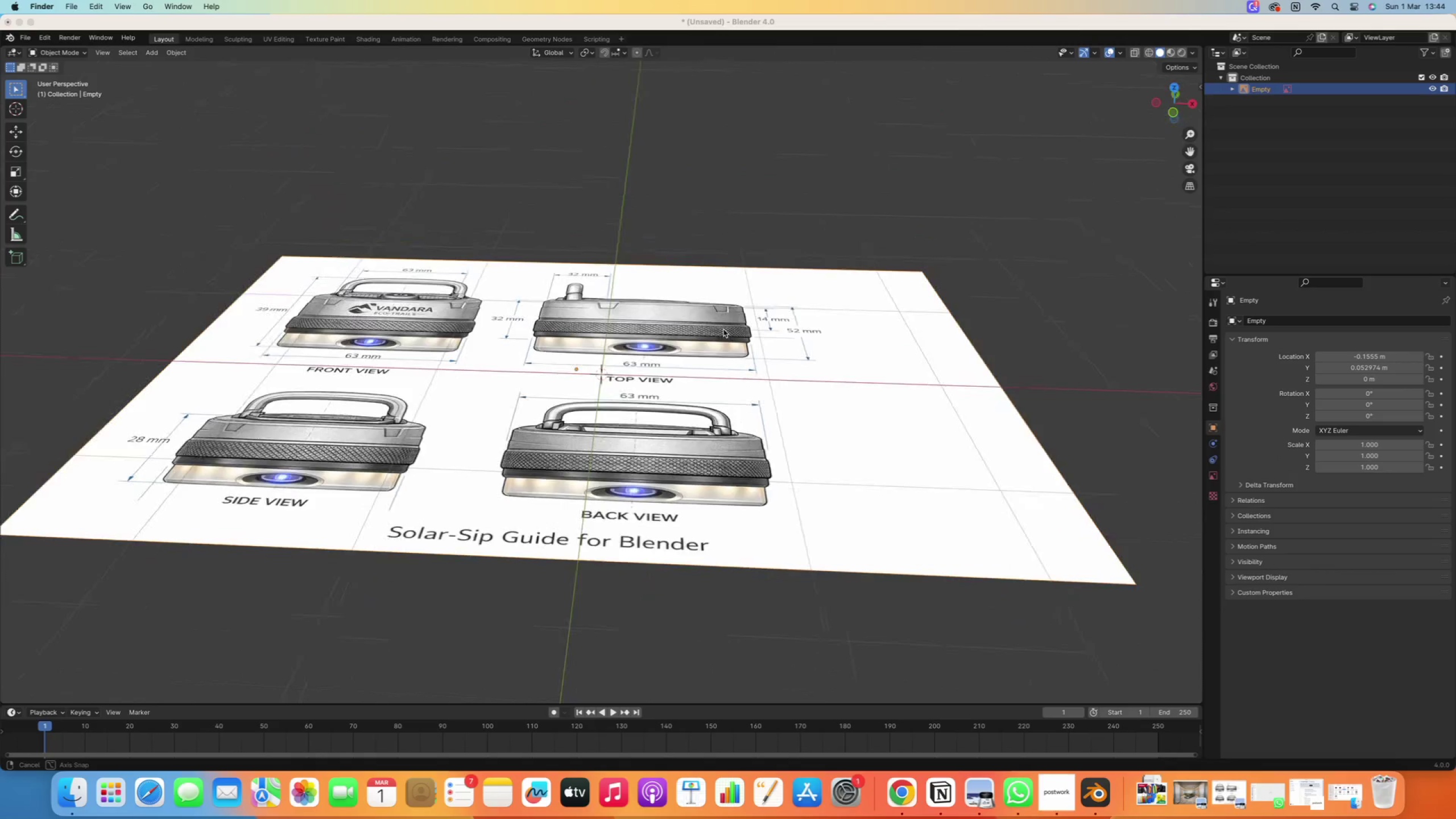 
hold_key(key=ShiftRight, duration=1.0)
 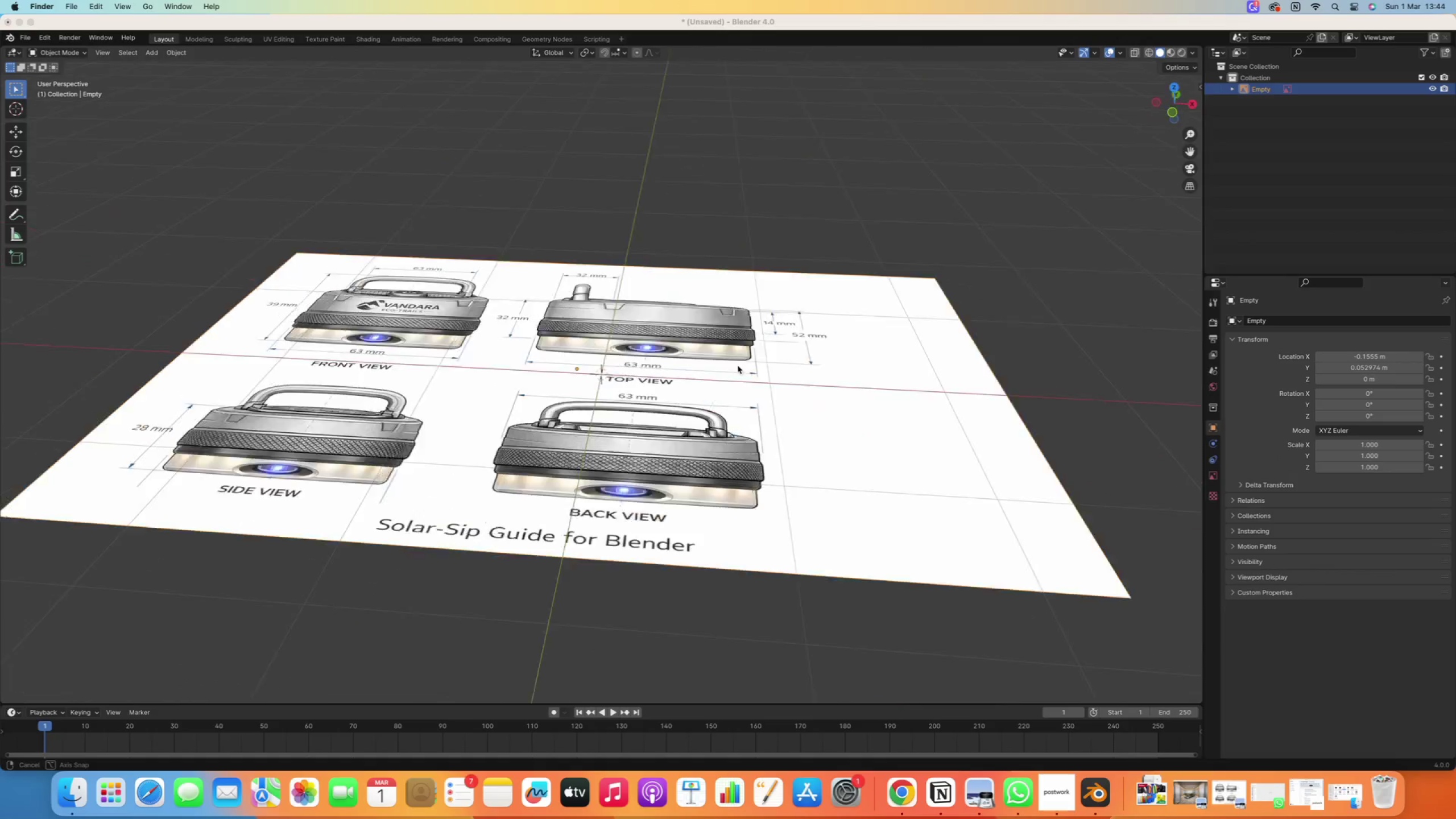 
hold_key(key=ShiftRight, duration=1.89)
 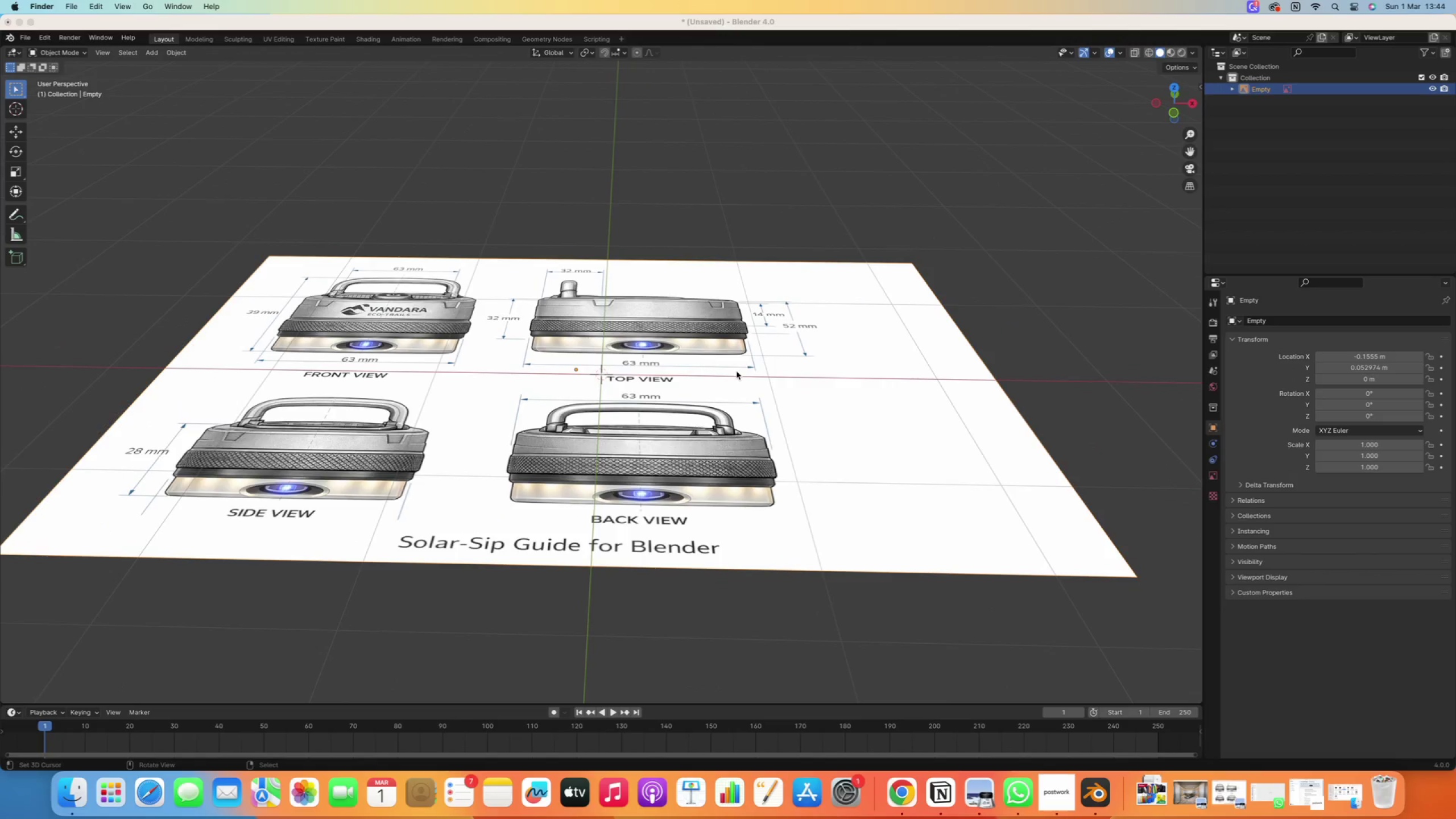 
scroll: coordinate [741, 388], scroll_direction: down, amount: 15.0
 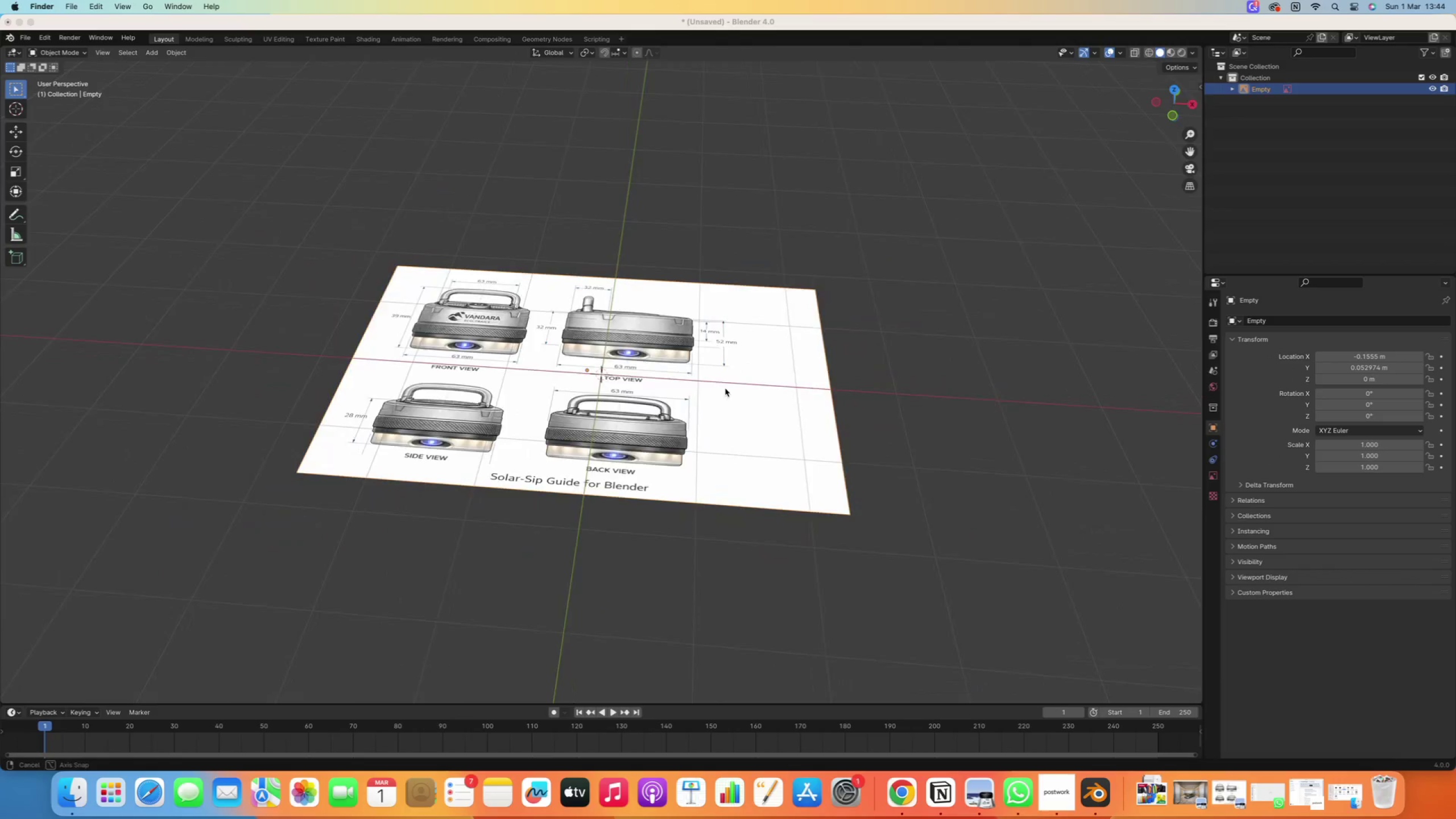 
scroll: coordinate [684, 377], scroll_direction: up, amount: 15.0
 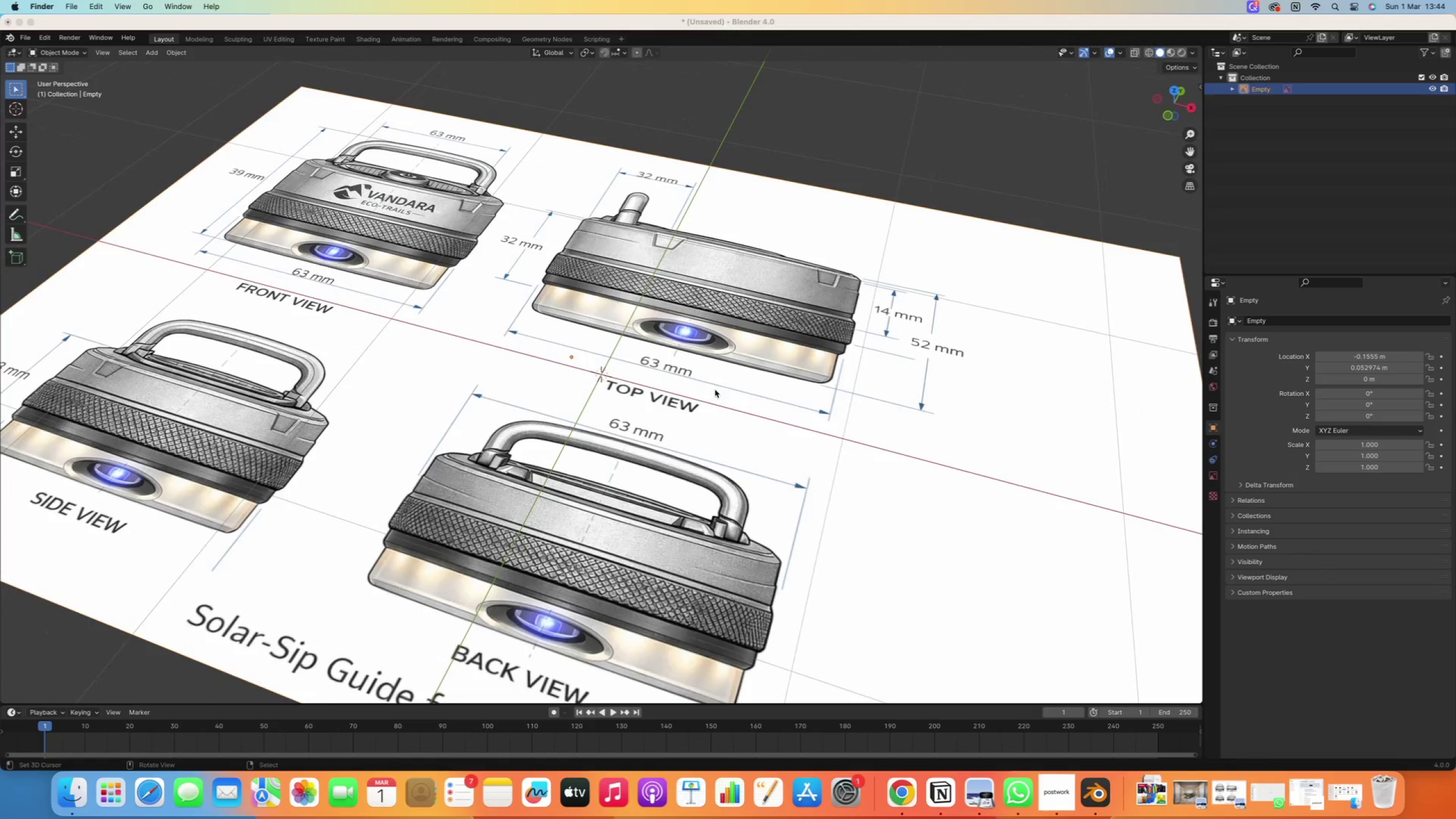 
key(Shift+Numpad7)
 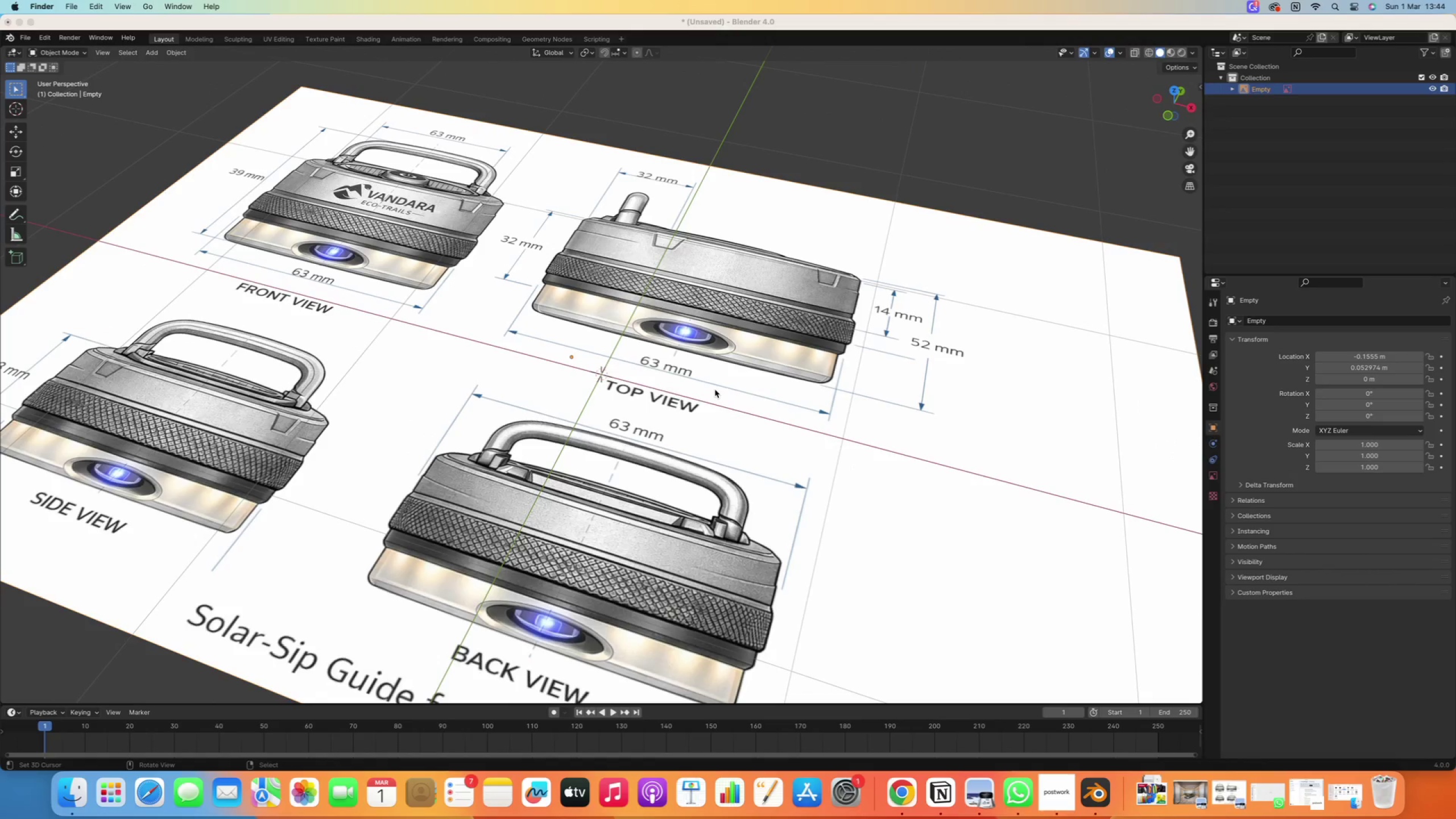 
scroll: coordinate [708, 388], scroll_direction: up, amount: 10.0
 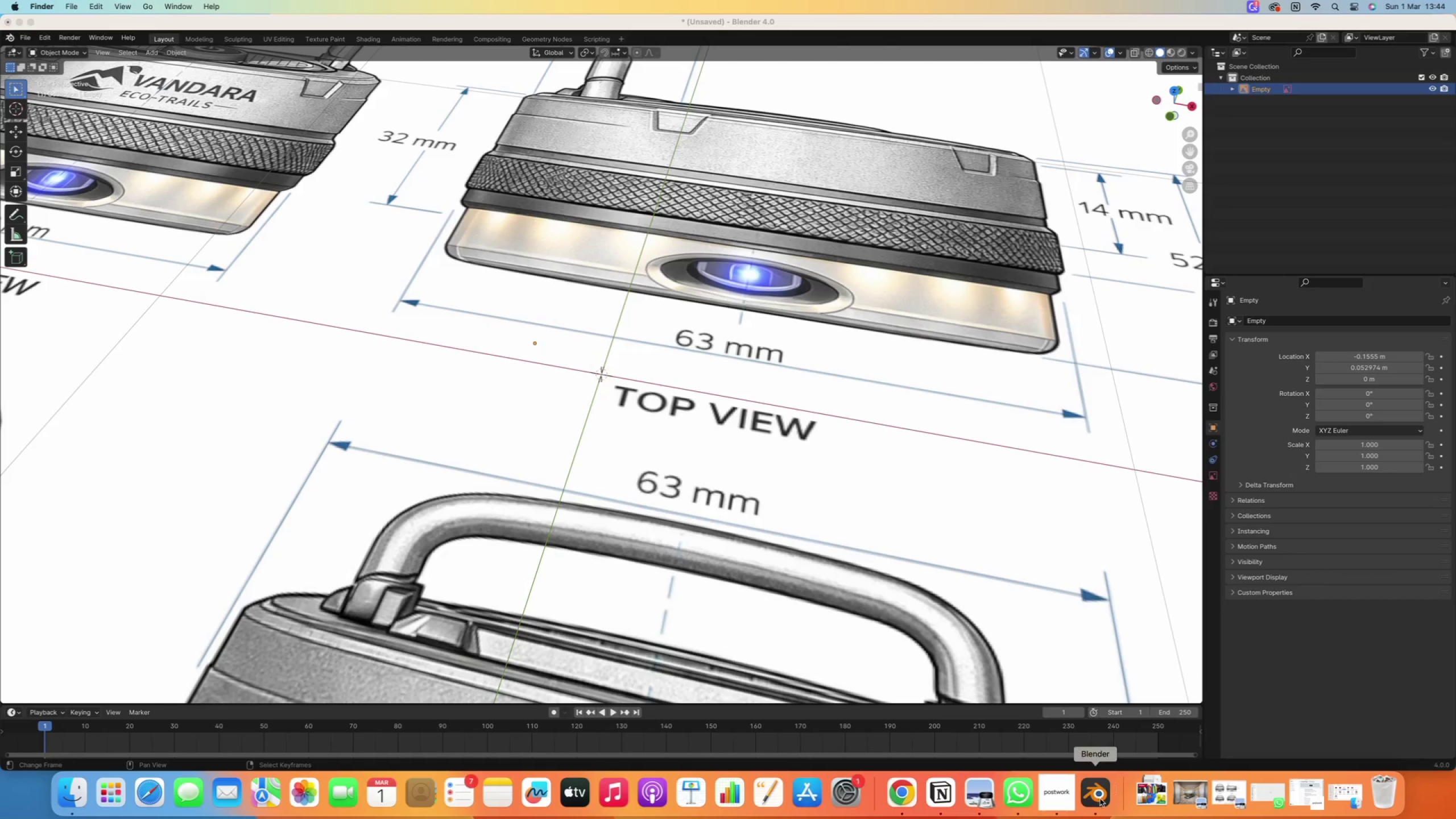 
key(Numpad7)
 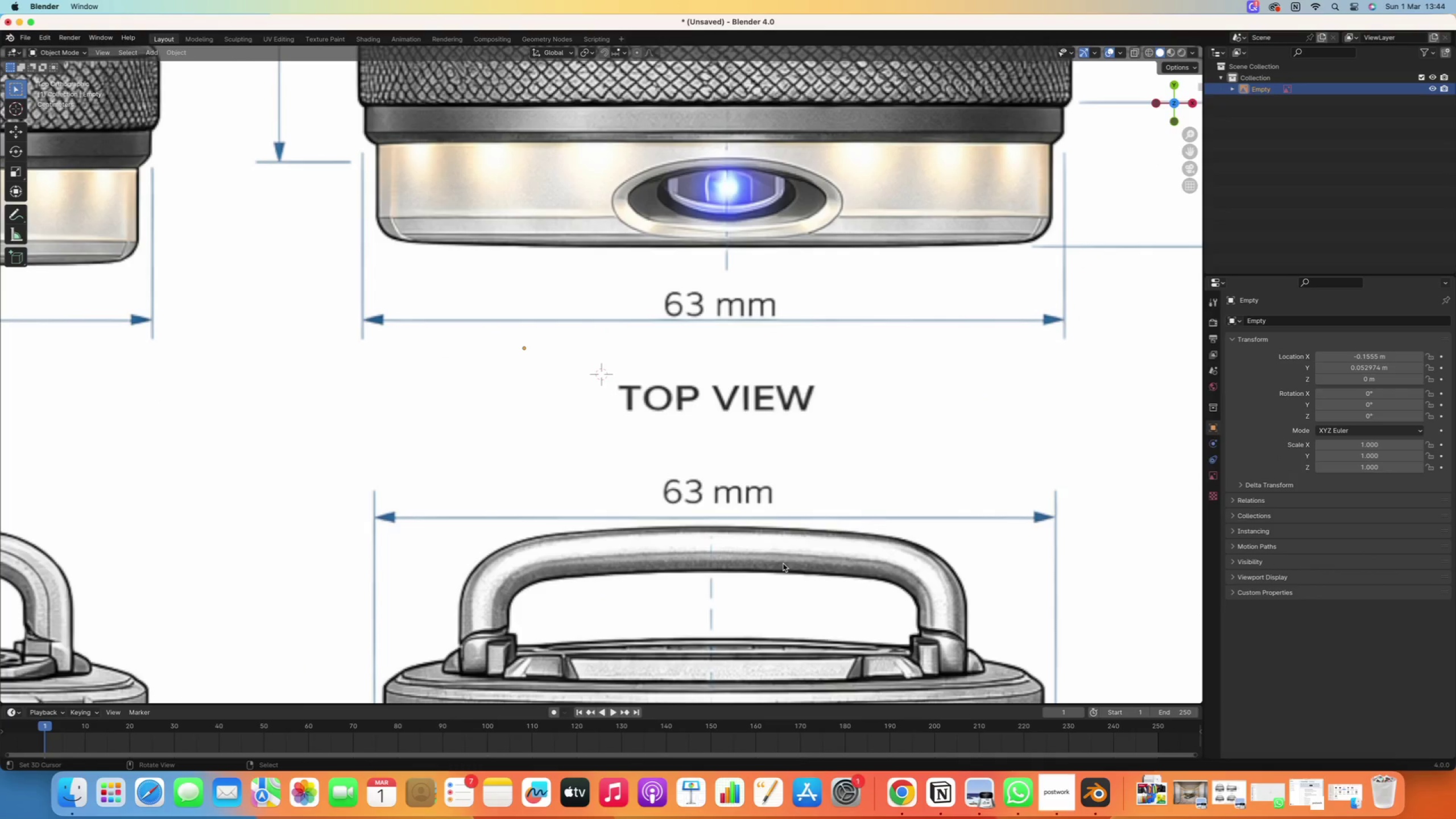 
hold_key(key=ShiftRight, duration=1.02)
 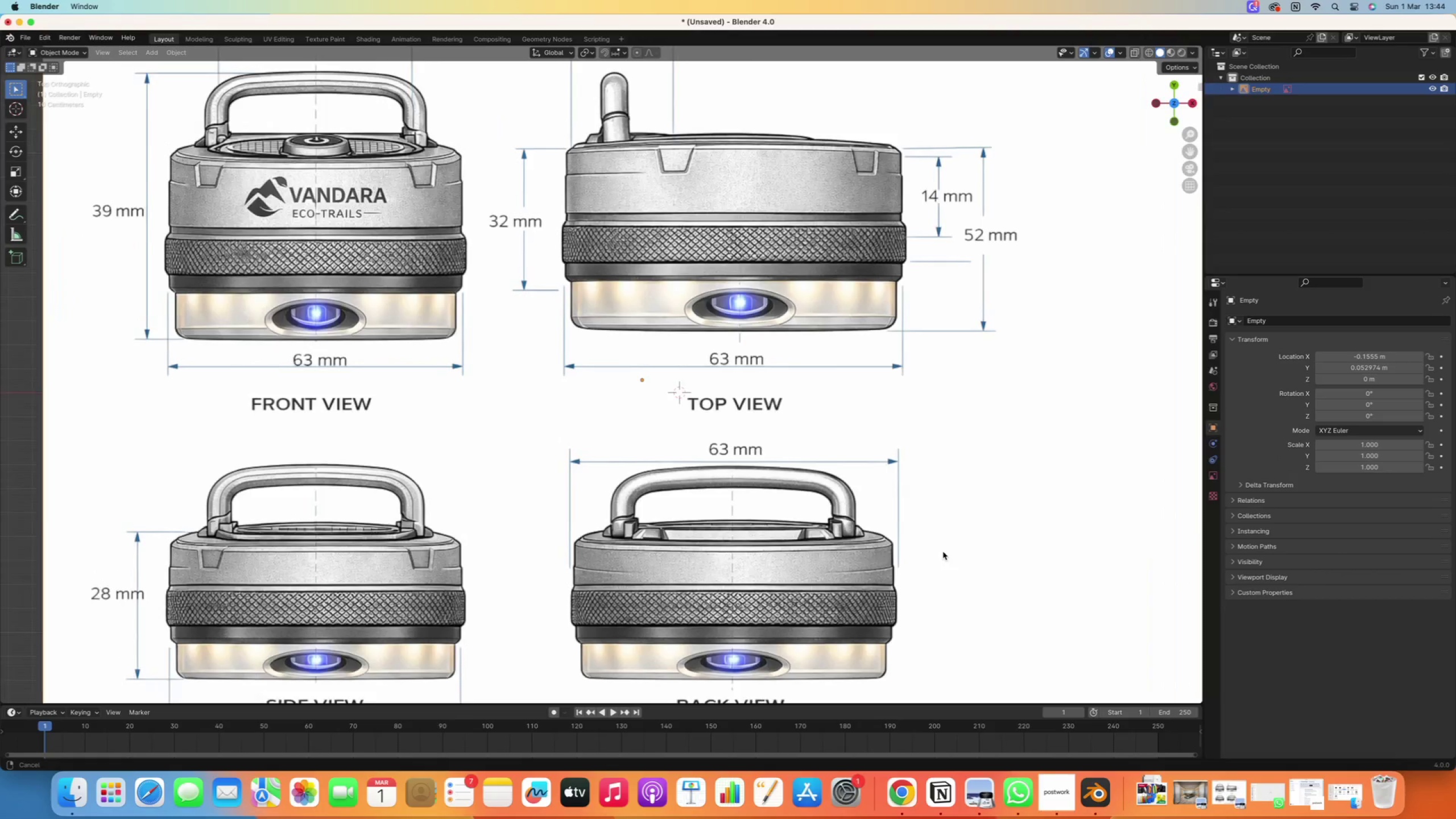 
scroll: coordinate [783, 564], scroll_direction: down, amount: 11.0
 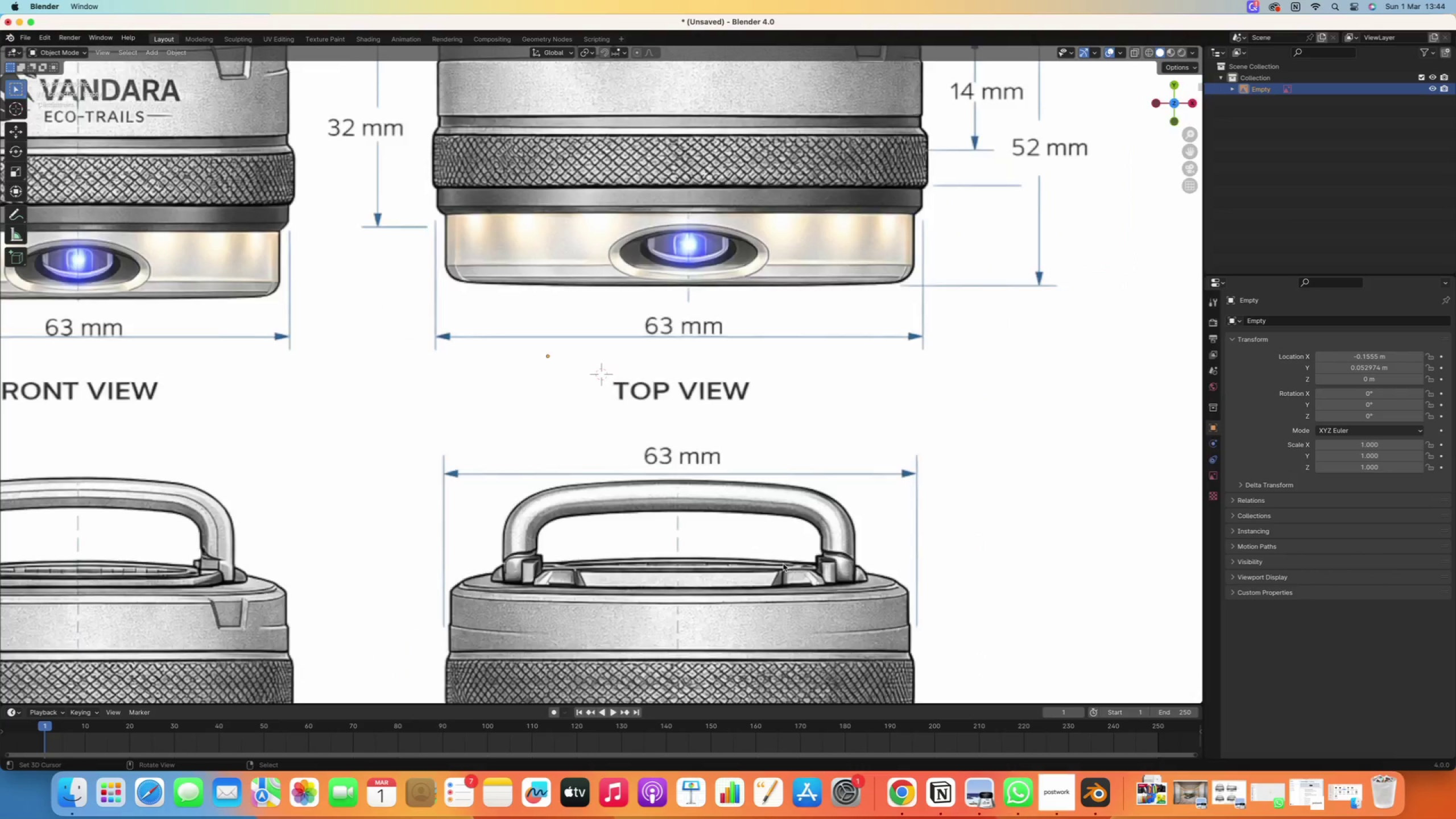 
hold_key(key=ShiftRight, duration=0.49)
 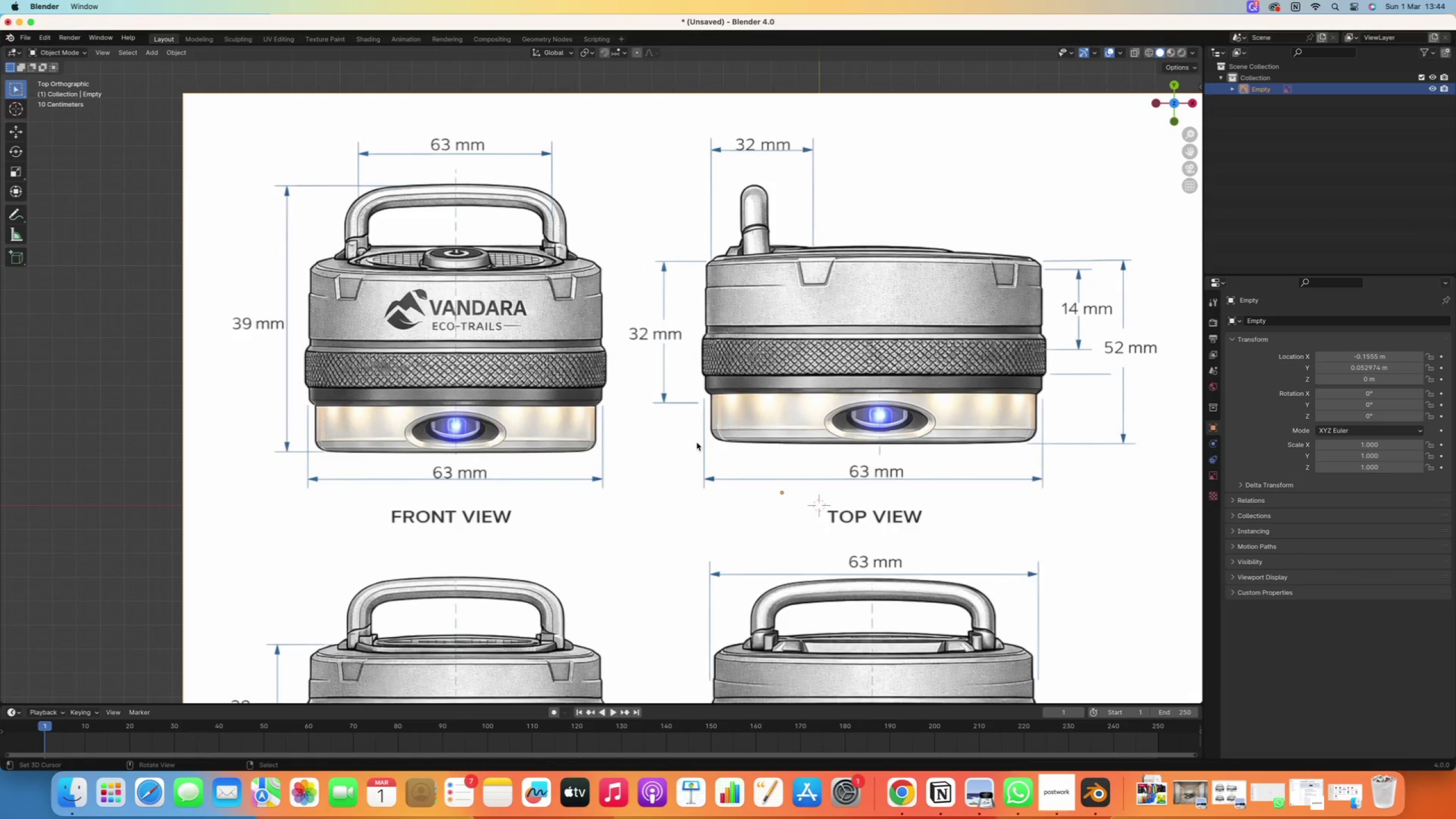 
scroll: coordinate [689, 406], scroll_direction: down, amount: 21.0
 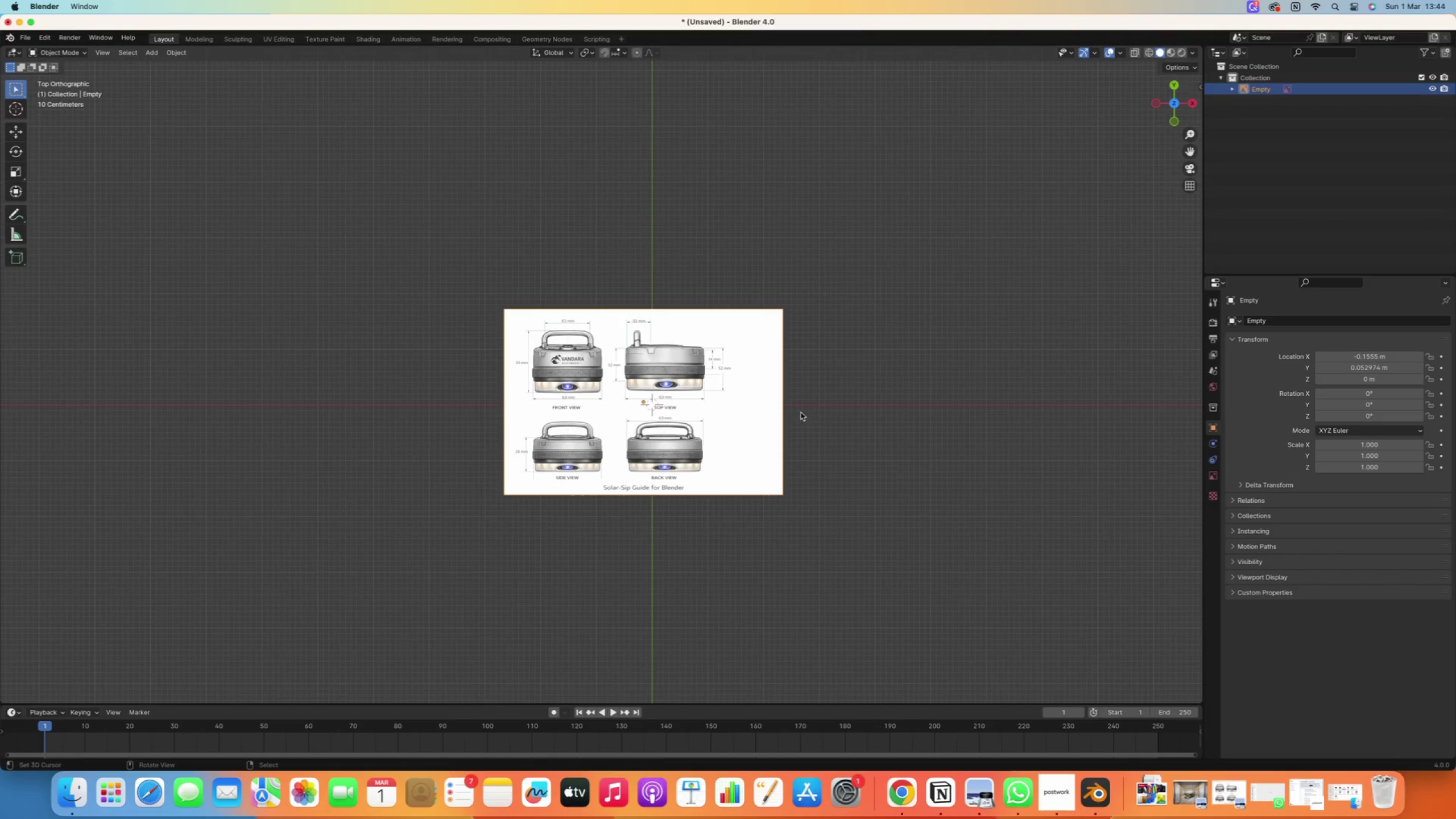 
left_click([862, 378])
 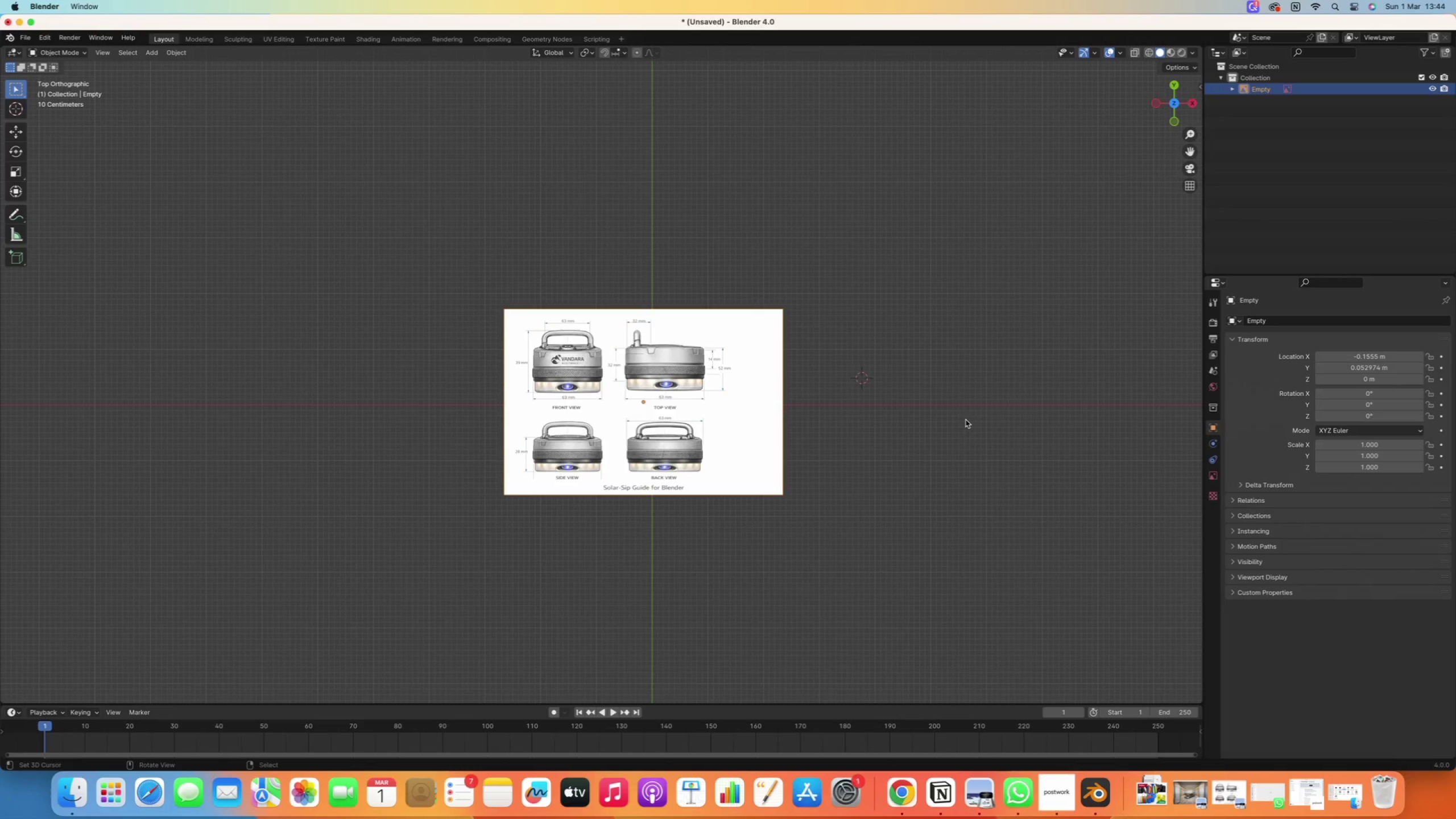 
scroll: coordinate [862, 403], scroll_direction: up, amount: 9.0
 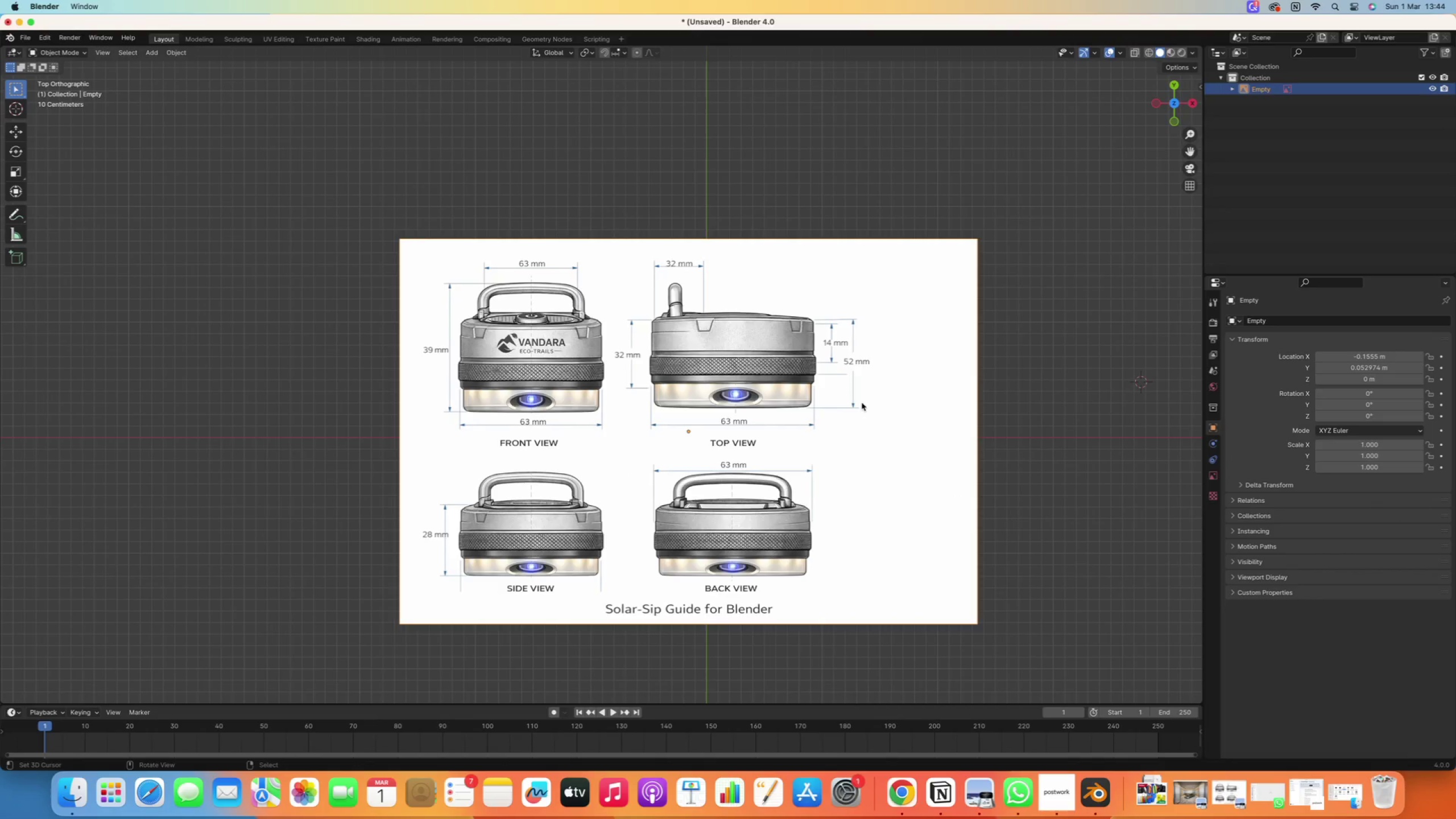 
hold_key(key=A, duration=1.97)
 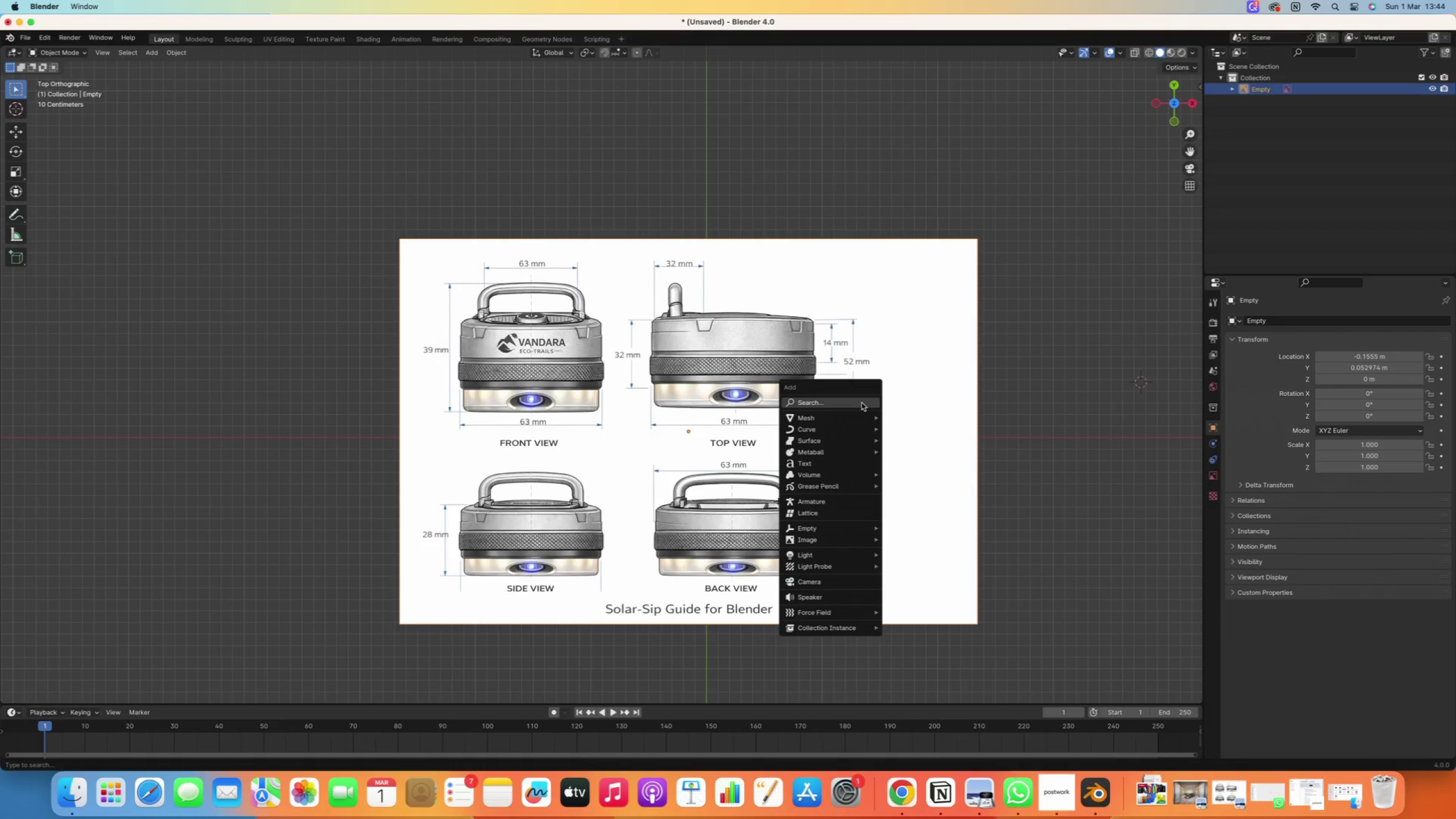 
type(CUCUCU)
 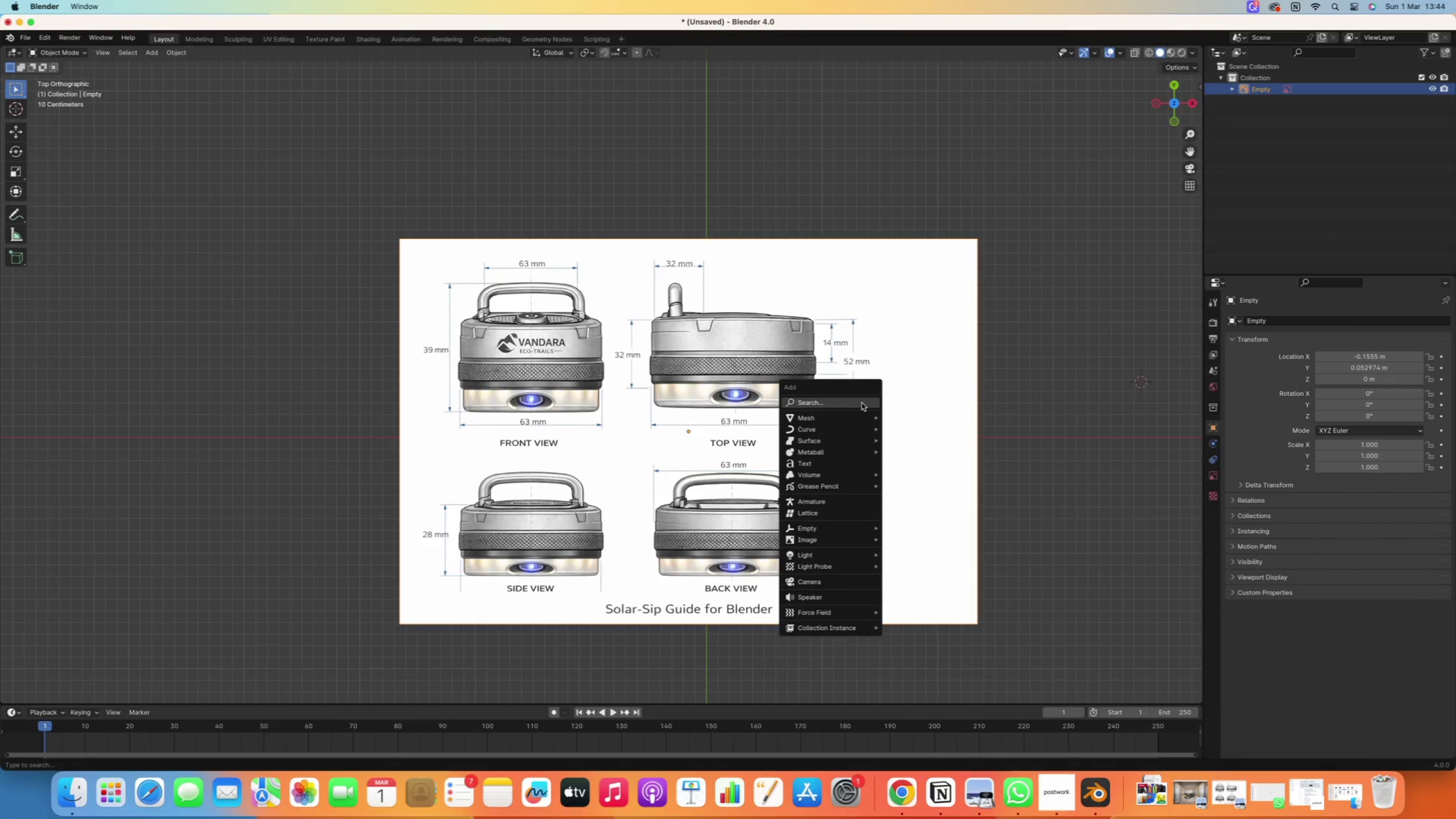 
left_click([862, 403])
 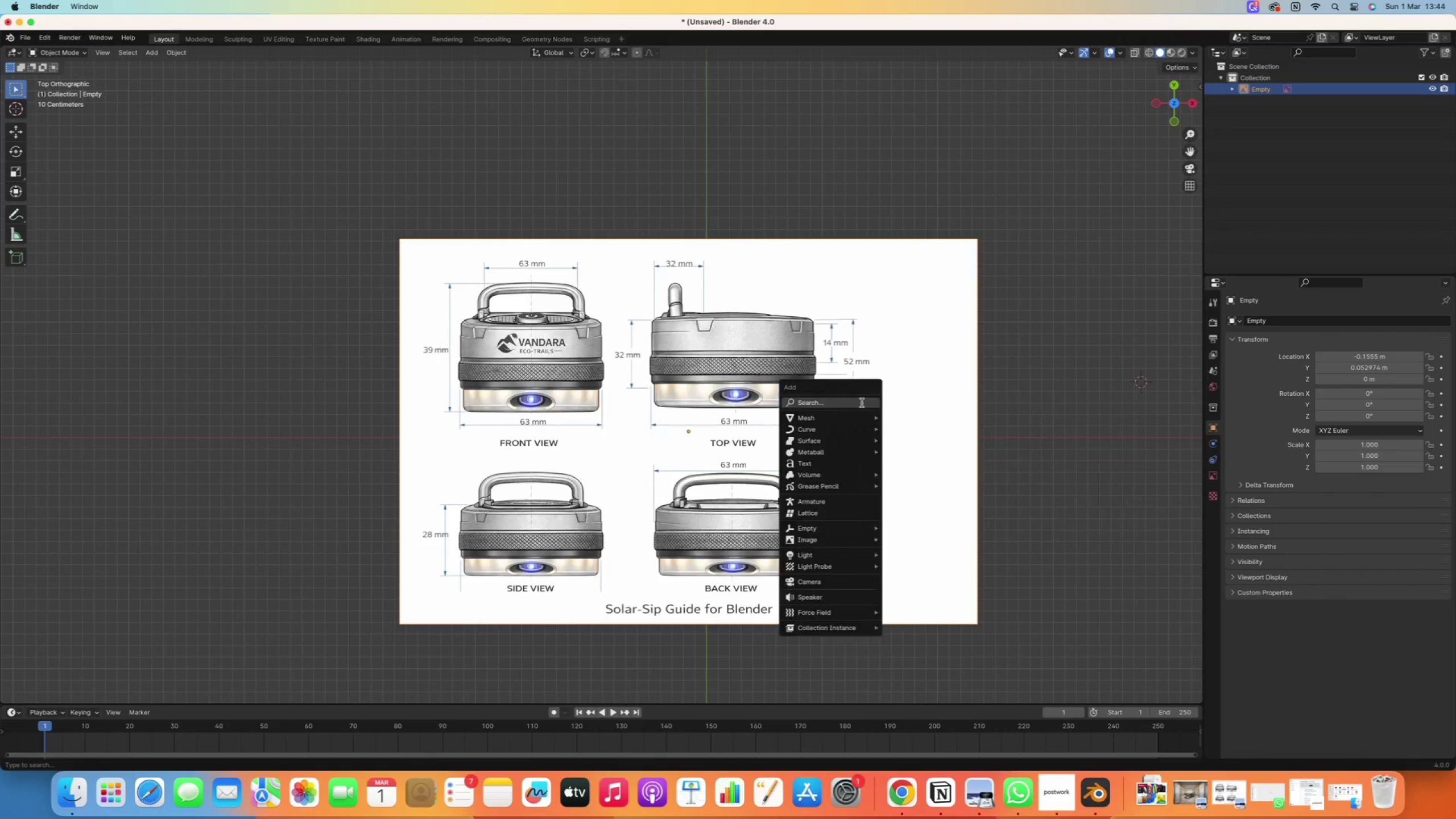 
type(CUB)
 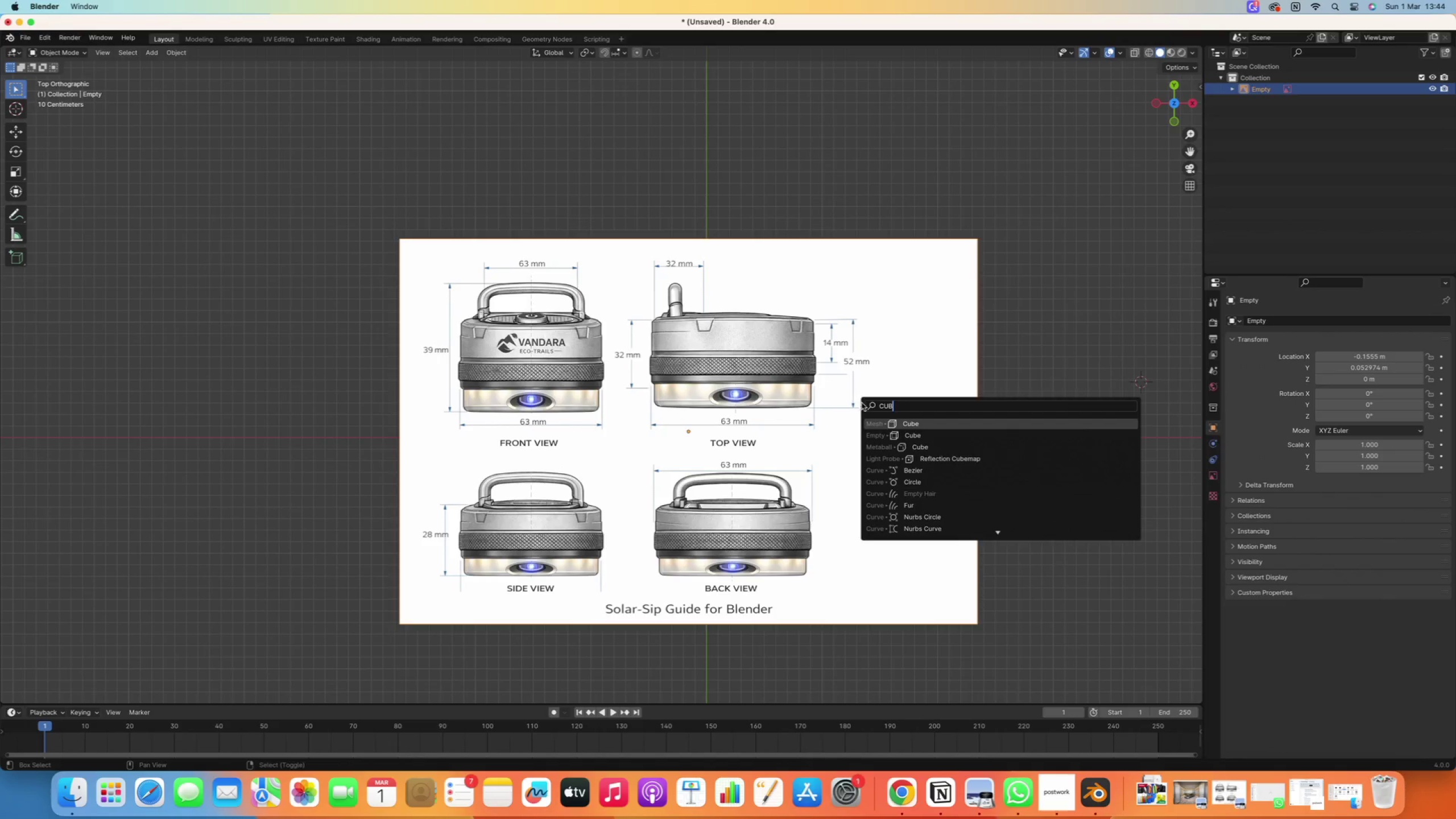 
key(Shift+Enter)
 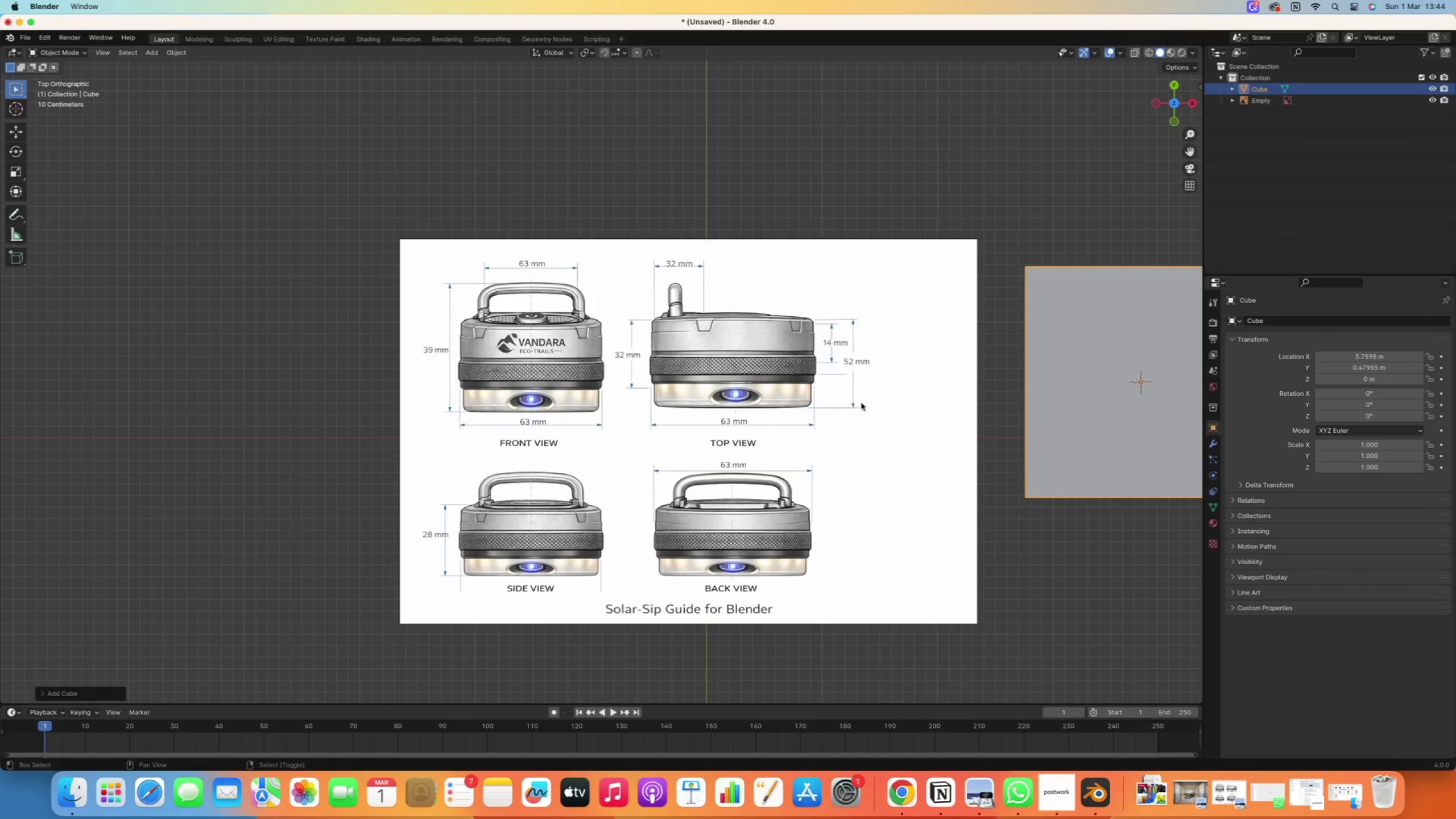 
scroll: coordinate [845, 398], scroll_direction: down, amount: 5.0
 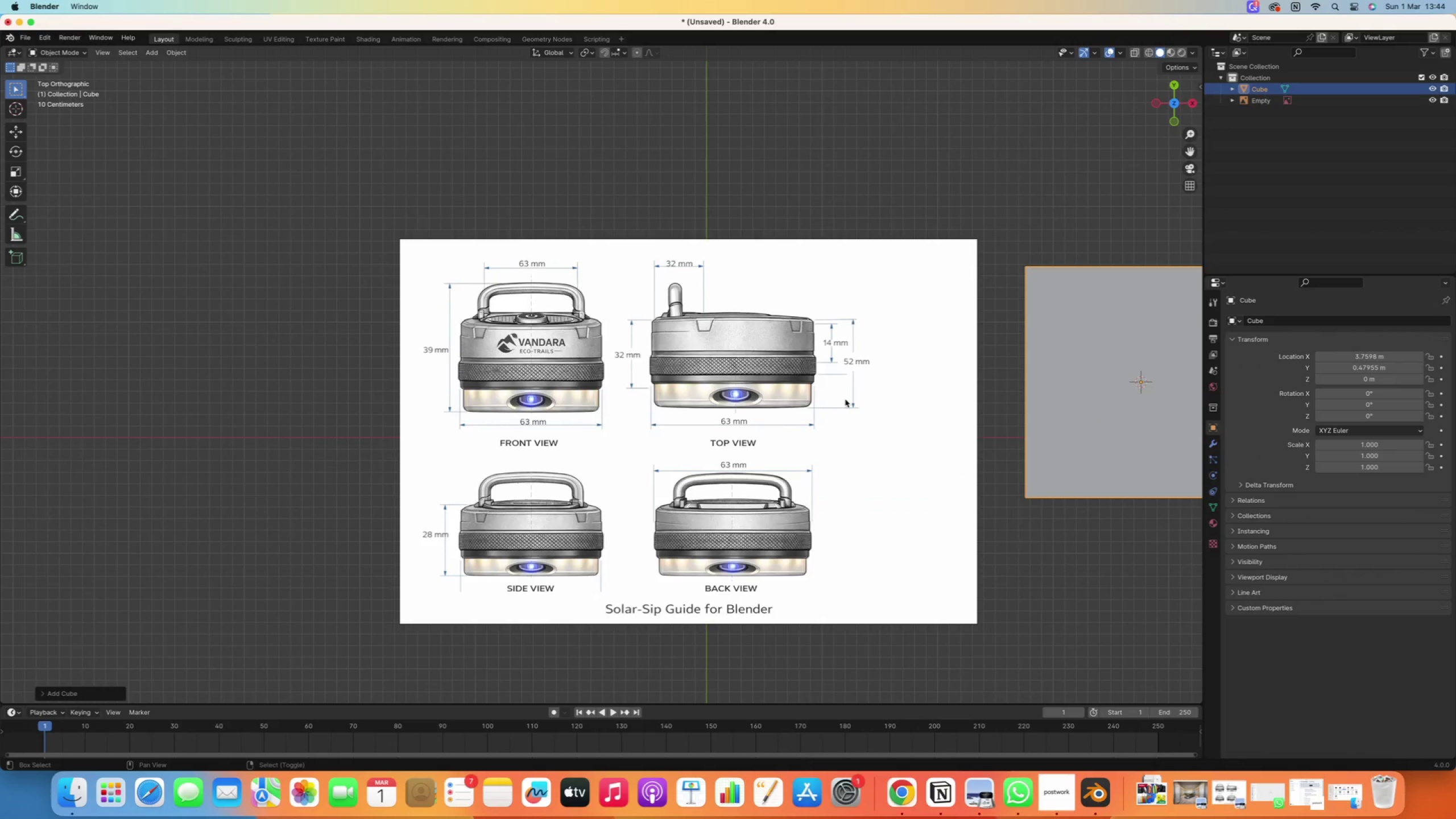 
type(SS)
 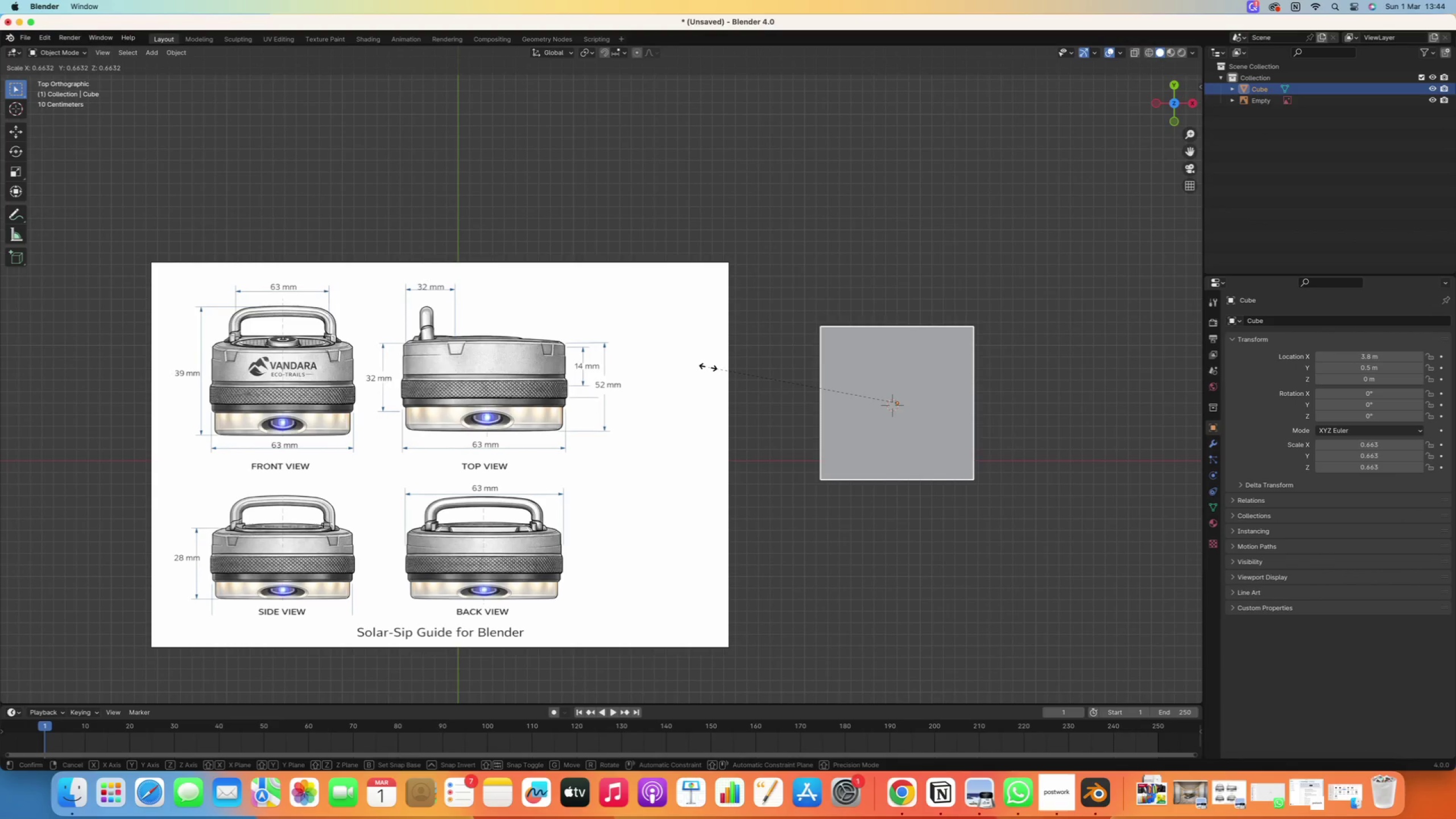 
left_click([722, 371])
 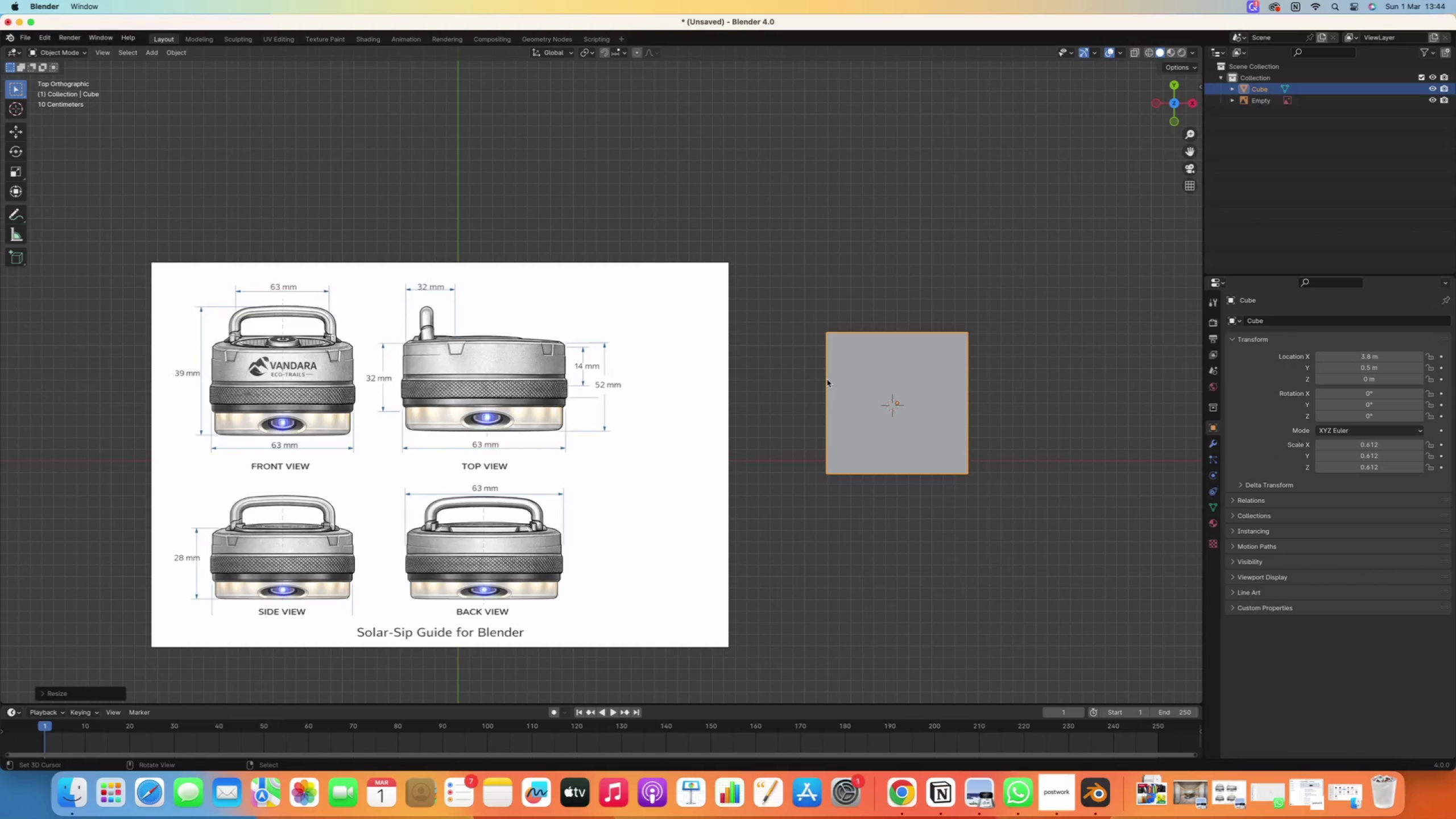 
key(Shift+N)
 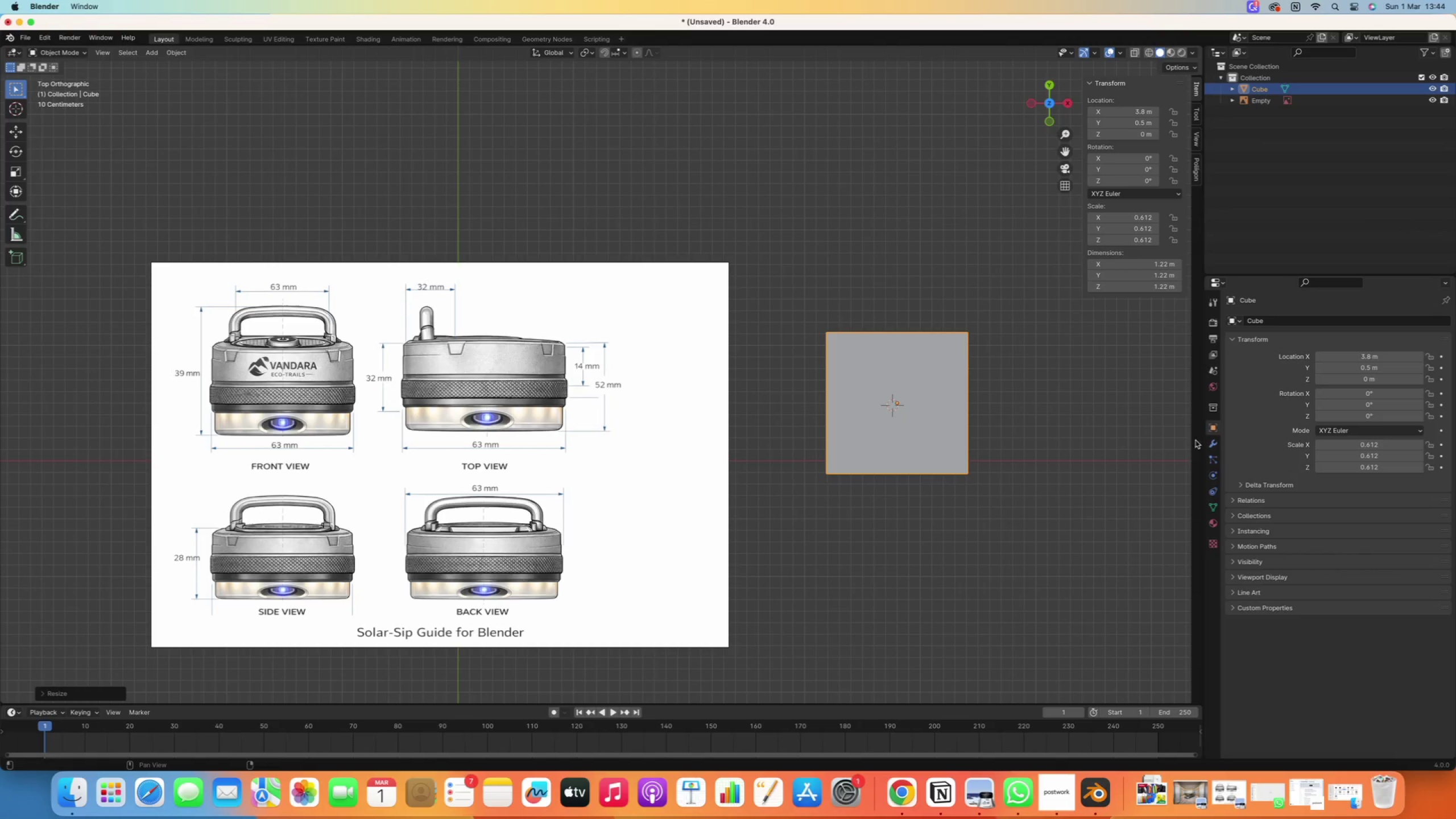 
wait(5.22)
 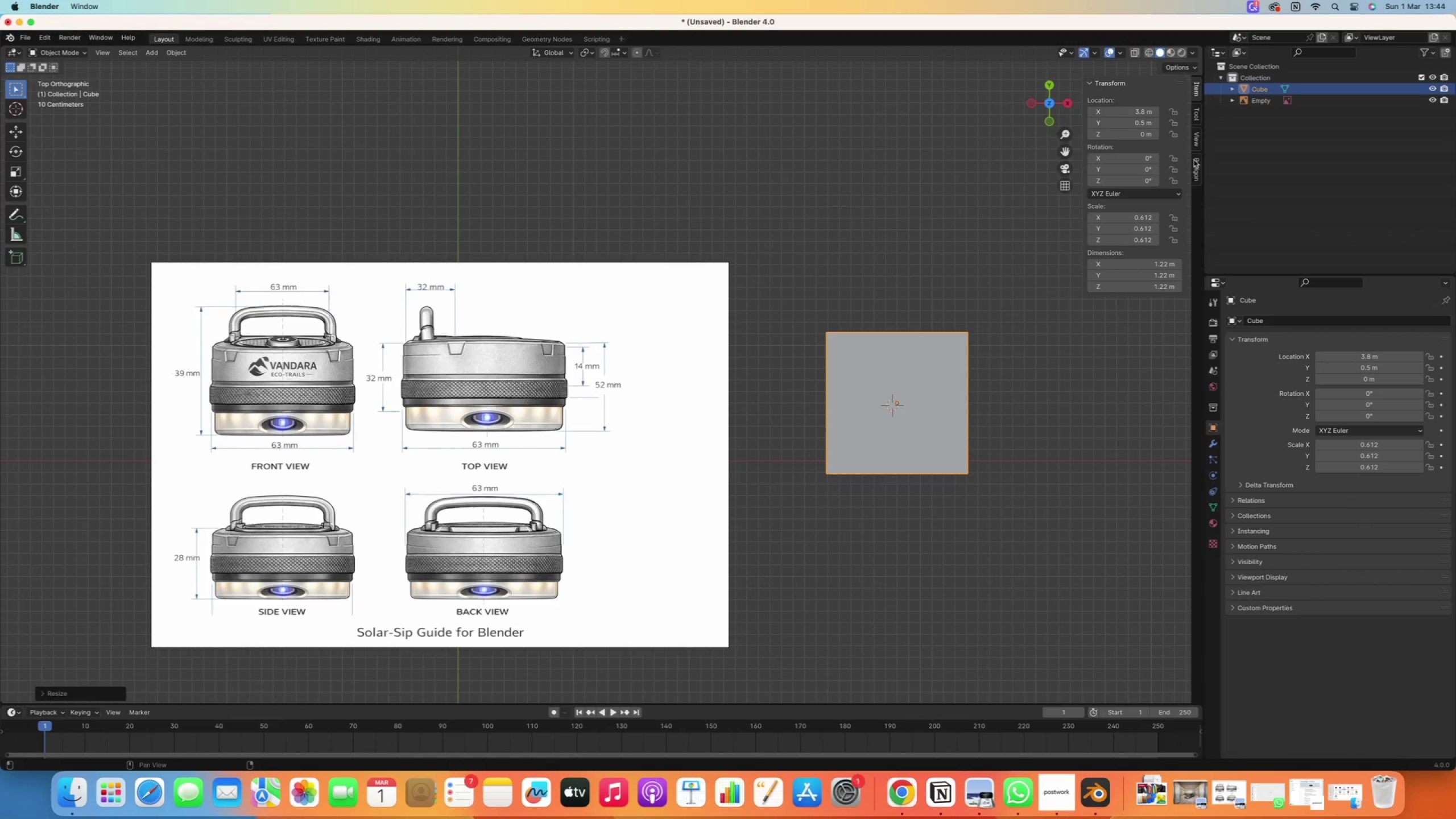 
left_click([1213, 368])
 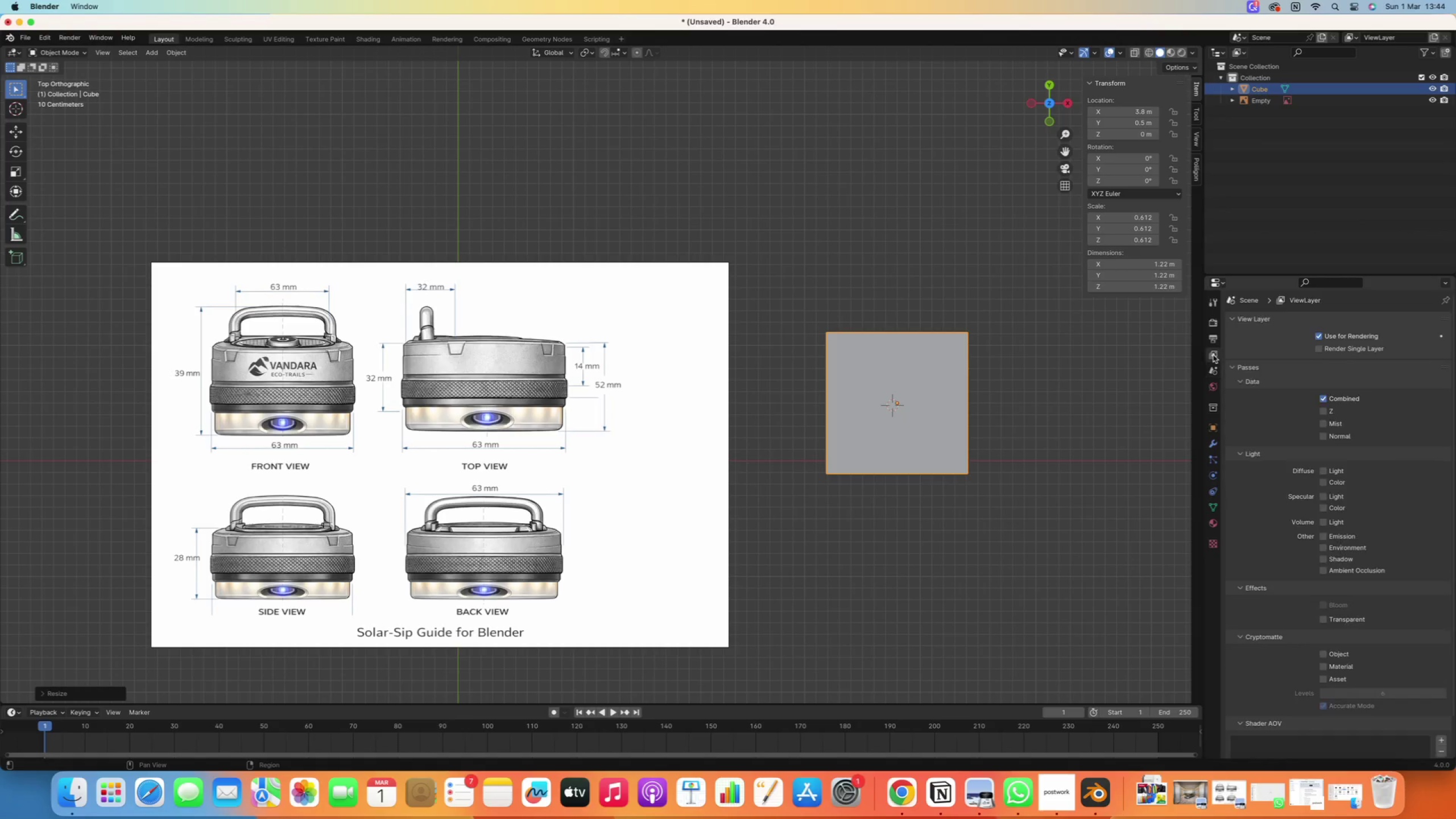 
left_click([1213, 355])
 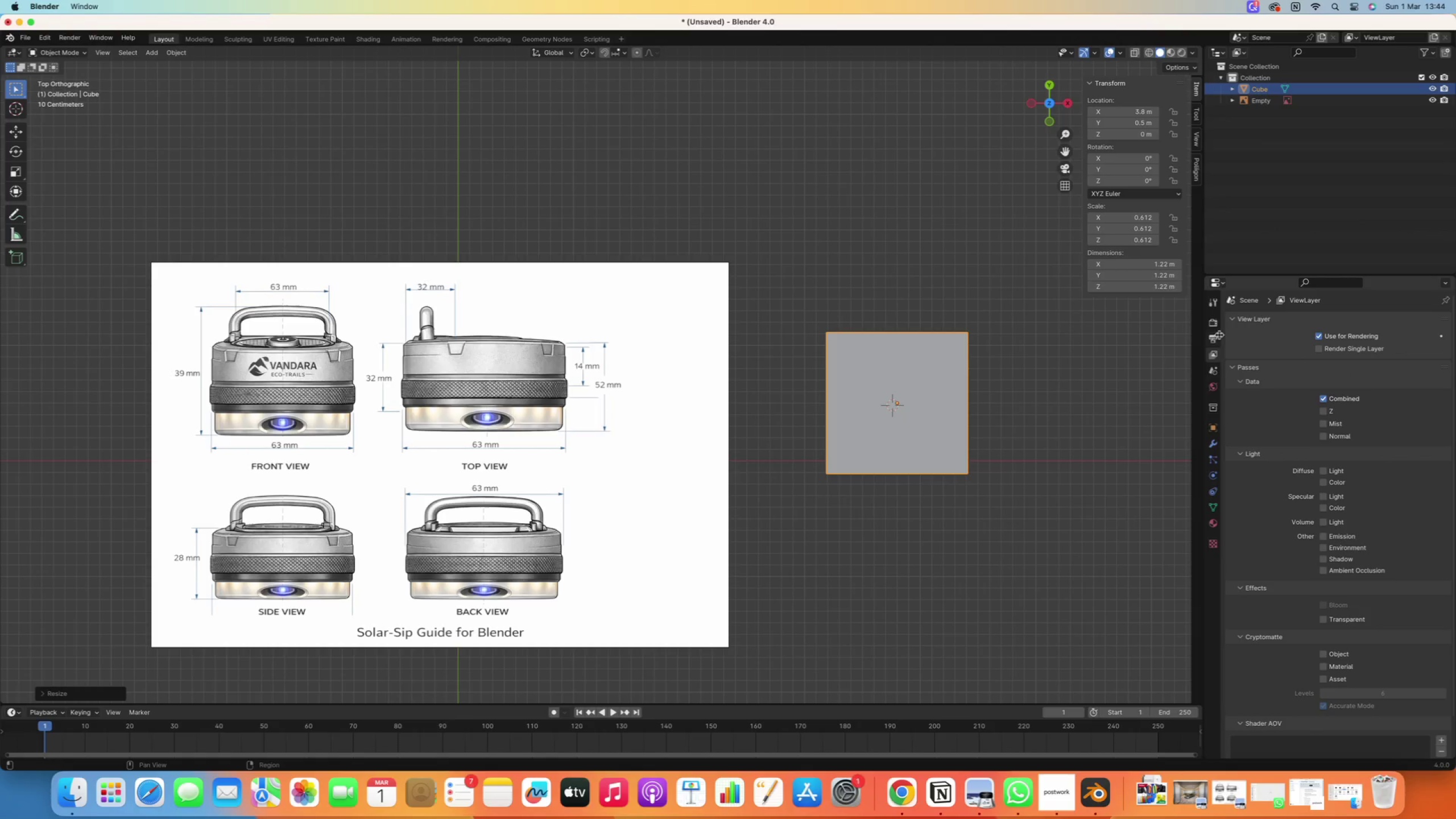 
left_click([1218, 336])
 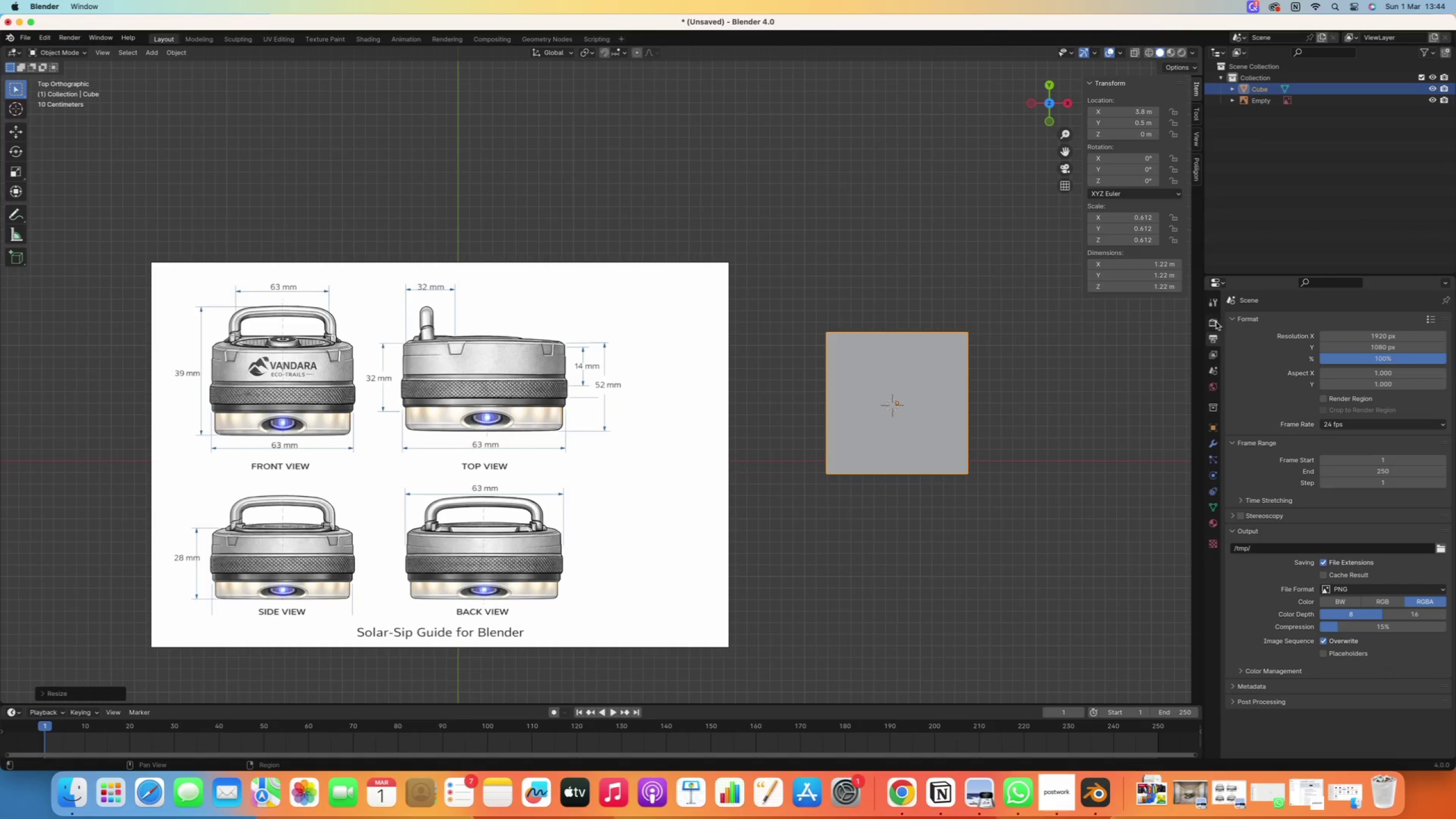 
left_click([1217, 323])
 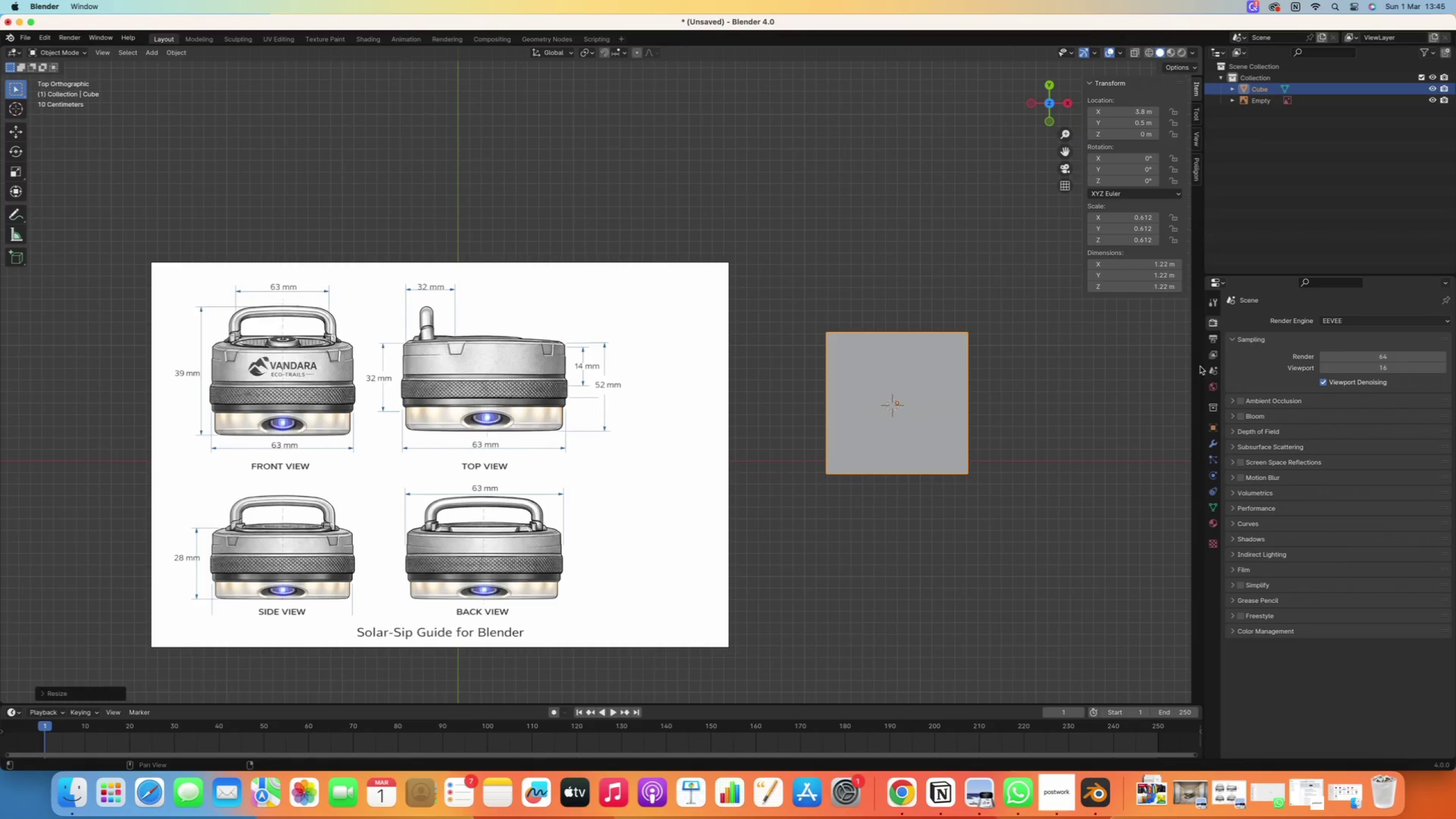 
wait(23.42)
 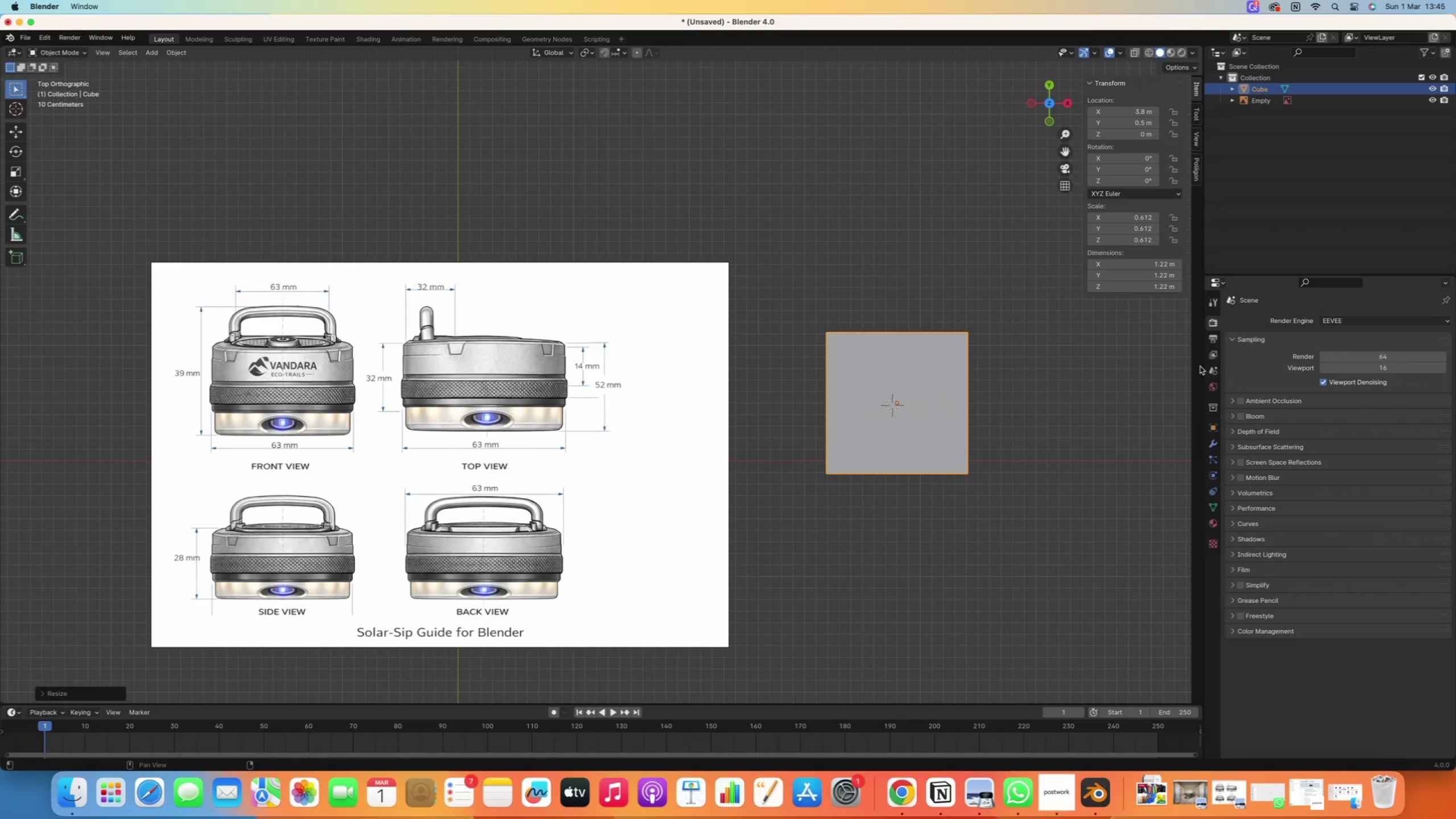 
double_click([1210, 371])
 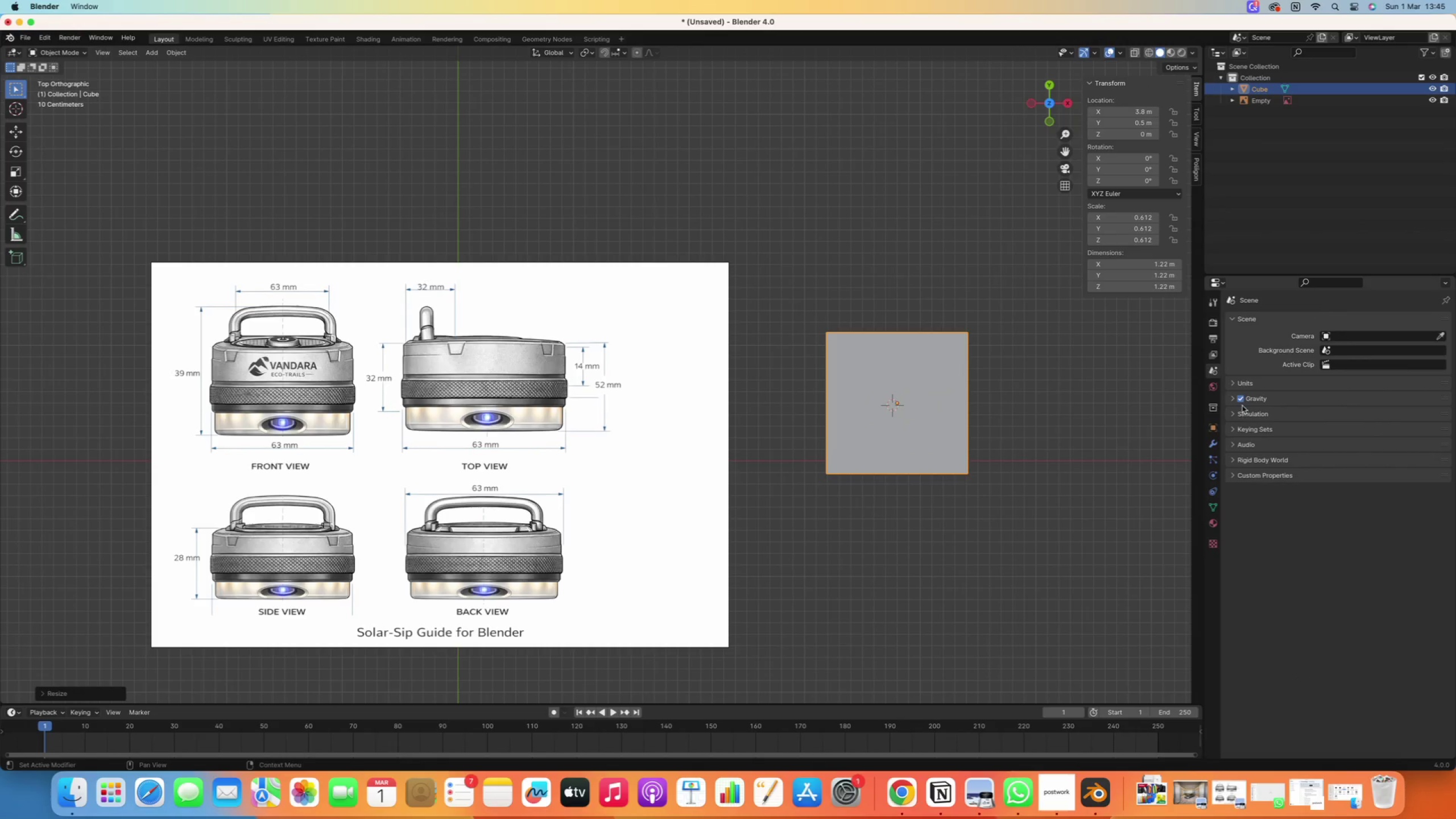 
left_click([1239, 383])
 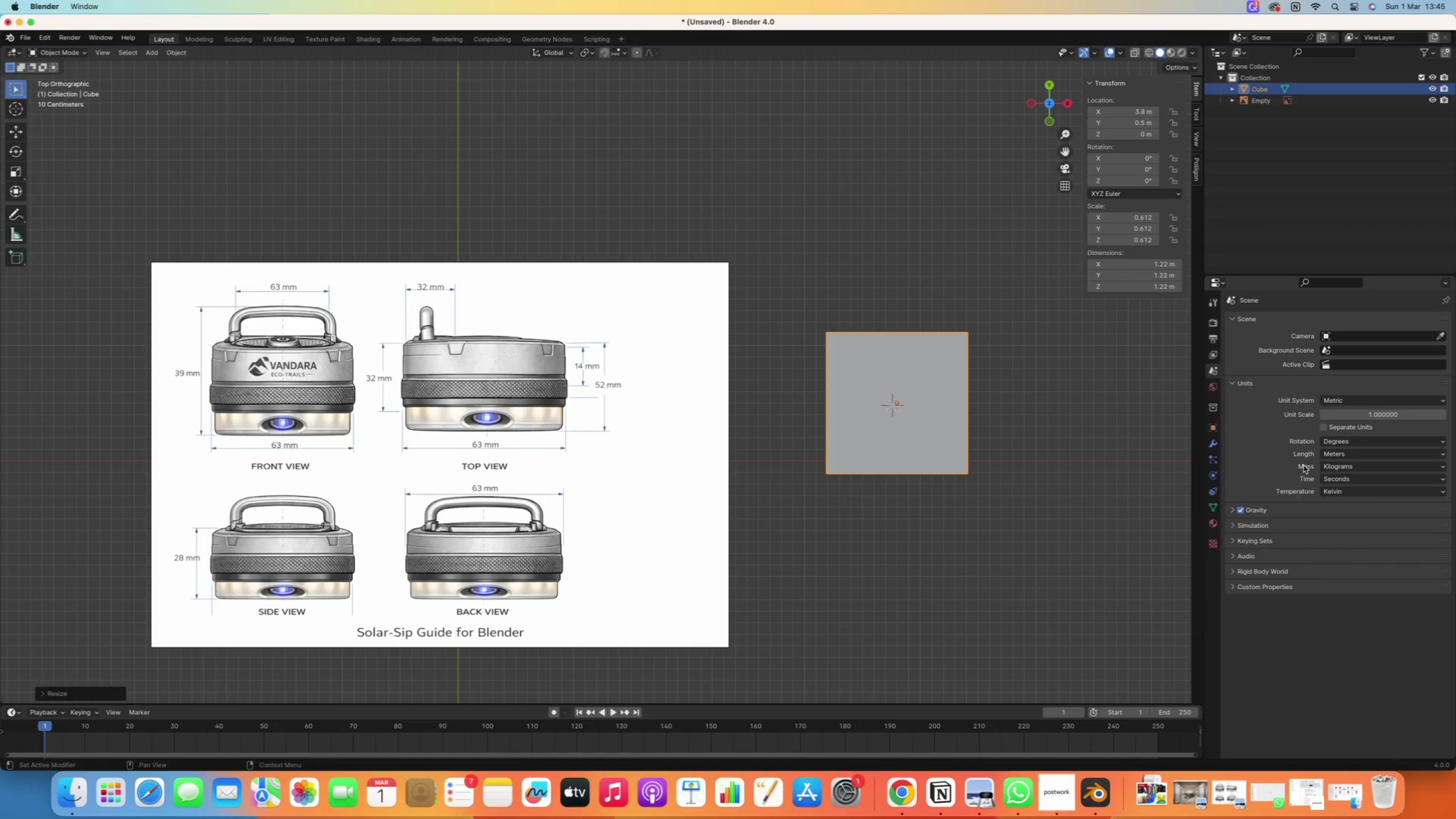 
left_click([1330, 453])
 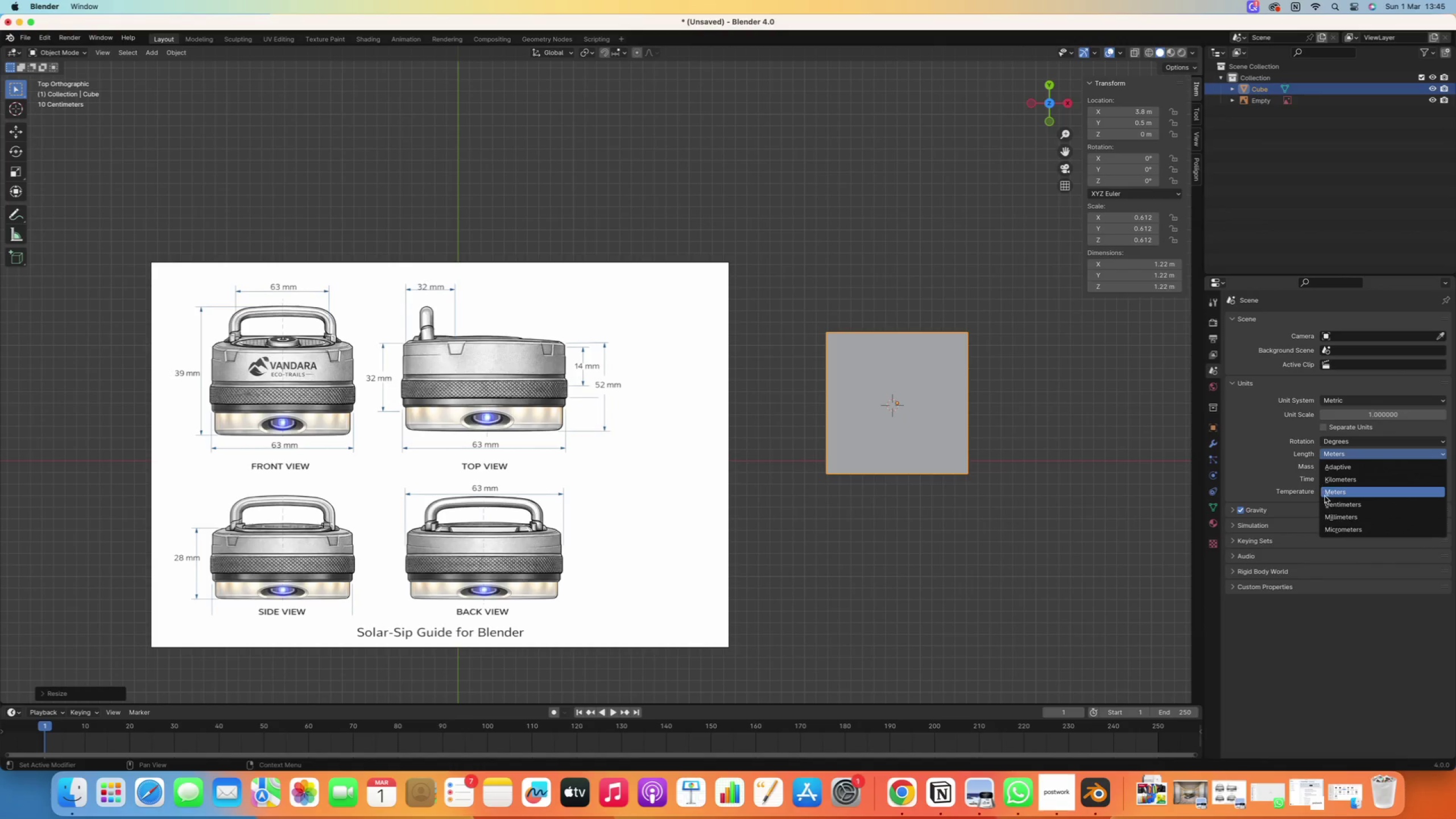 
left_click([1330, 514])
 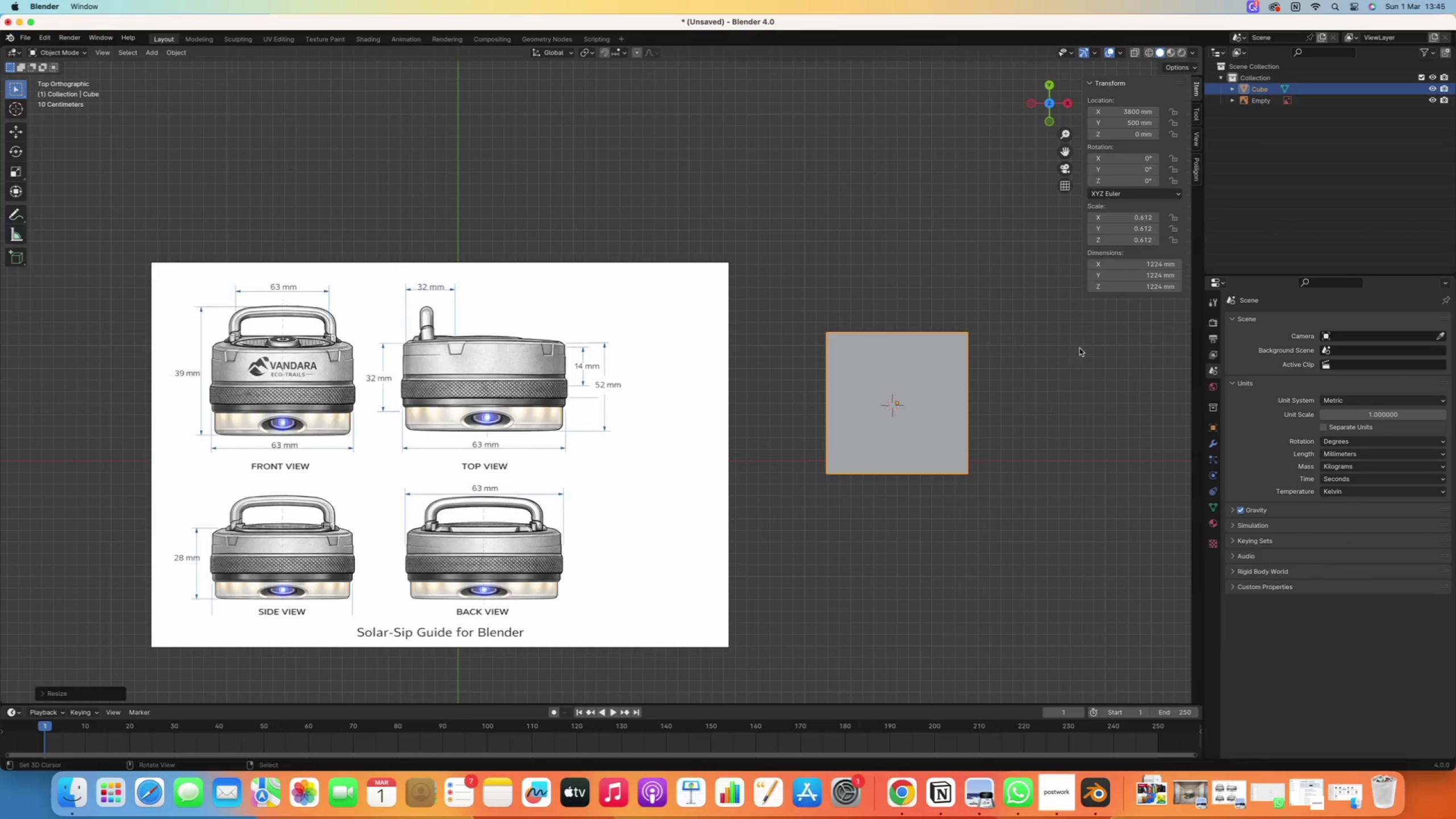 
left_click_drag(start_coordinate=[1116, 266], to_coordinate=[1123, 271])
 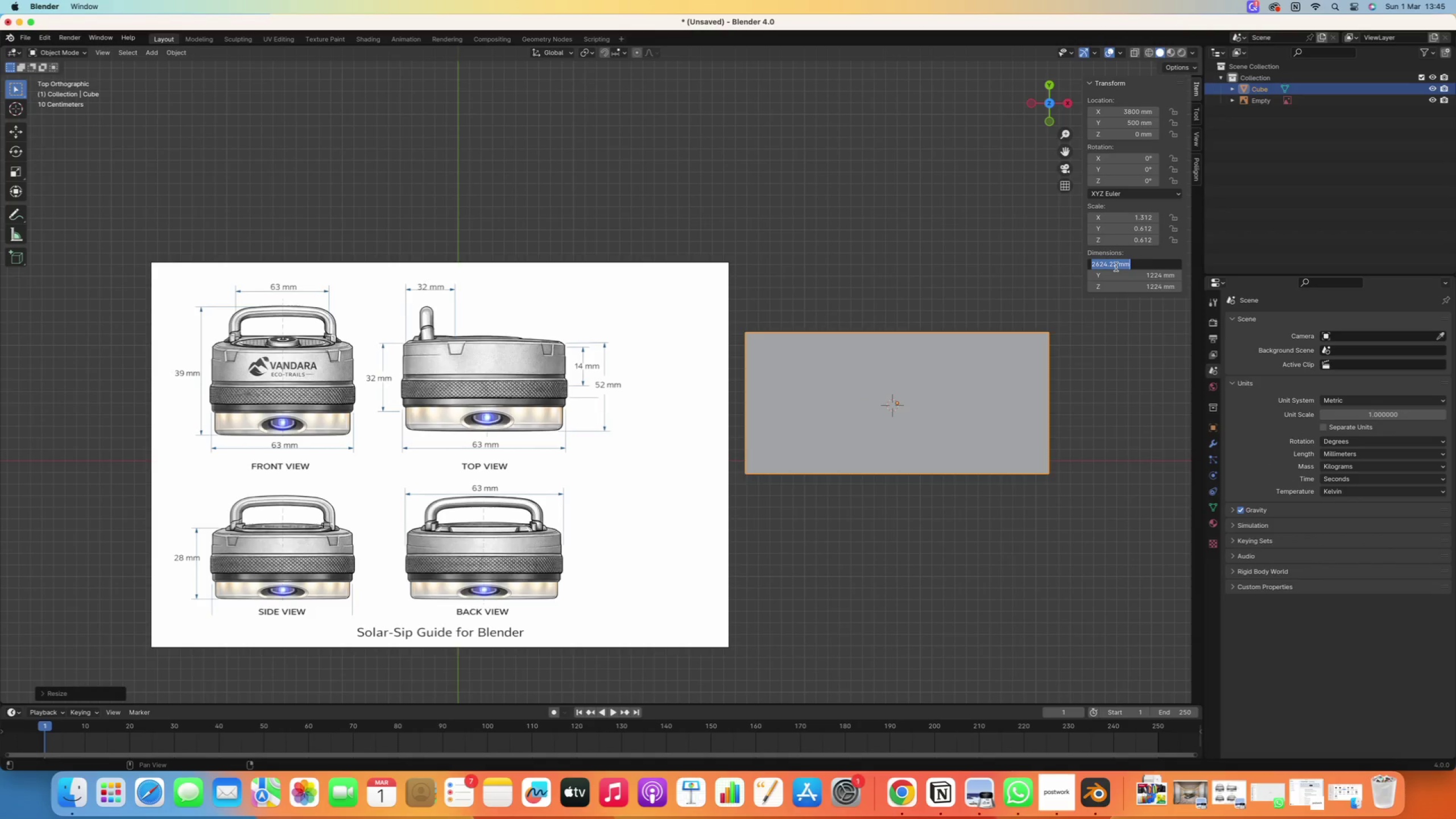 
type(^#)
 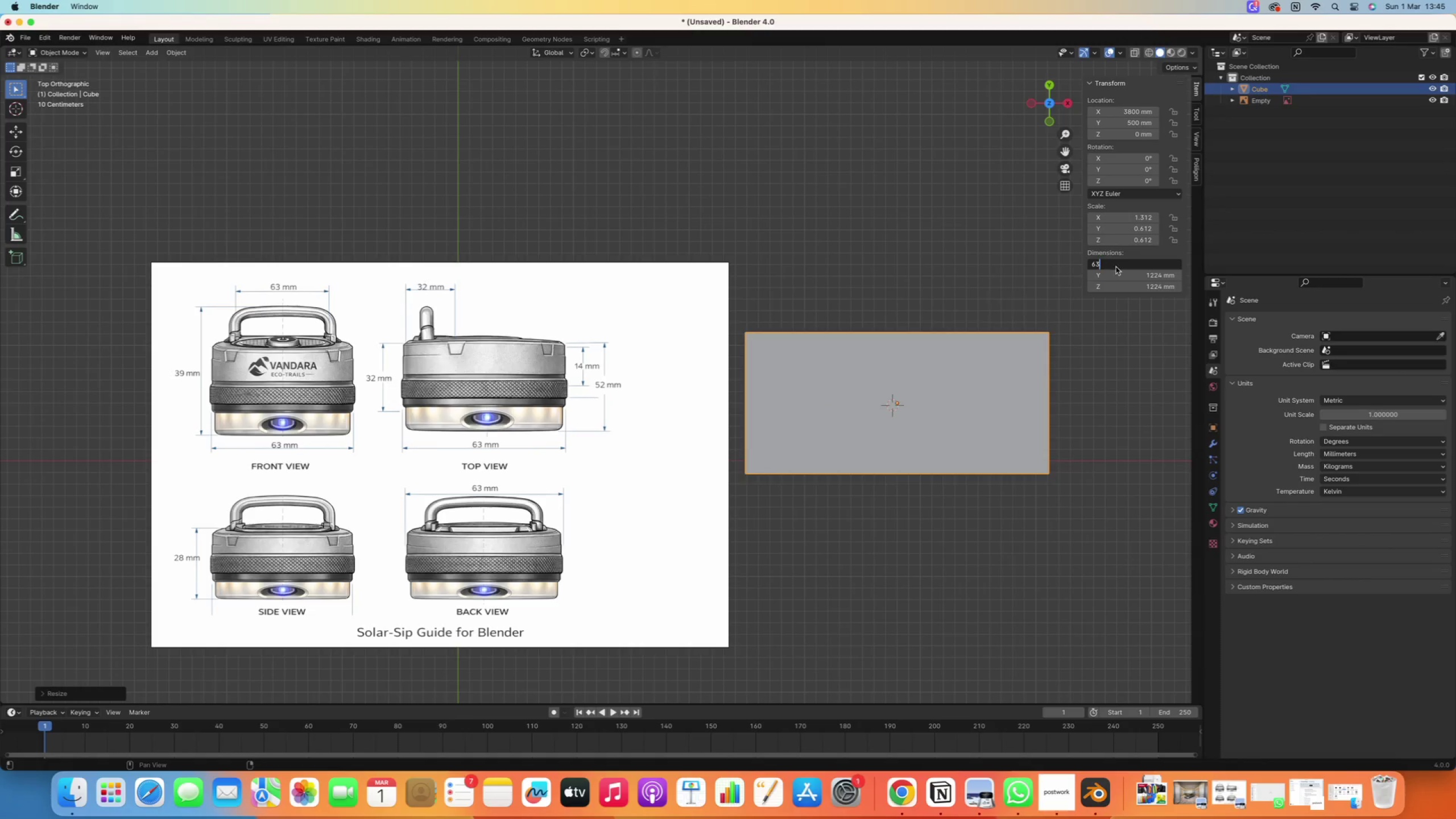 
key(Shift+Enter)
 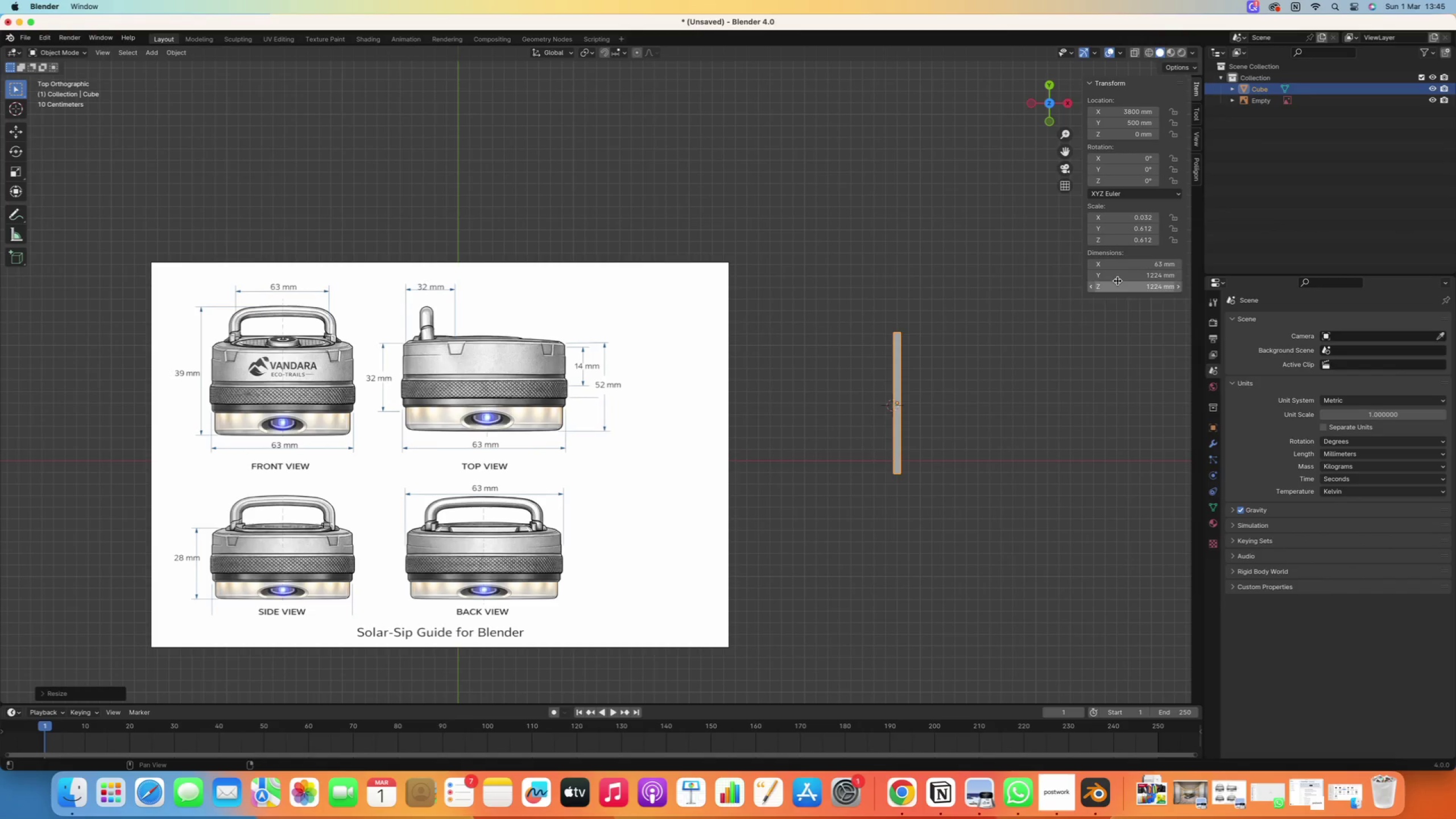 
left_click_drag(start_coordinate=[1116, 276], to_coordinate=[1120, 276])
 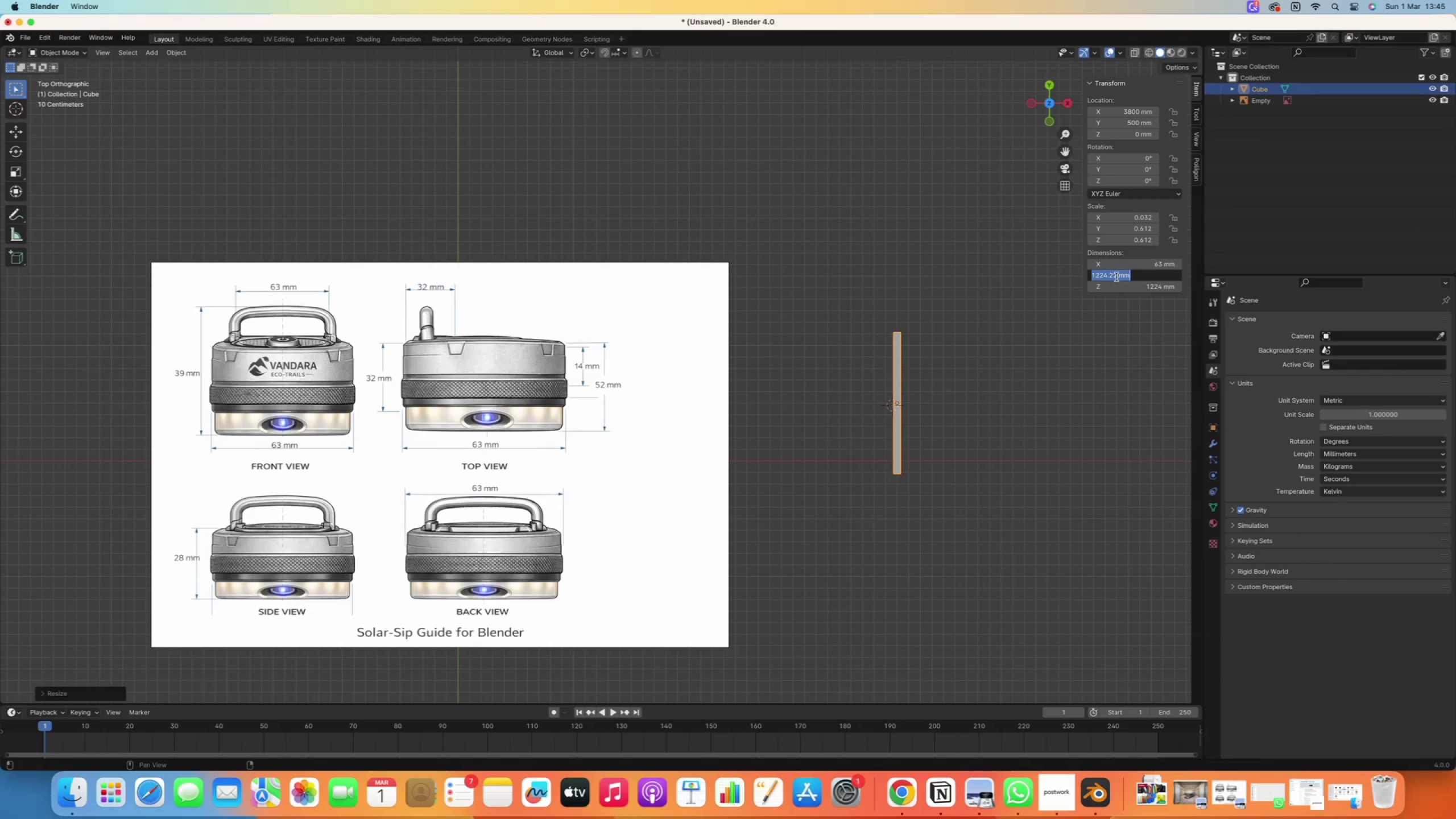 
type(#()
 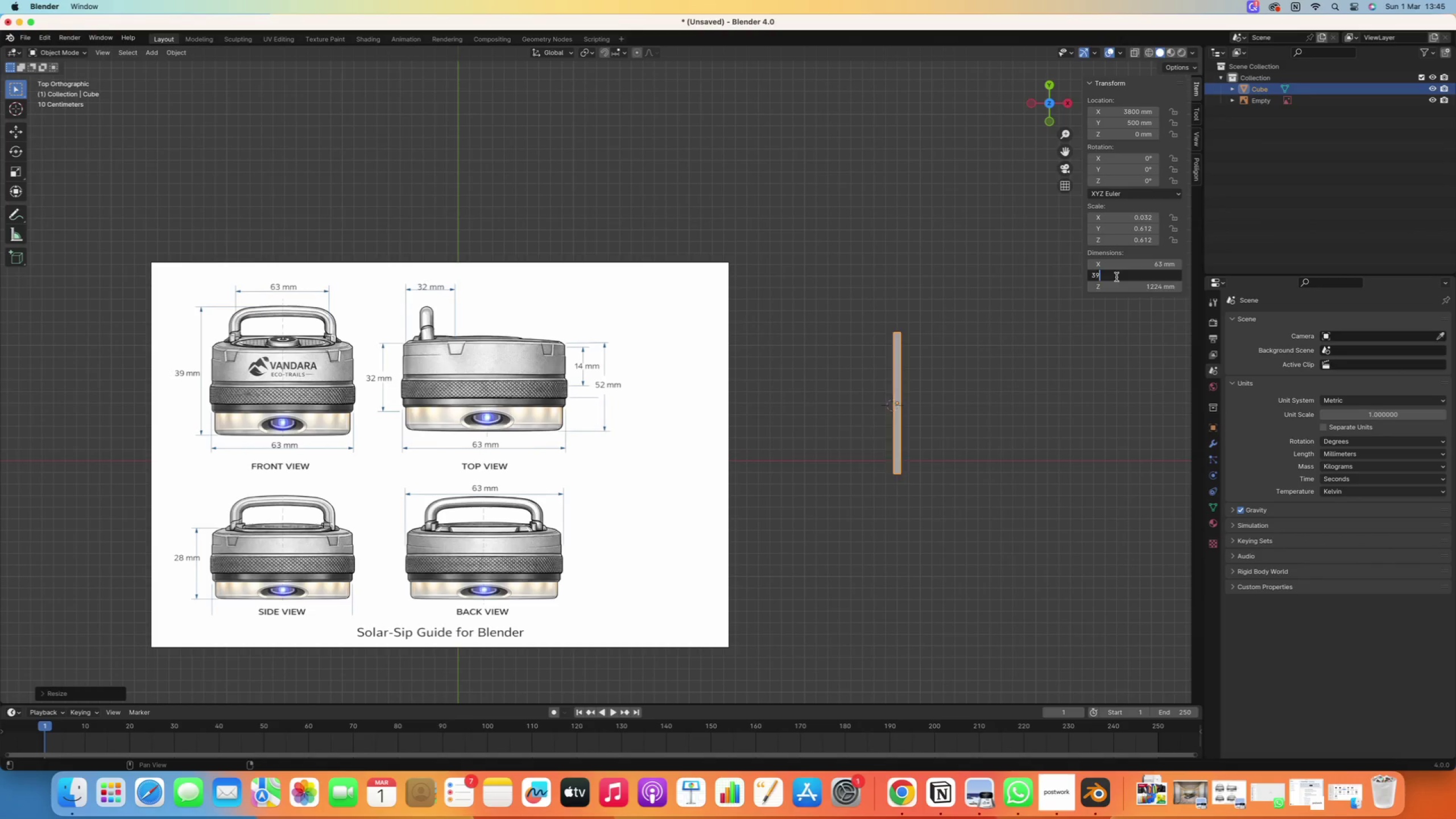 
key(Shift+Enter)
 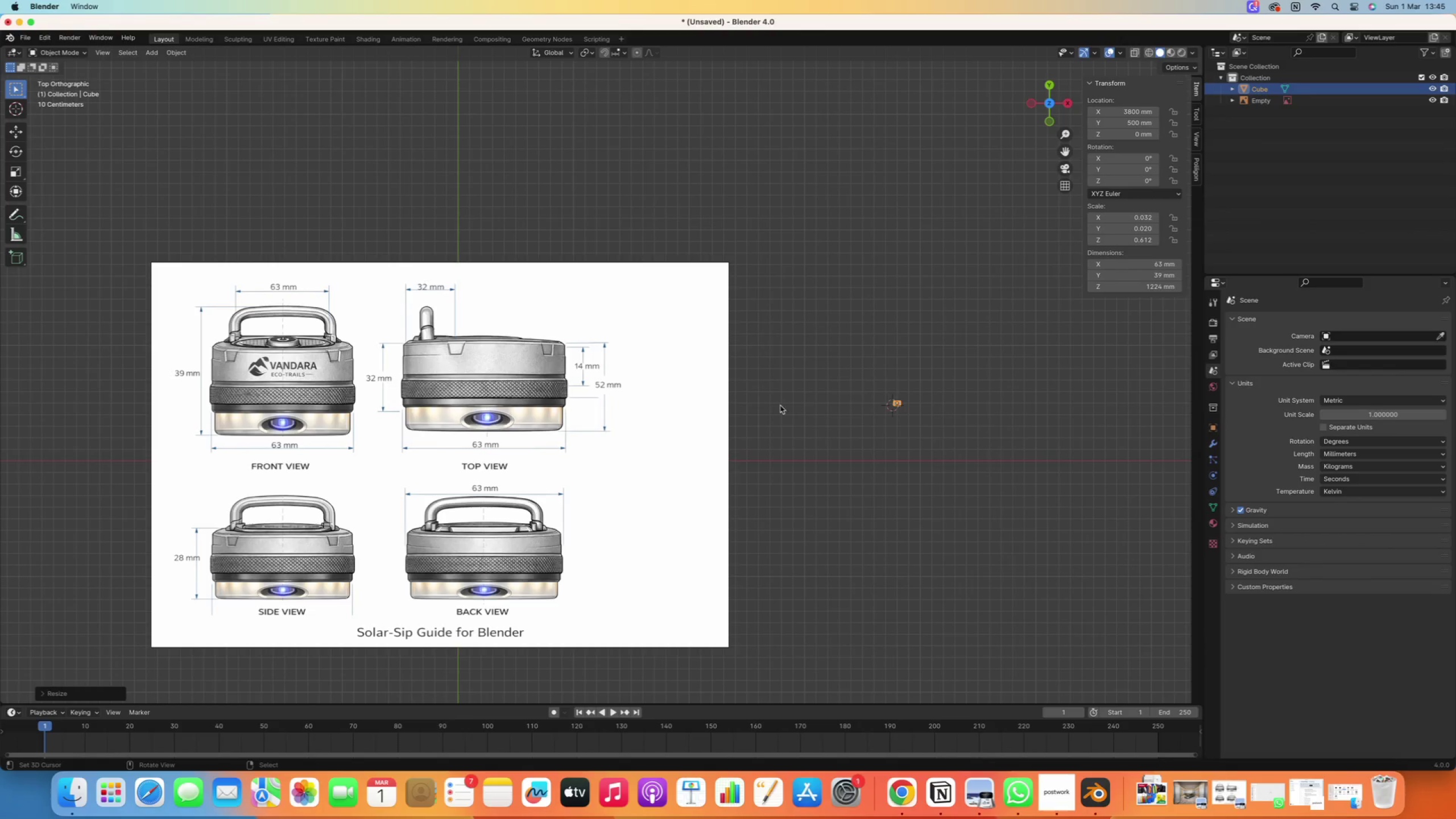 
right_click([657, 378])
 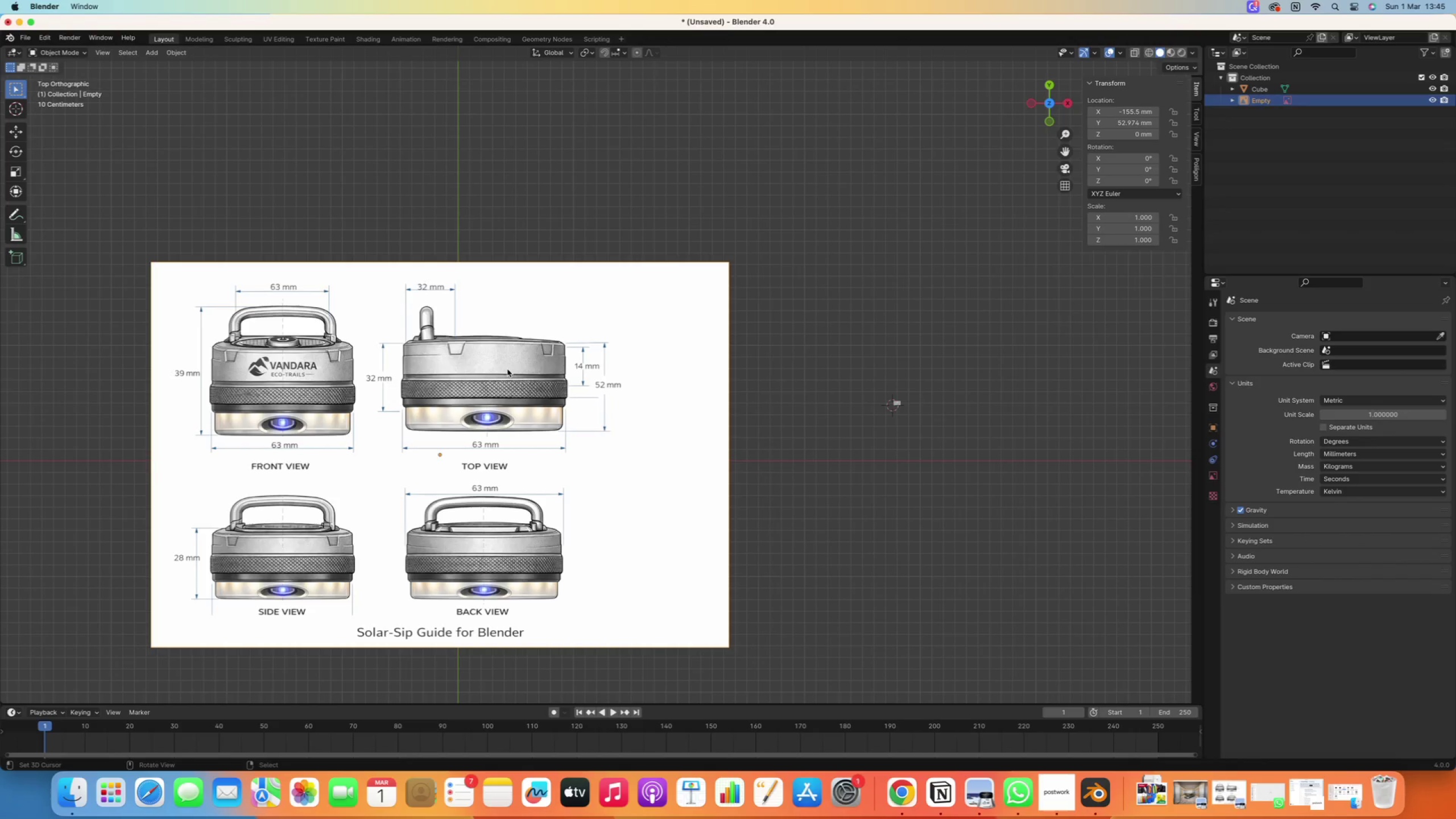 
key(Shift+S)
 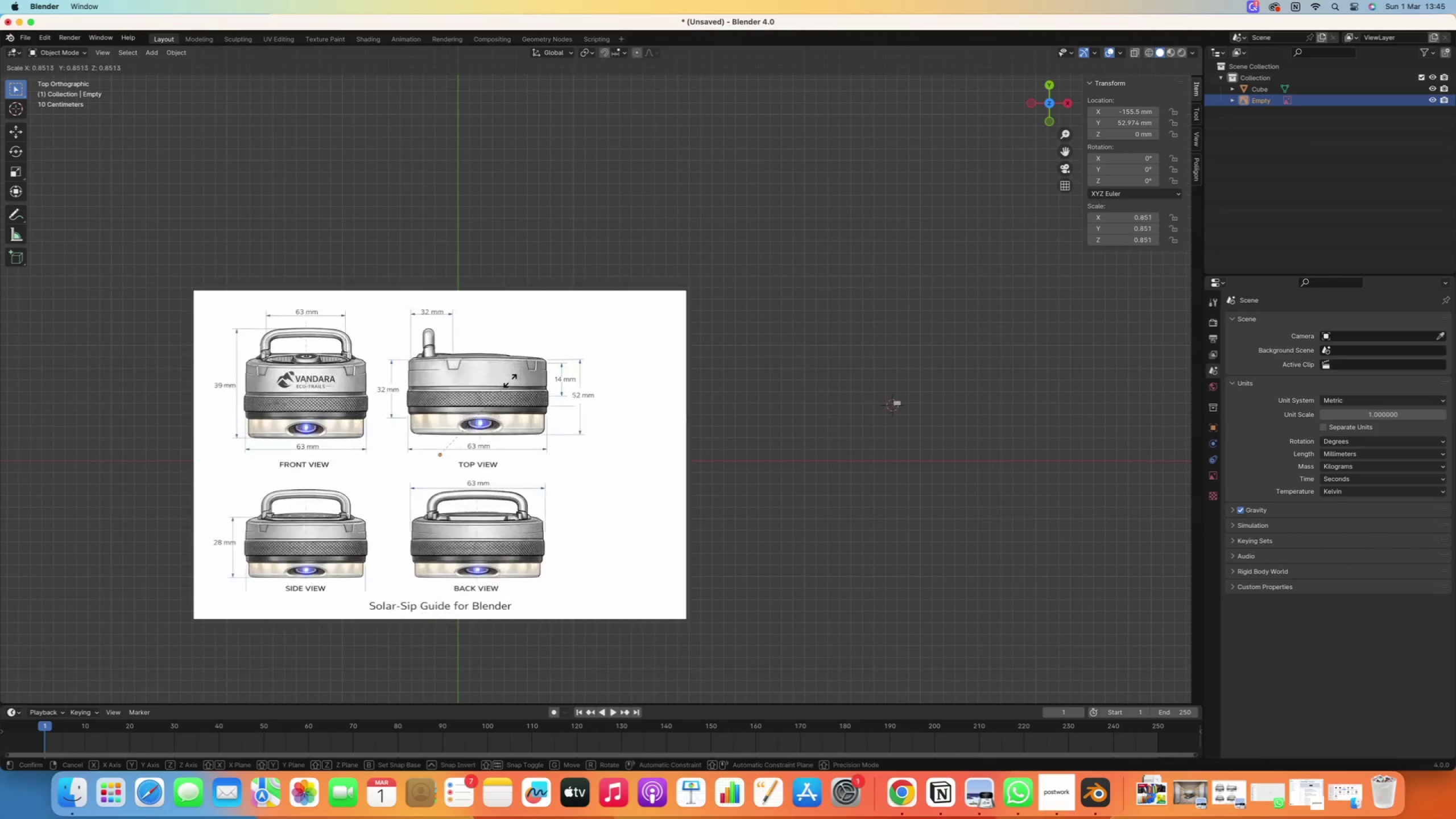 
left_click([465, 411])
 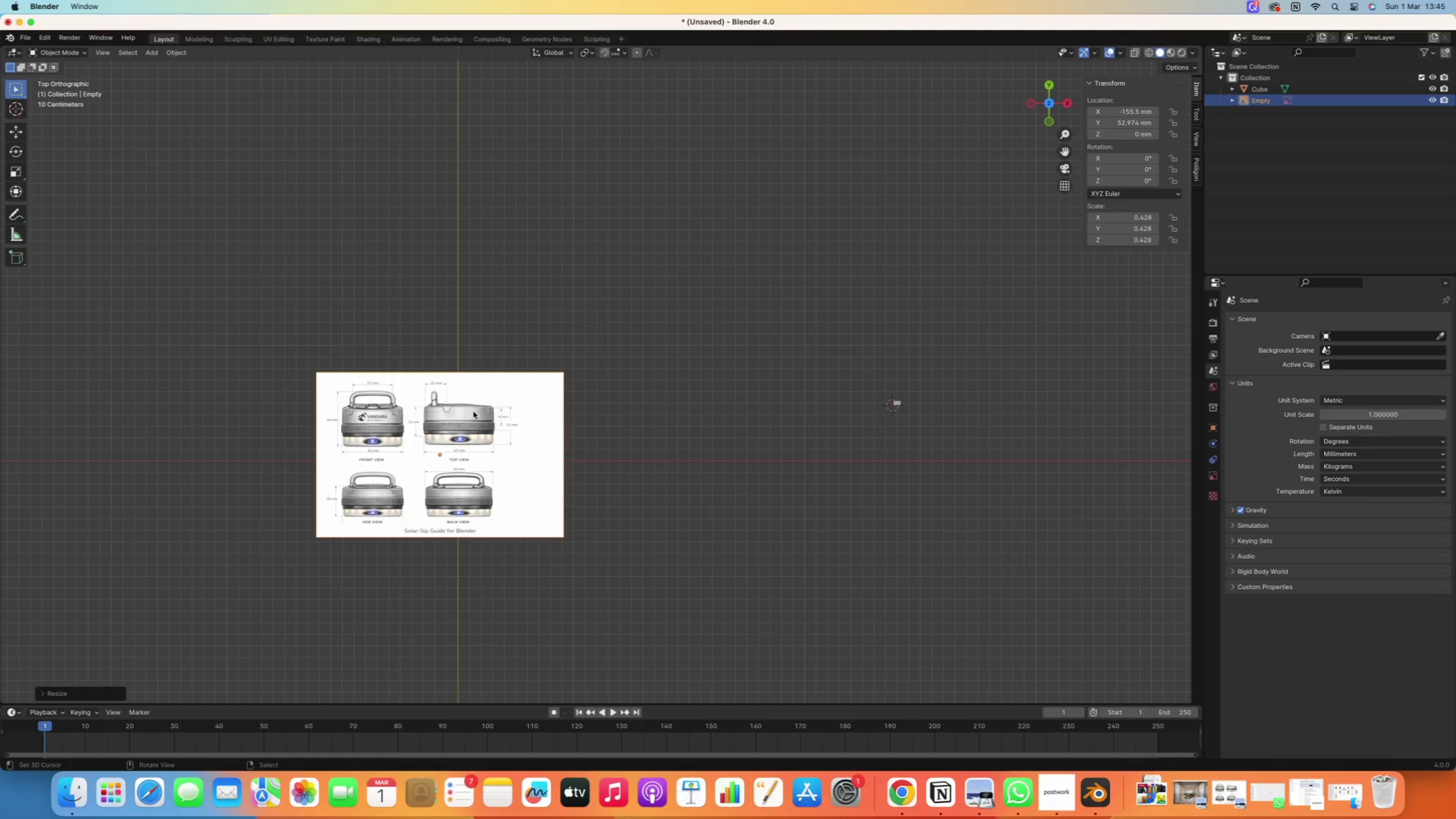 
type(SG)
 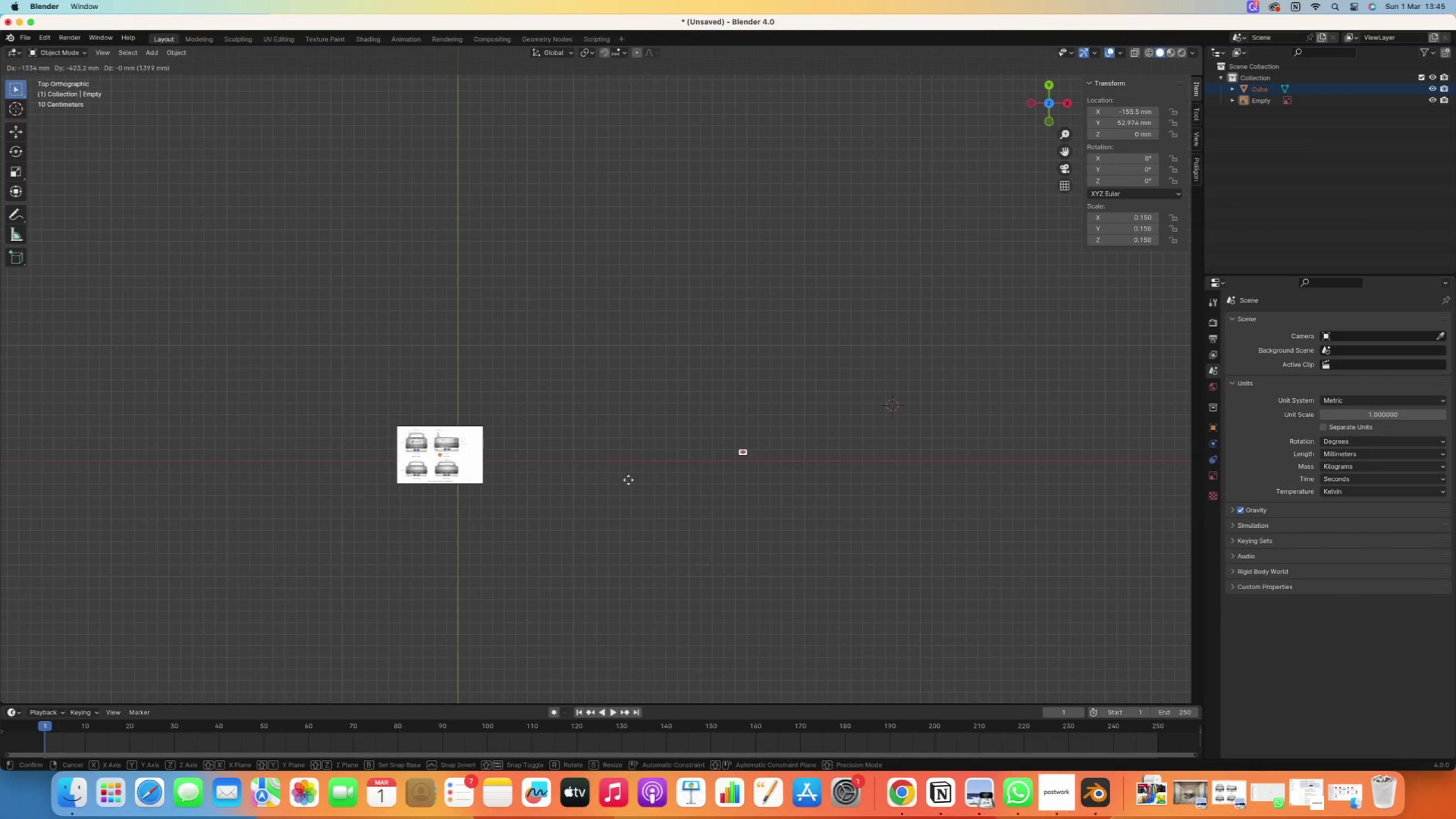 
left_click_drag(start_coordinate=[767, 337], to_coordinate=[983, 449])
 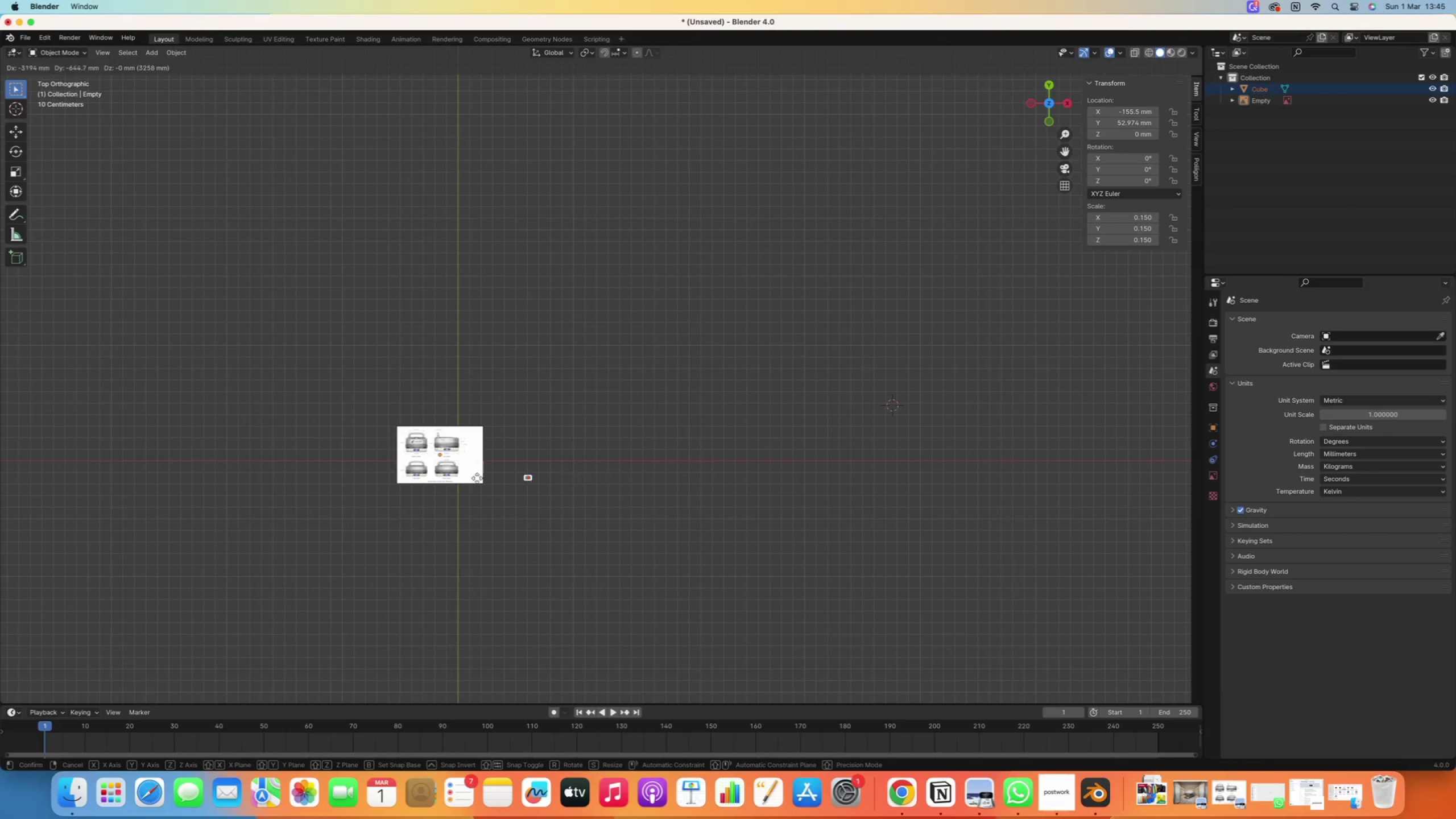 
left_click([407, 465])
 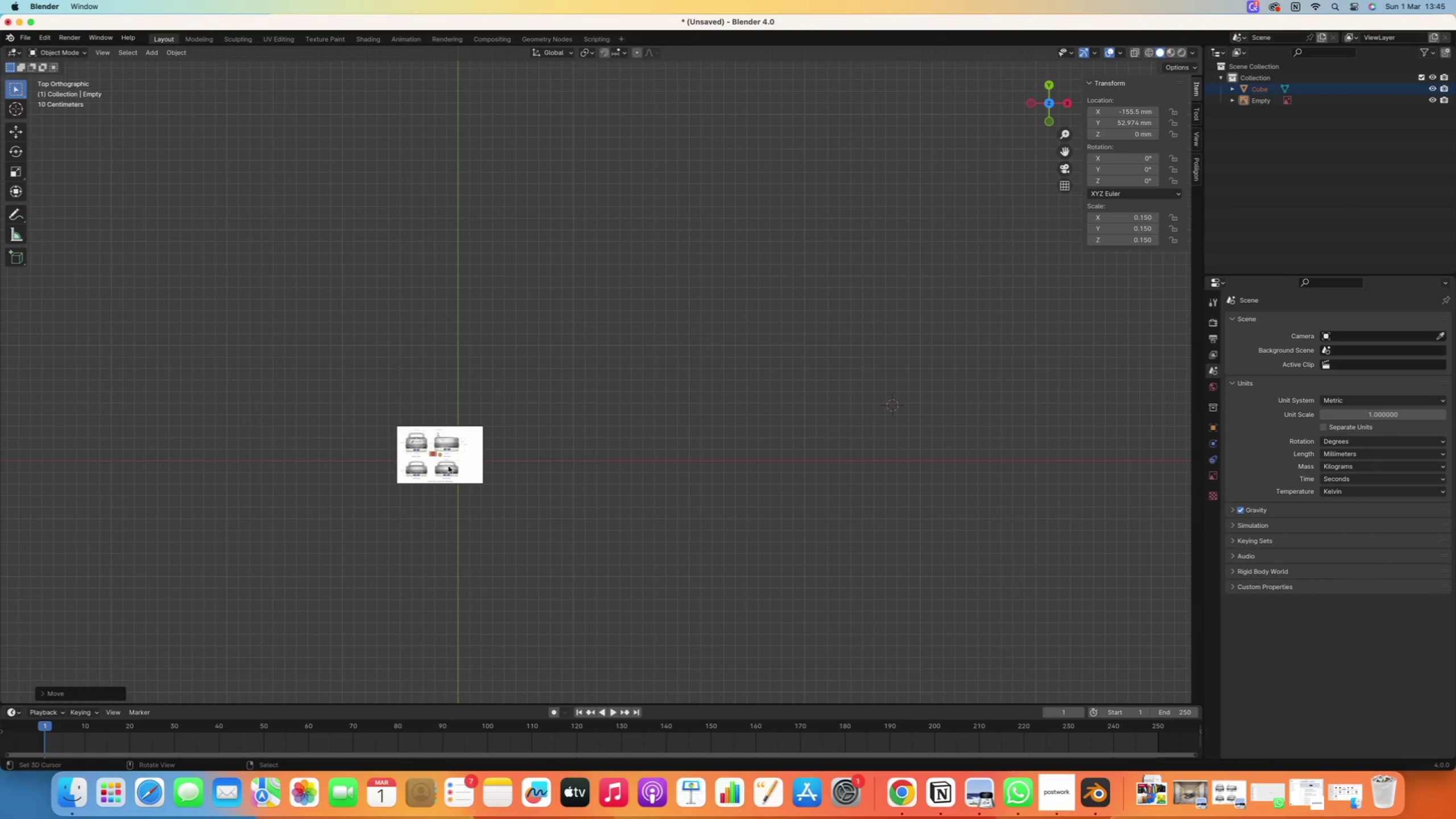 
hold_key(key=ShiftRight, duration=1.72)
 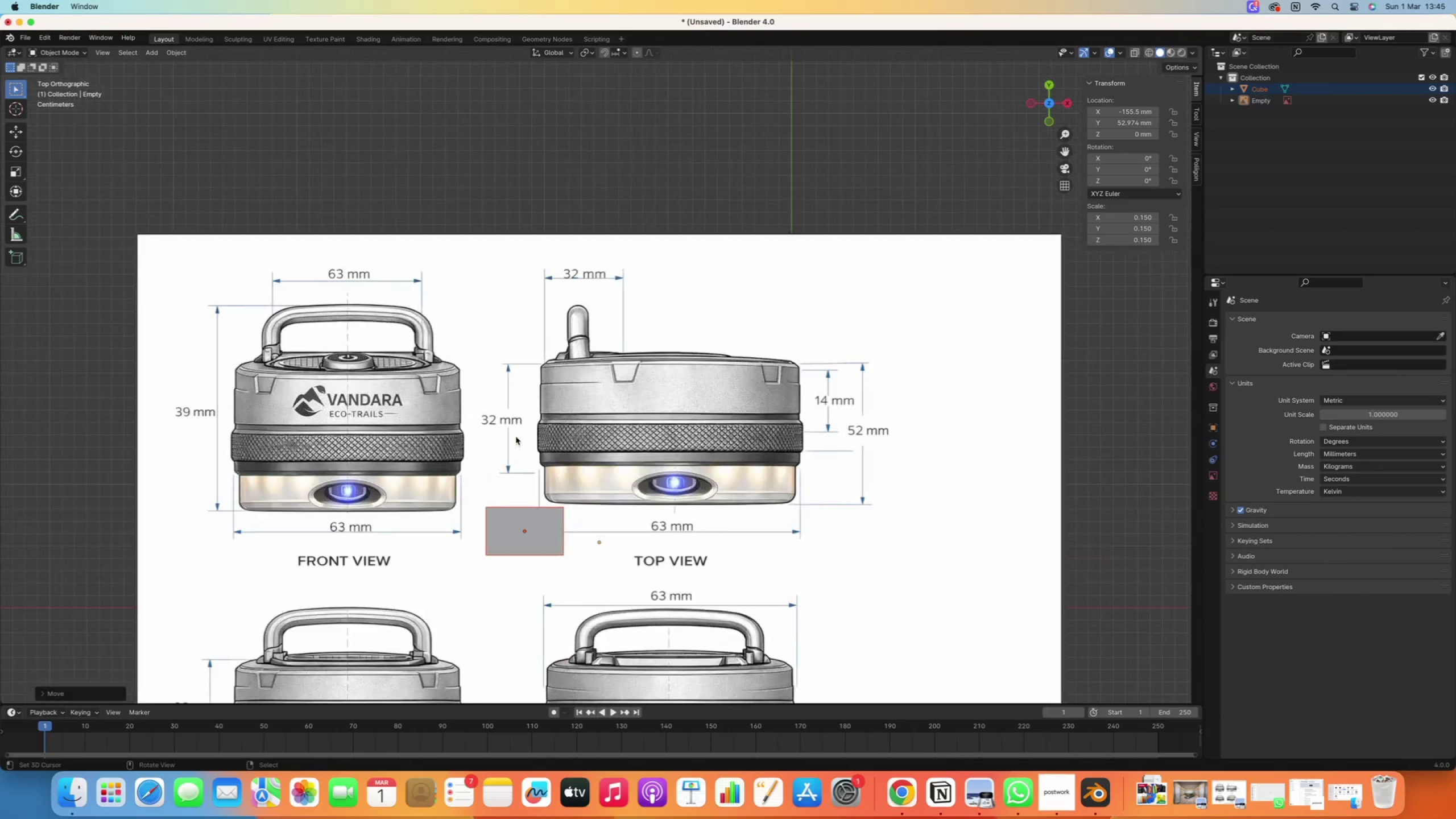 
scroll: coordinate [407, 468], scroll_direction: up, amount: 26.0
 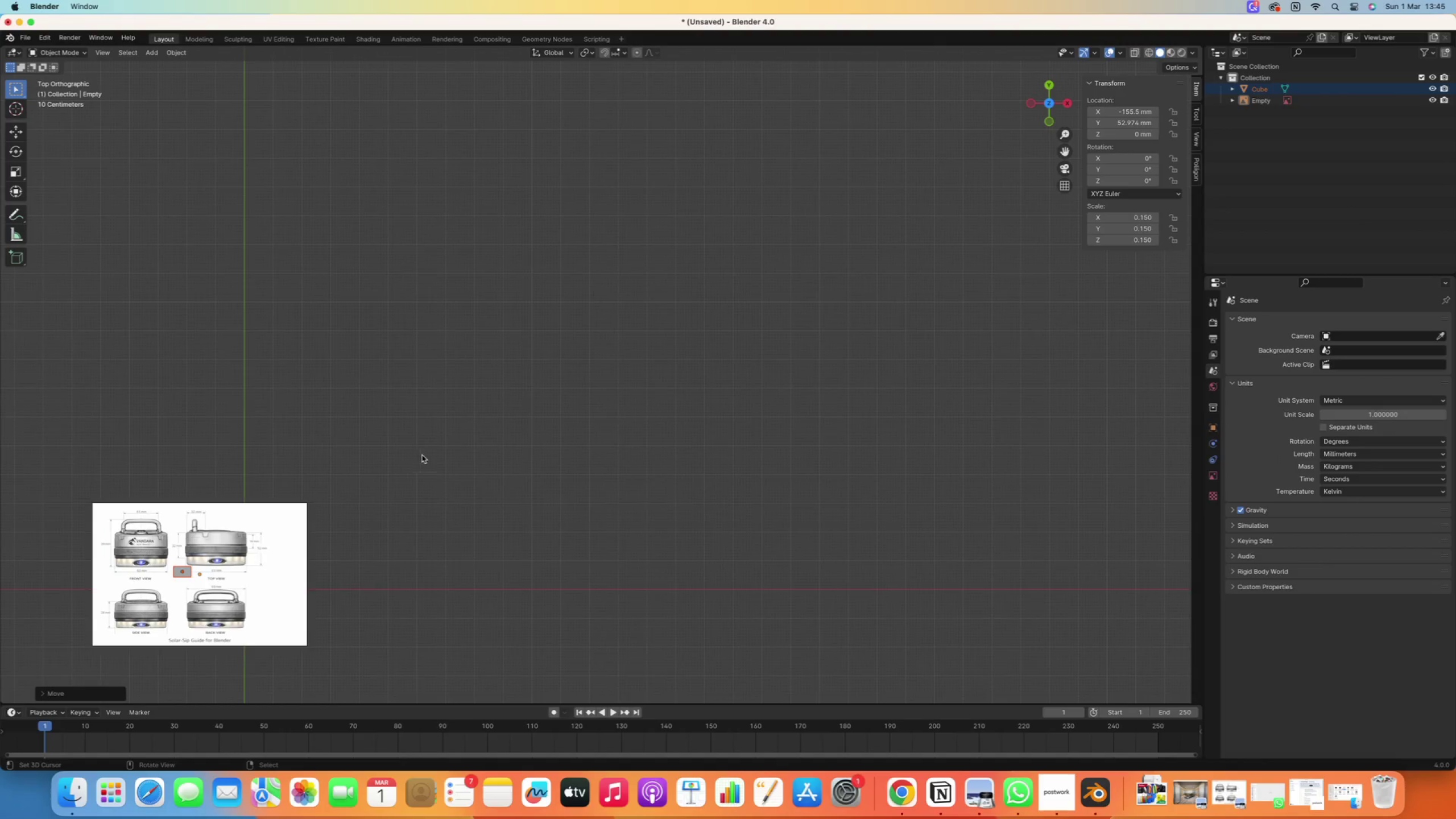 
hold_key(key=ShiftRight, duration=0.42)
 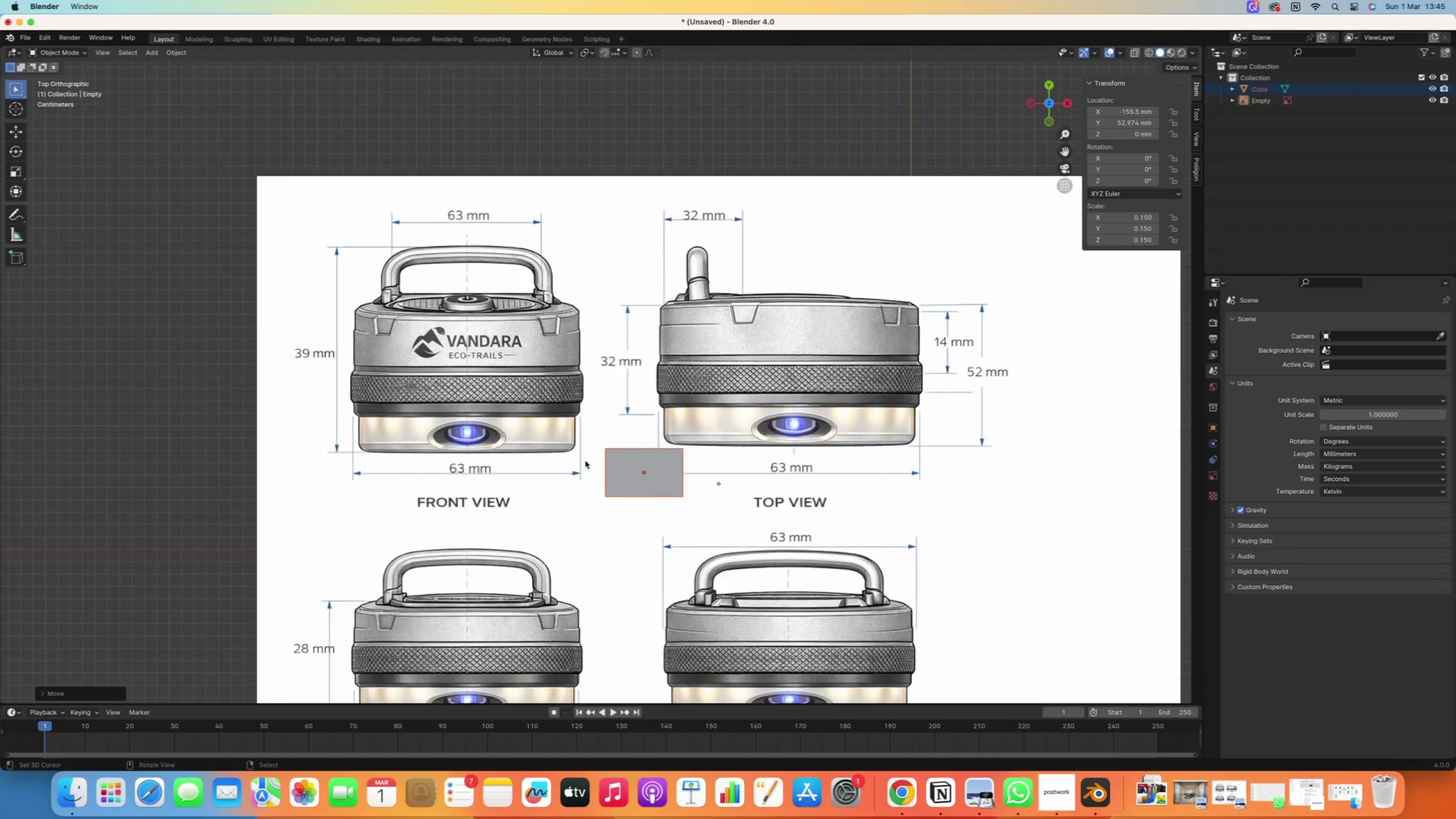 
scroll: coordinate [516, 437], scroll_direction: up, amount: 10.0
 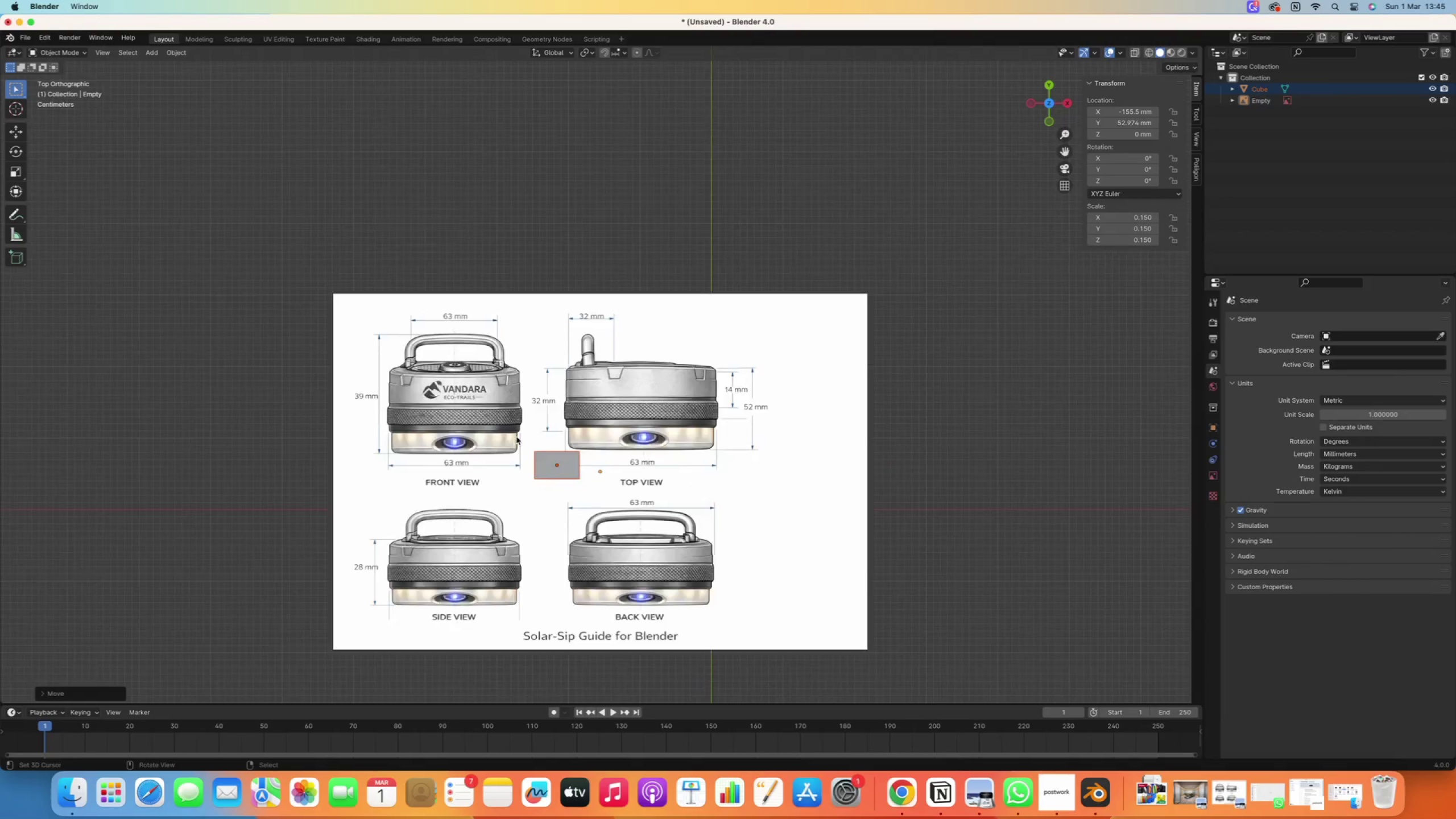 
right_click([479, 420])
 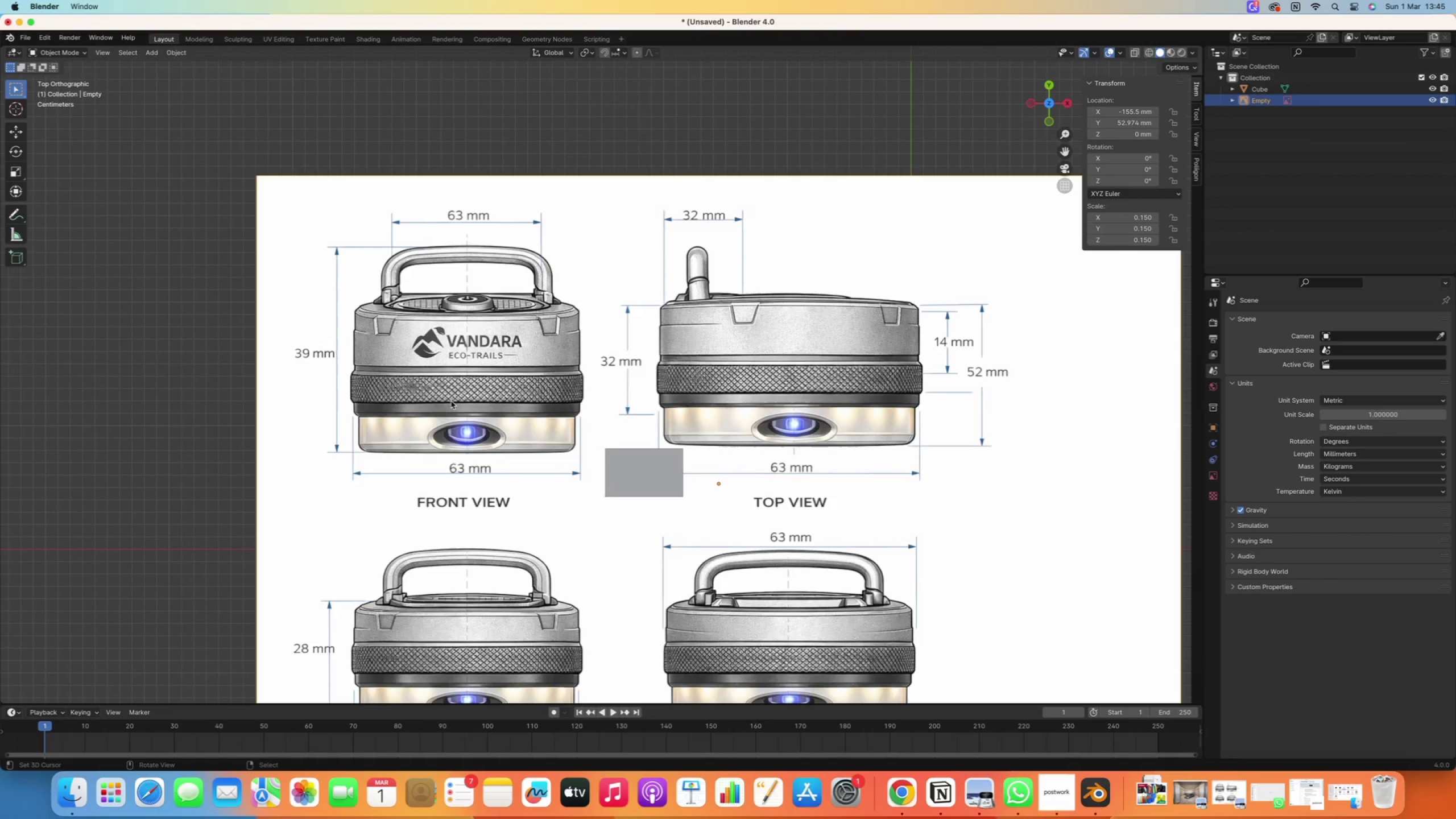 
key(S)
 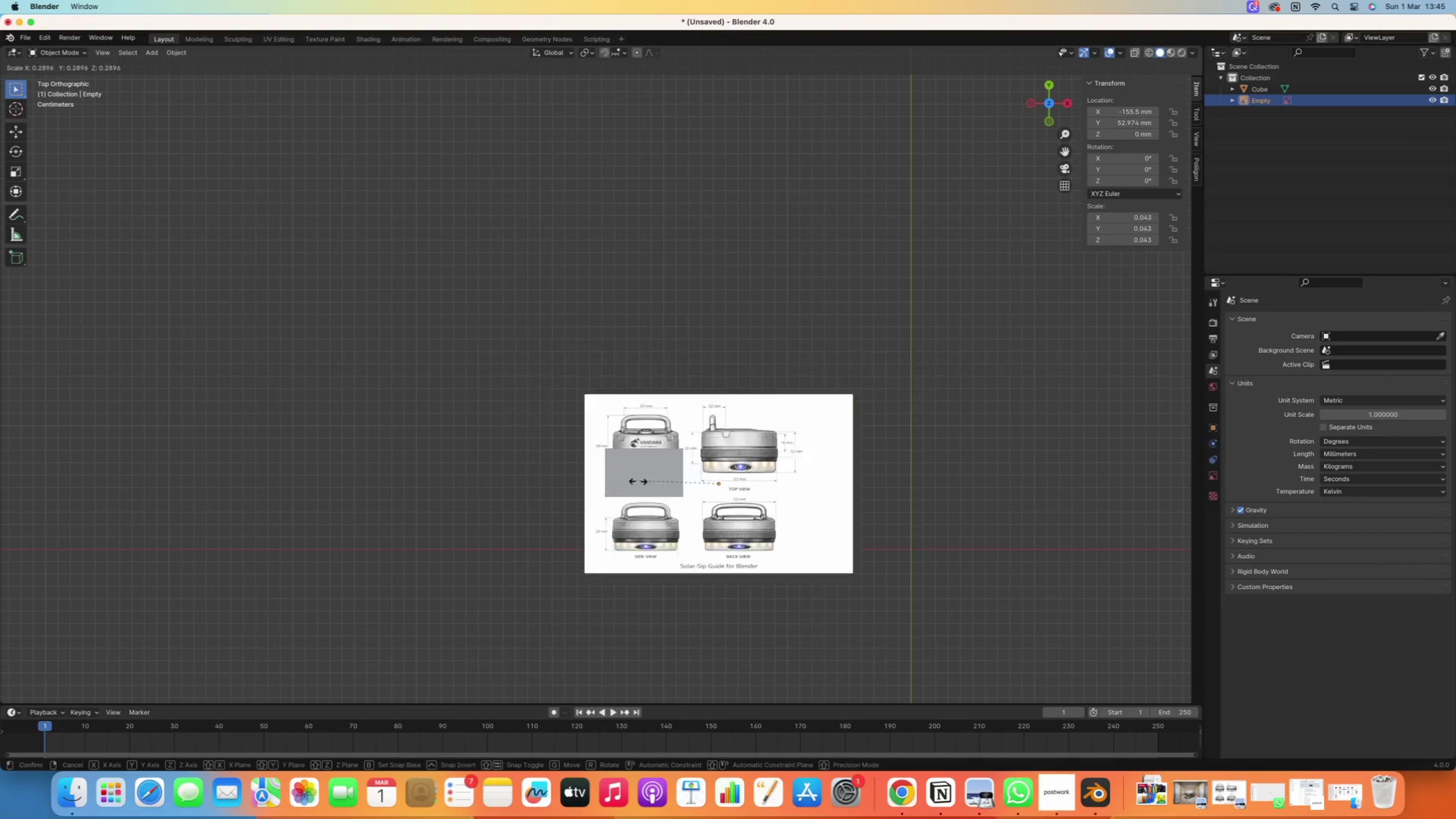 
left_click([646, 483])
 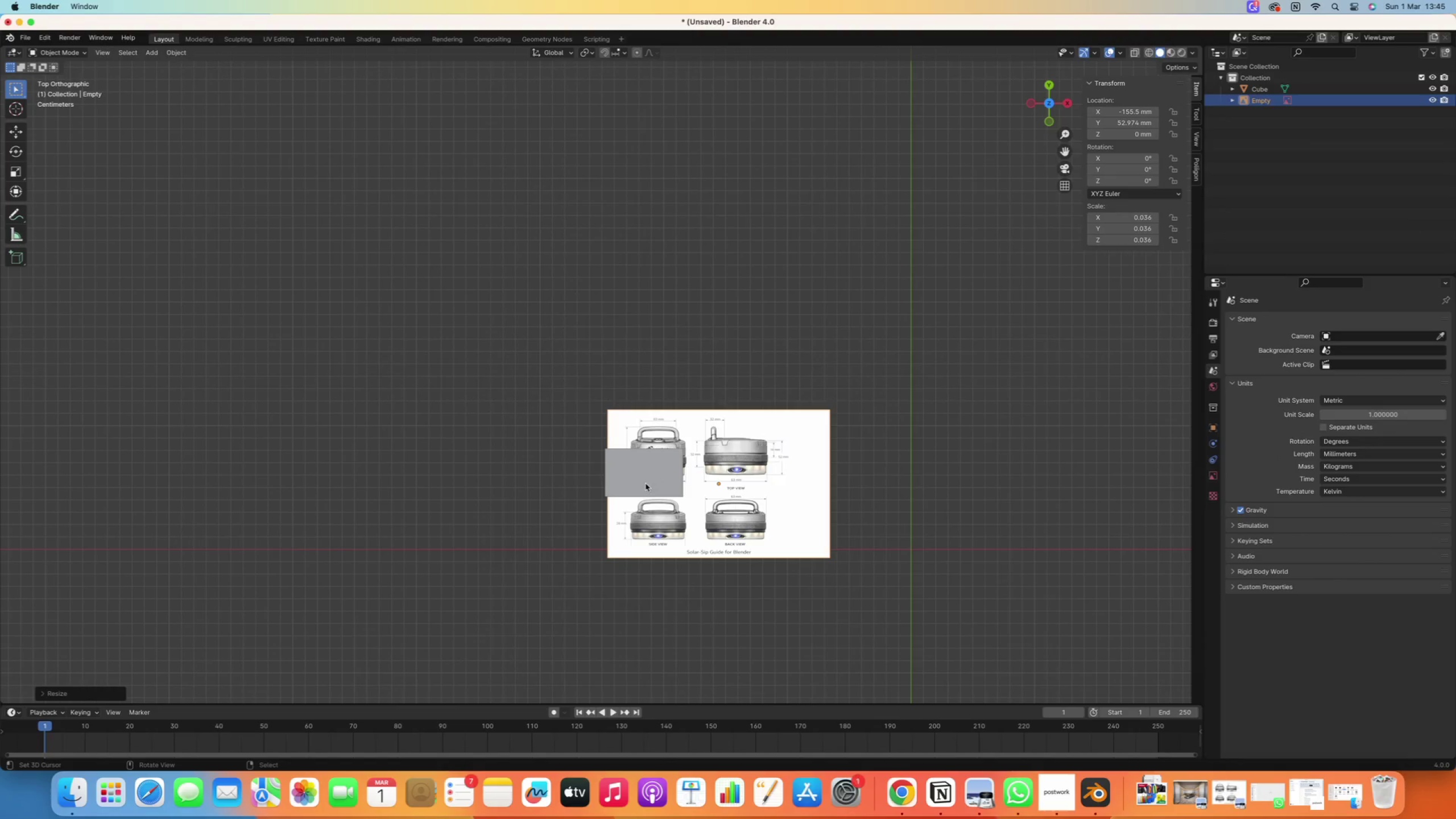 
hold_key(key=ShiftRight, duration=0.54)
 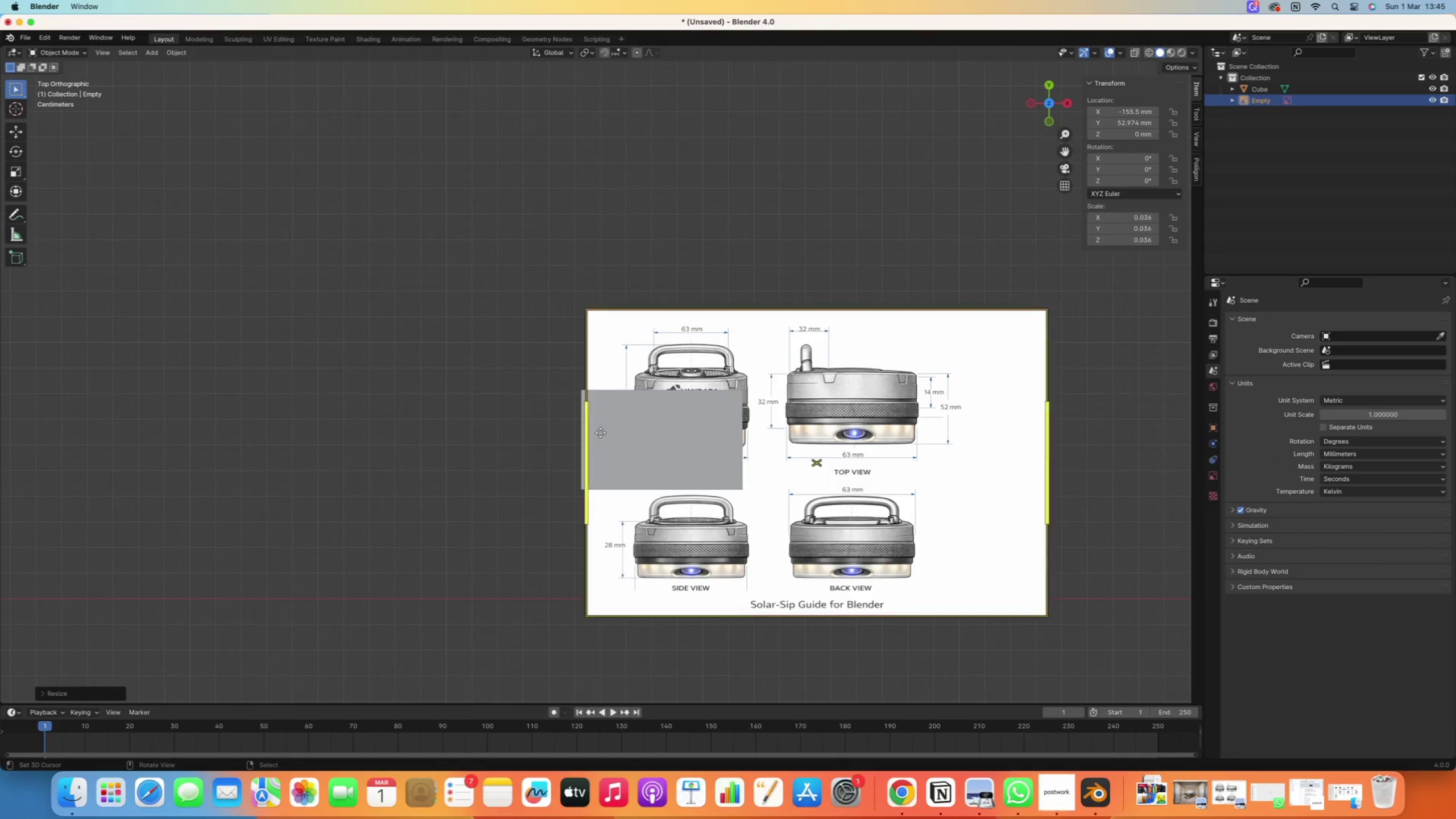 
scroll: coordinate [613, 484], scroll_direction: up, amount: 9.0
 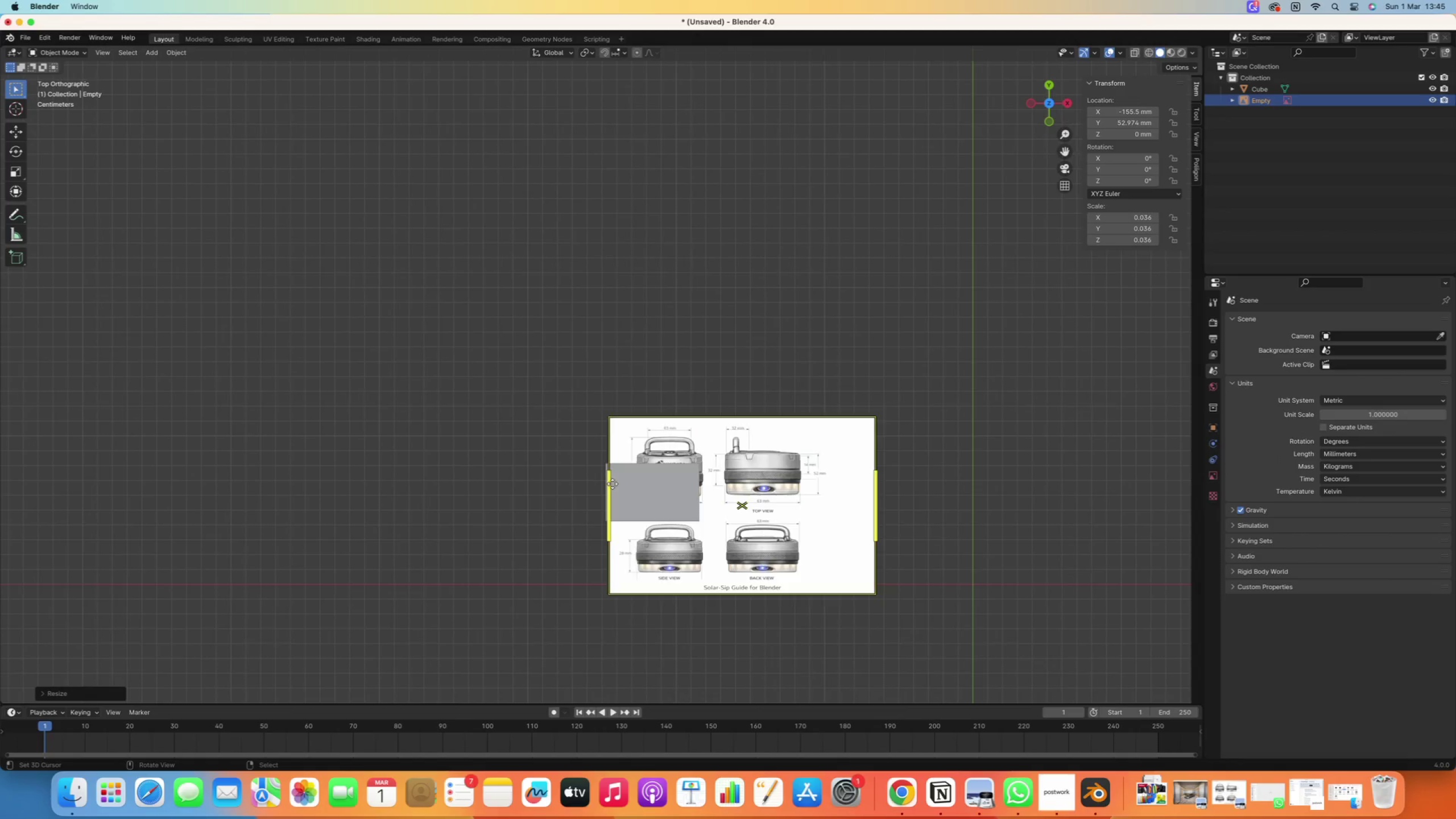 
right_click([631, 421])
 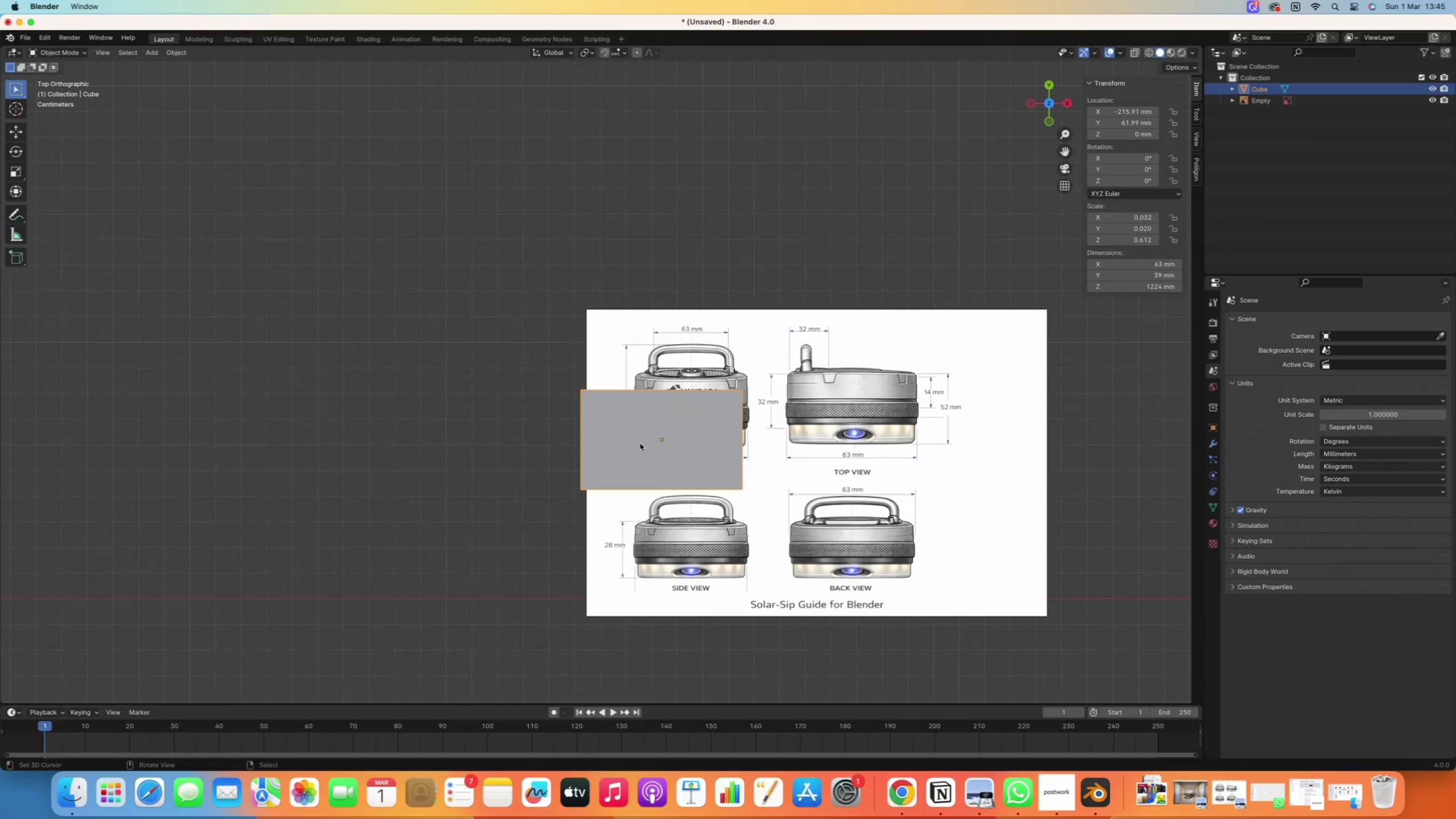 
key(G)
 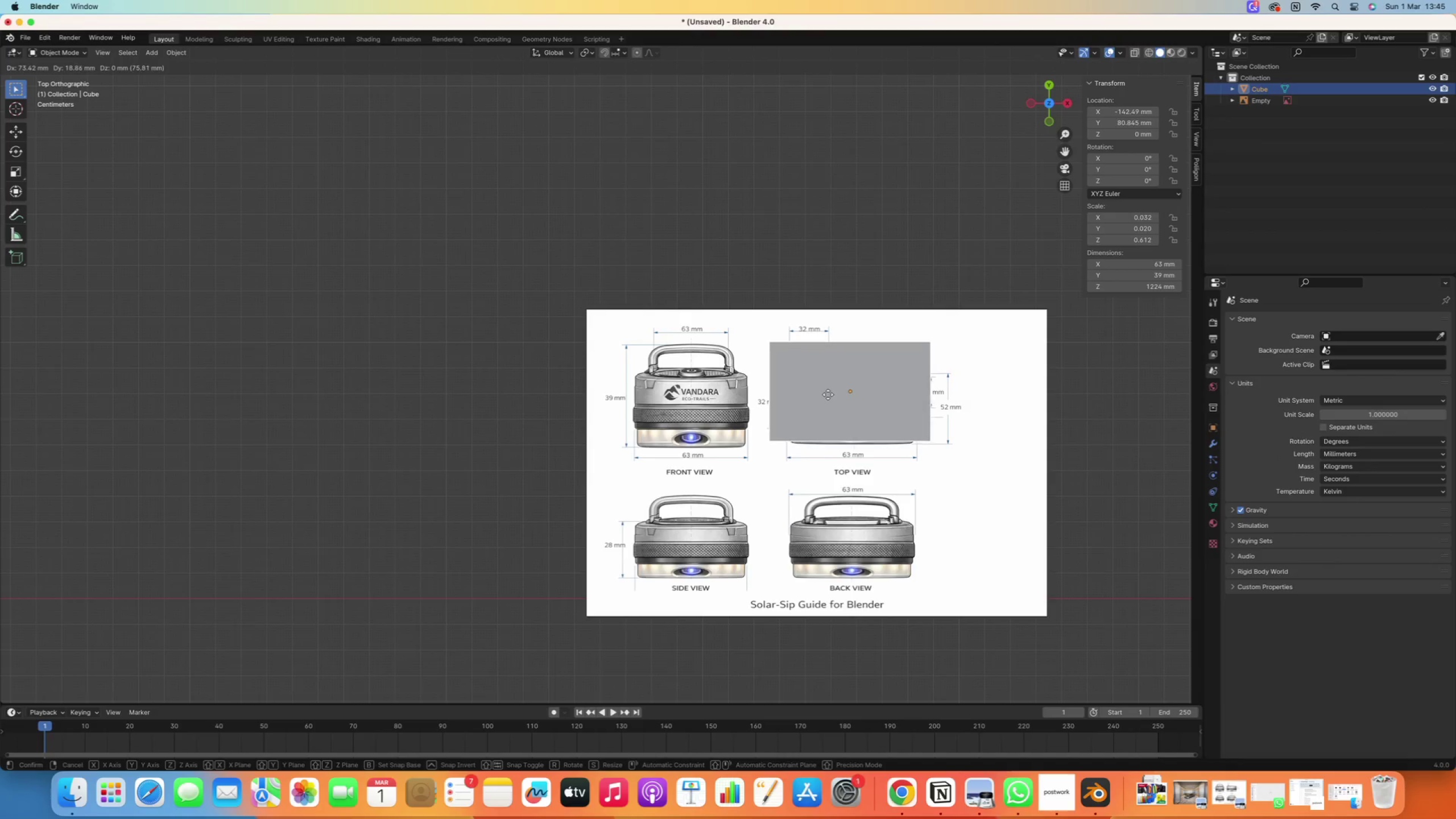 
left_click([829, 396])
 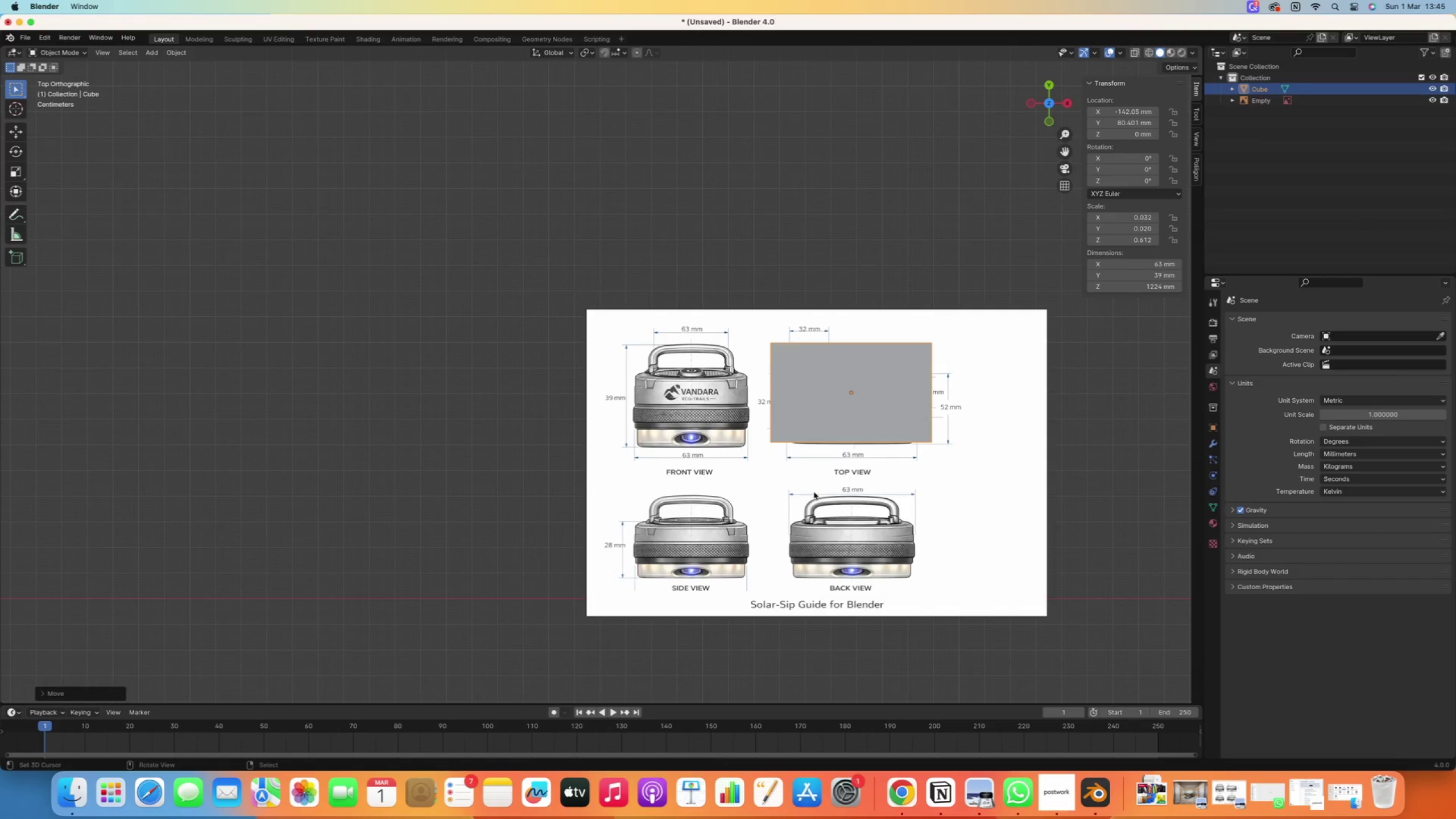 
right_click([814, 492])
 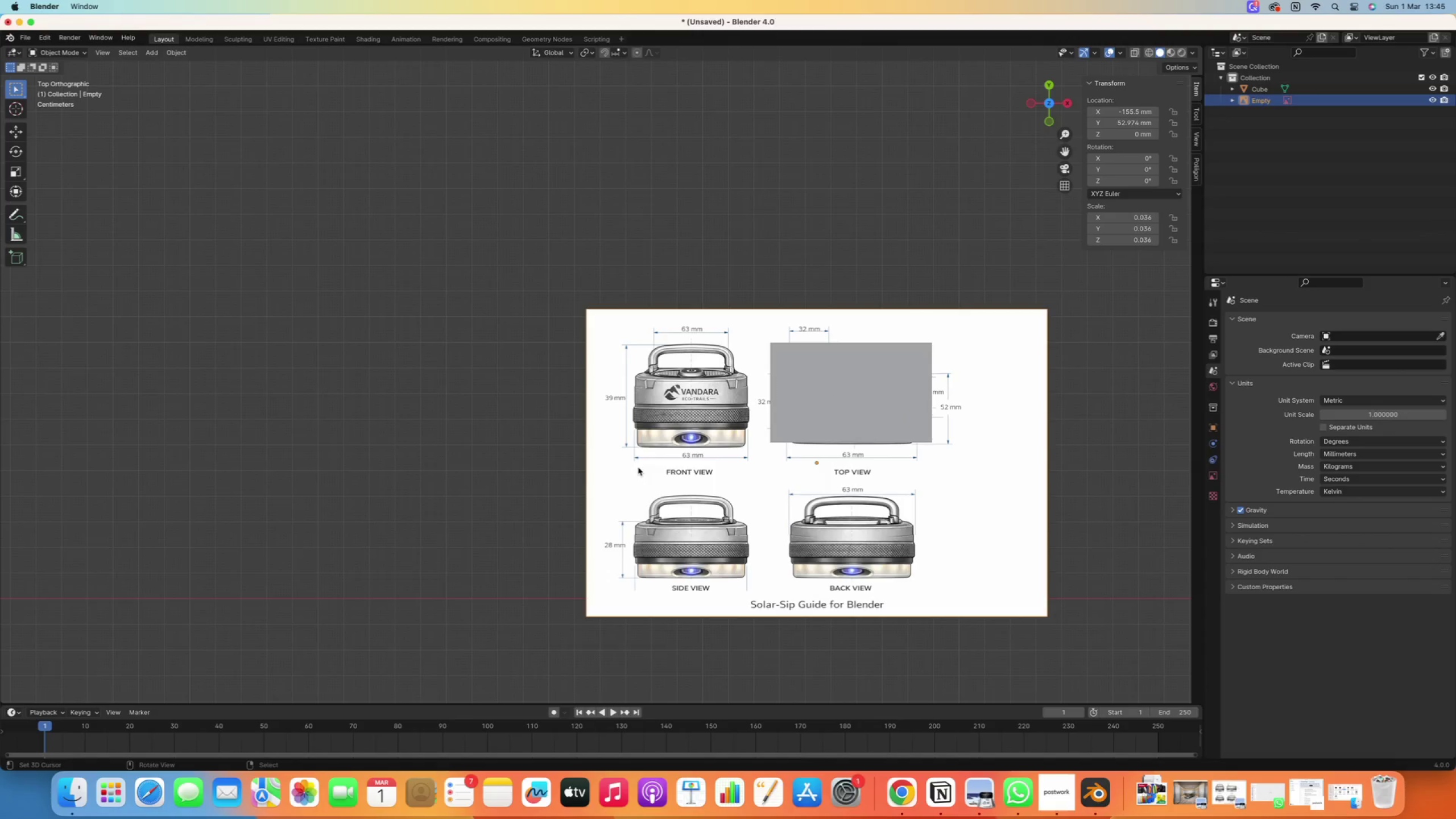 
key(S)
 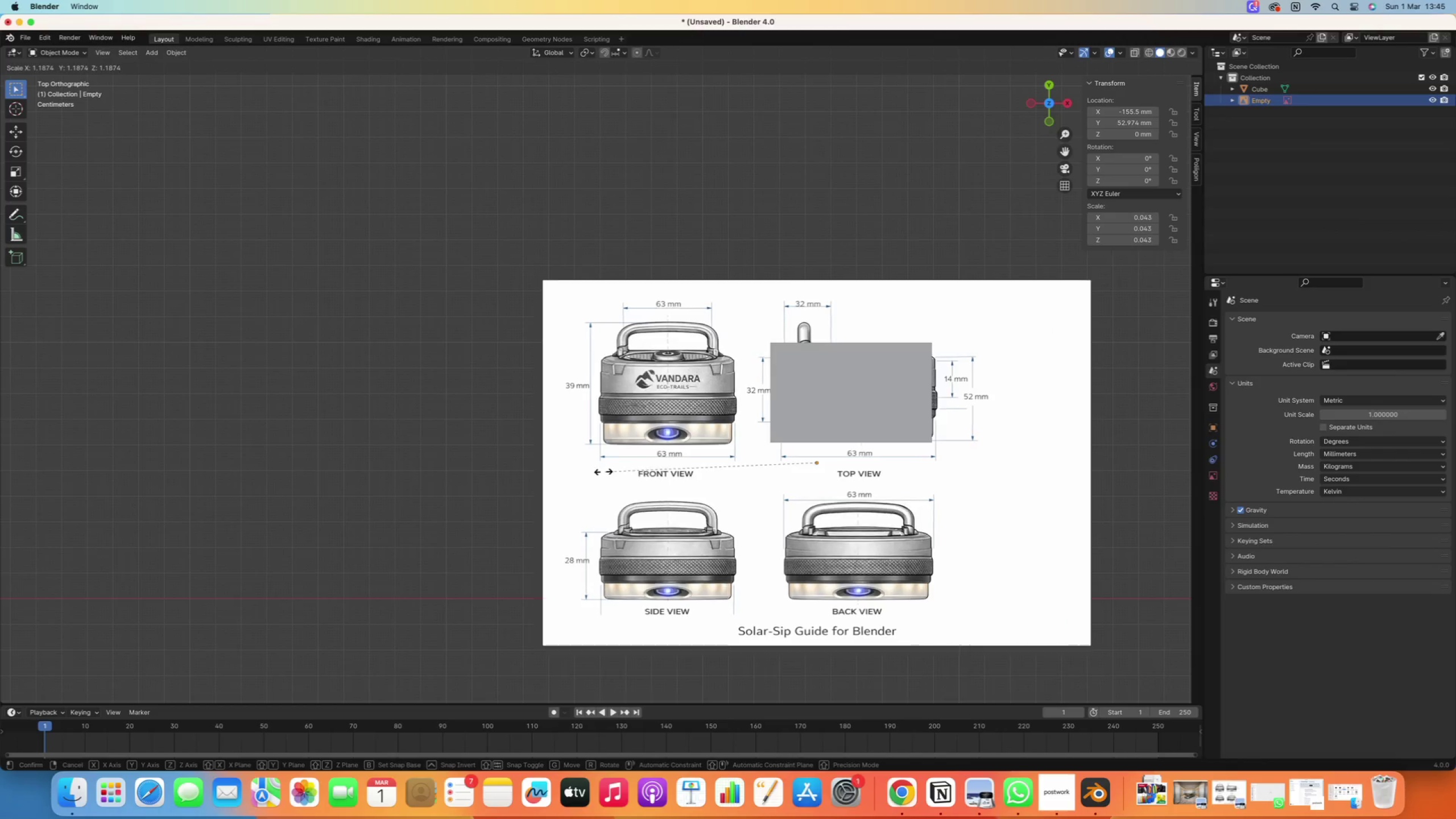 
left_click([612, 468])
 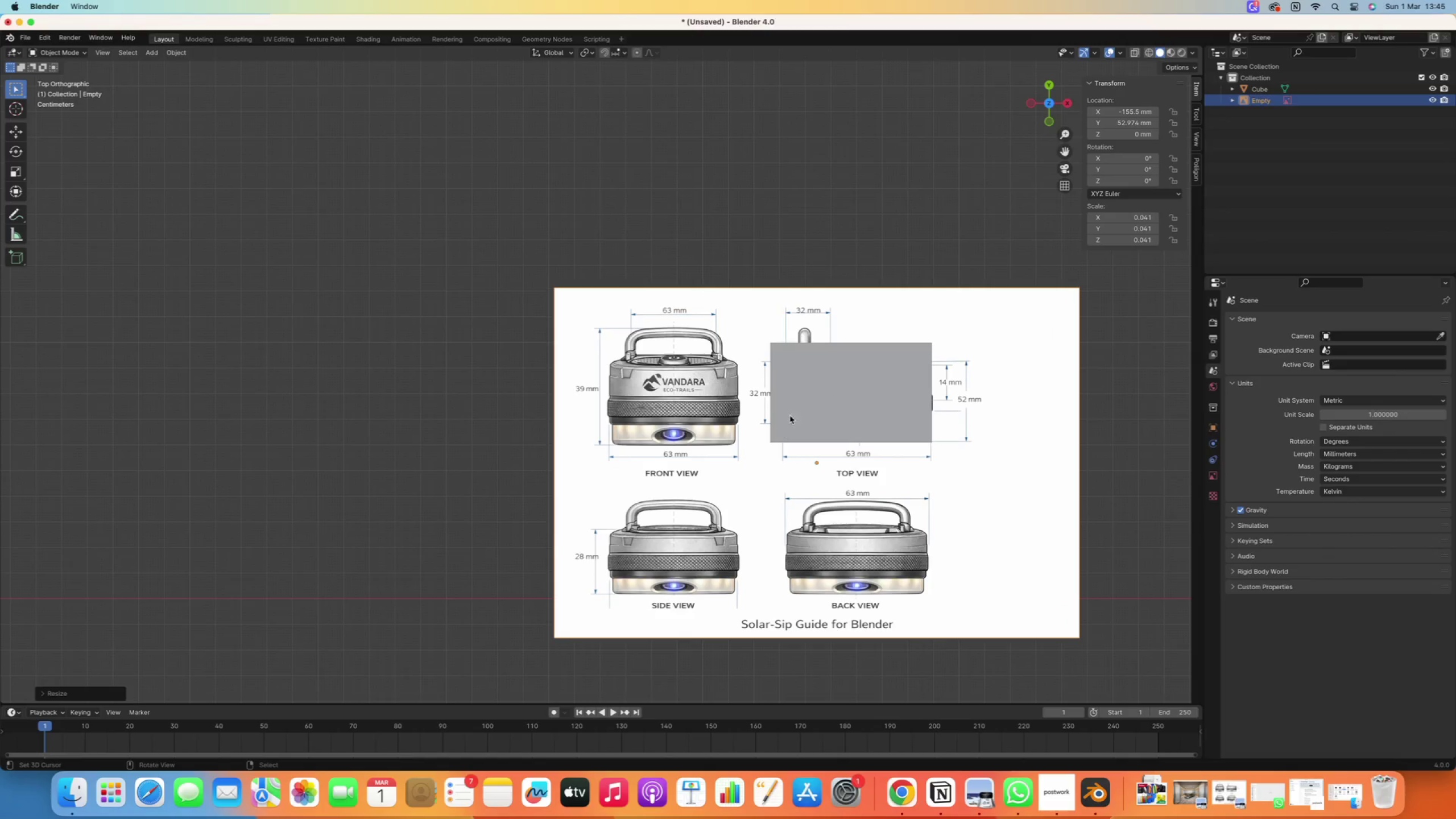 
right_click([795, 406])
 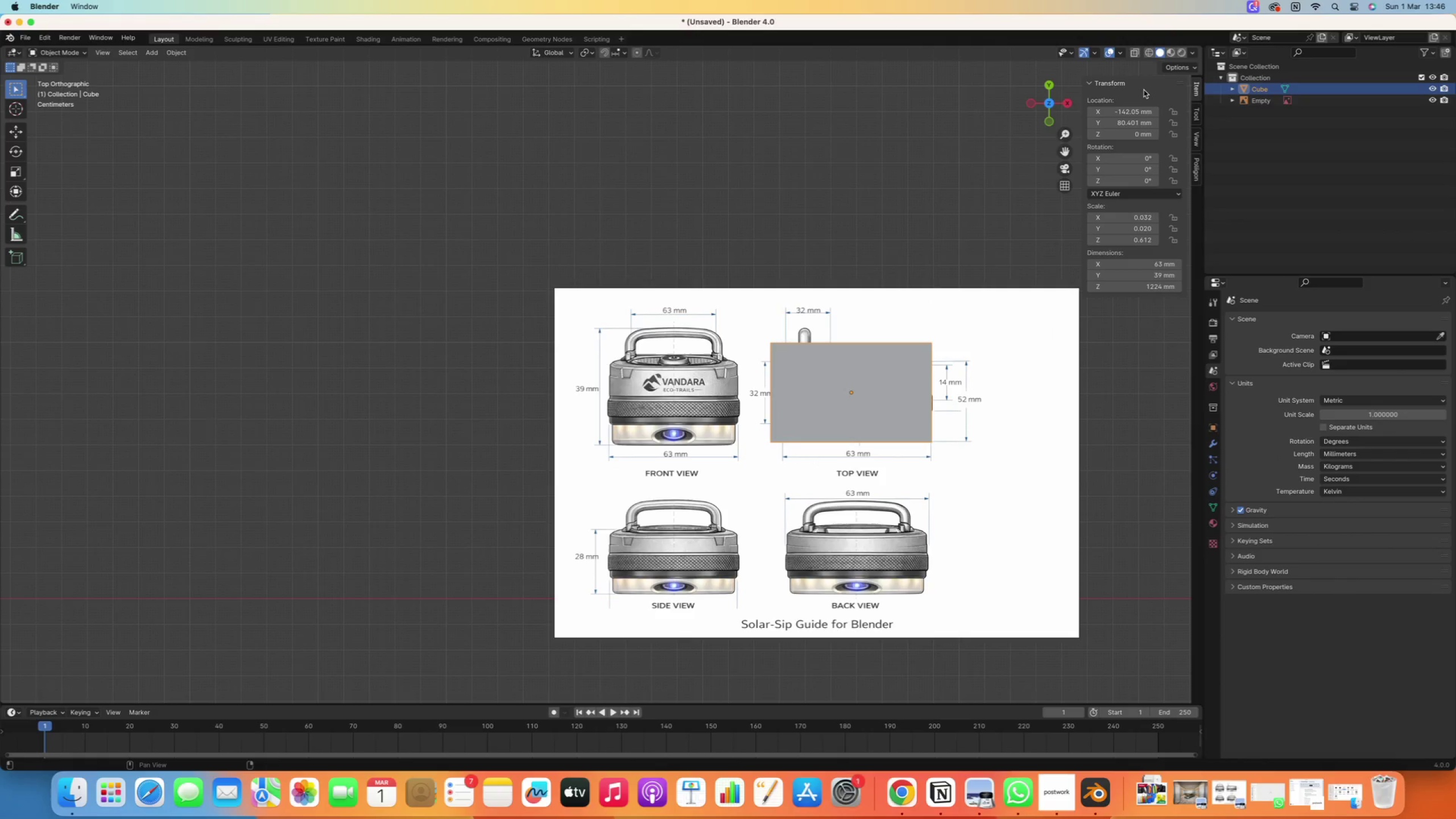 
left_click([1135, 55])
 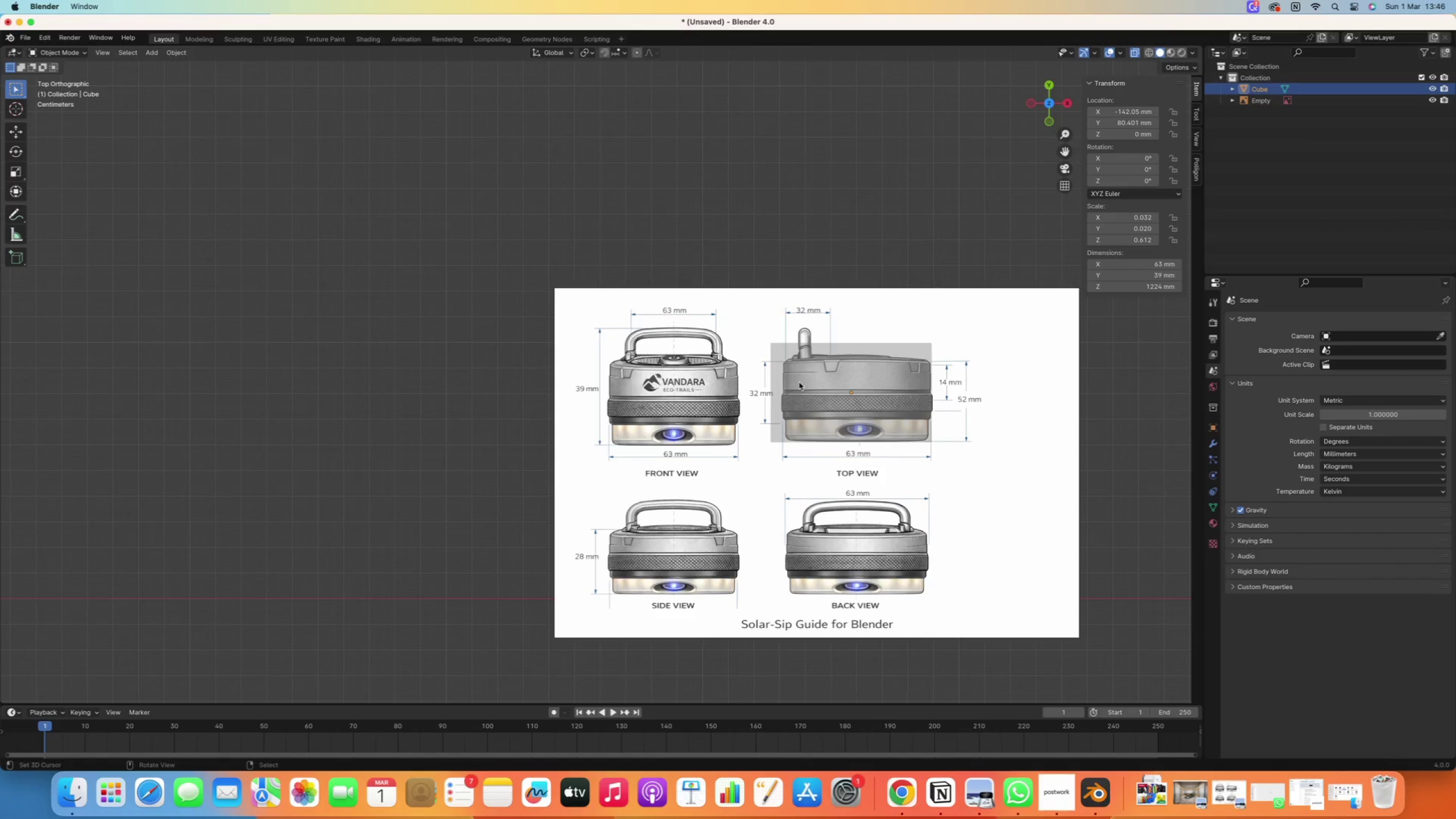 
right_click([803, 398])
 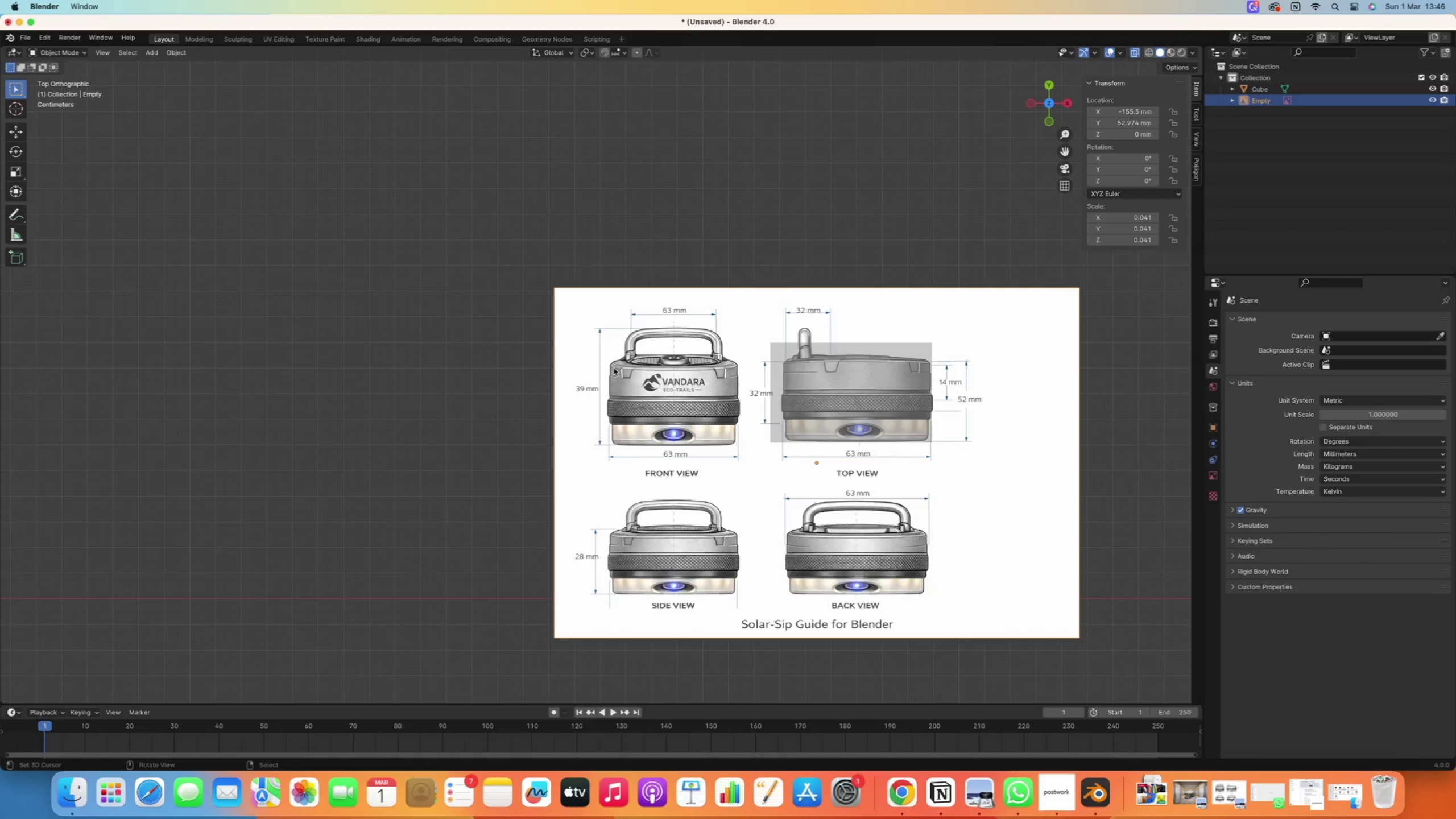 
key(S)
 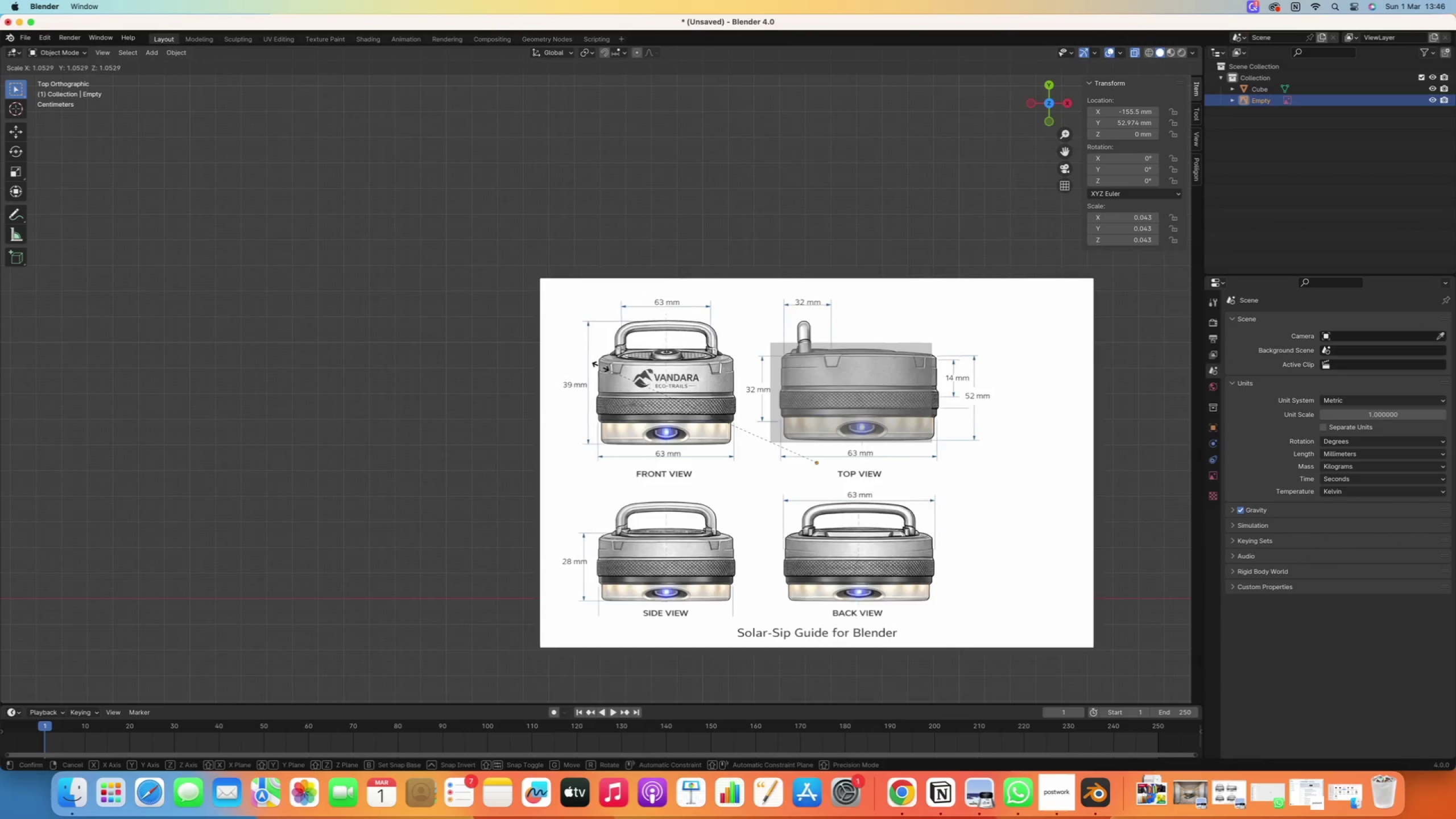 
left_click([601, 366])
 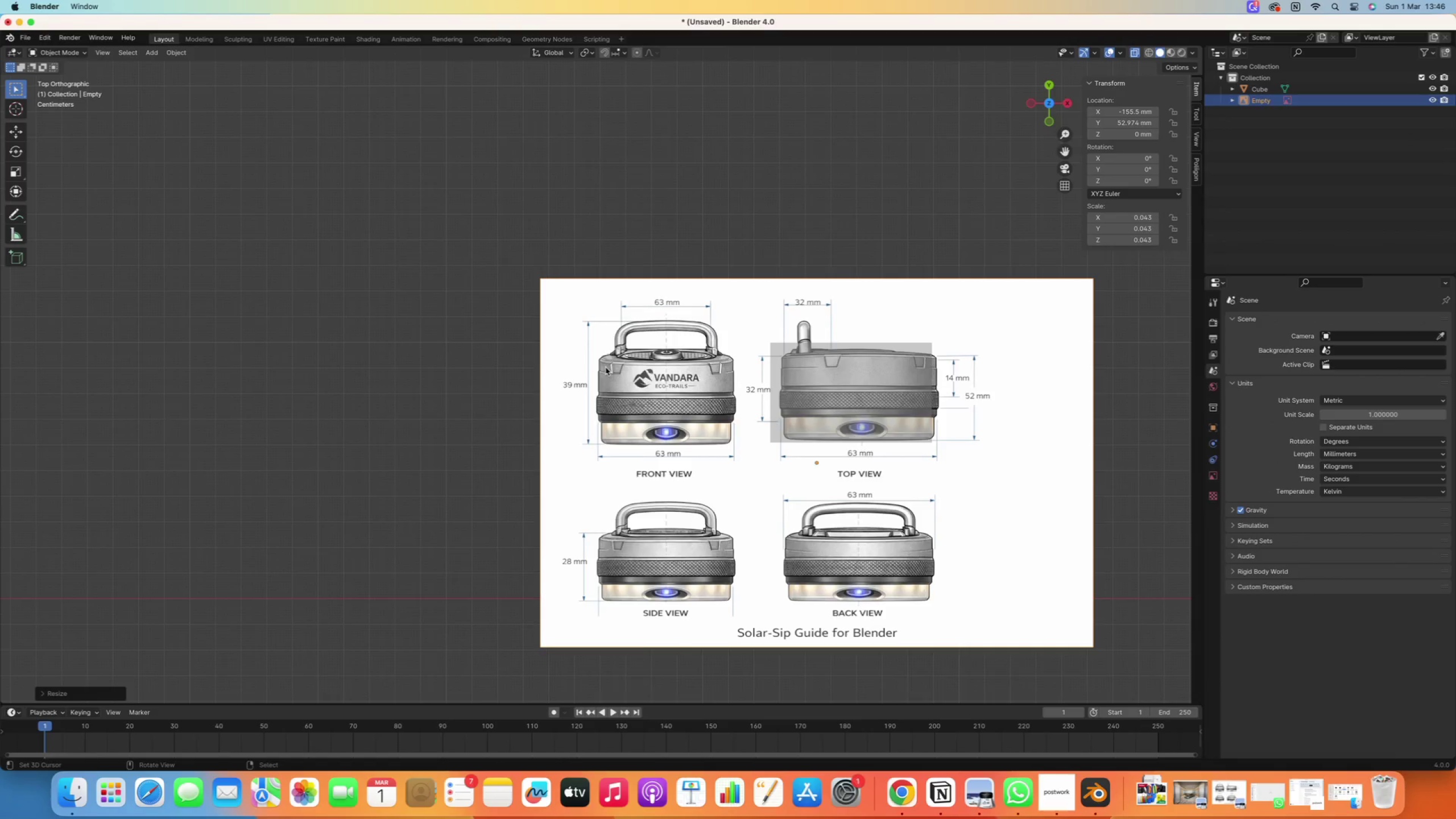 
key(G)
 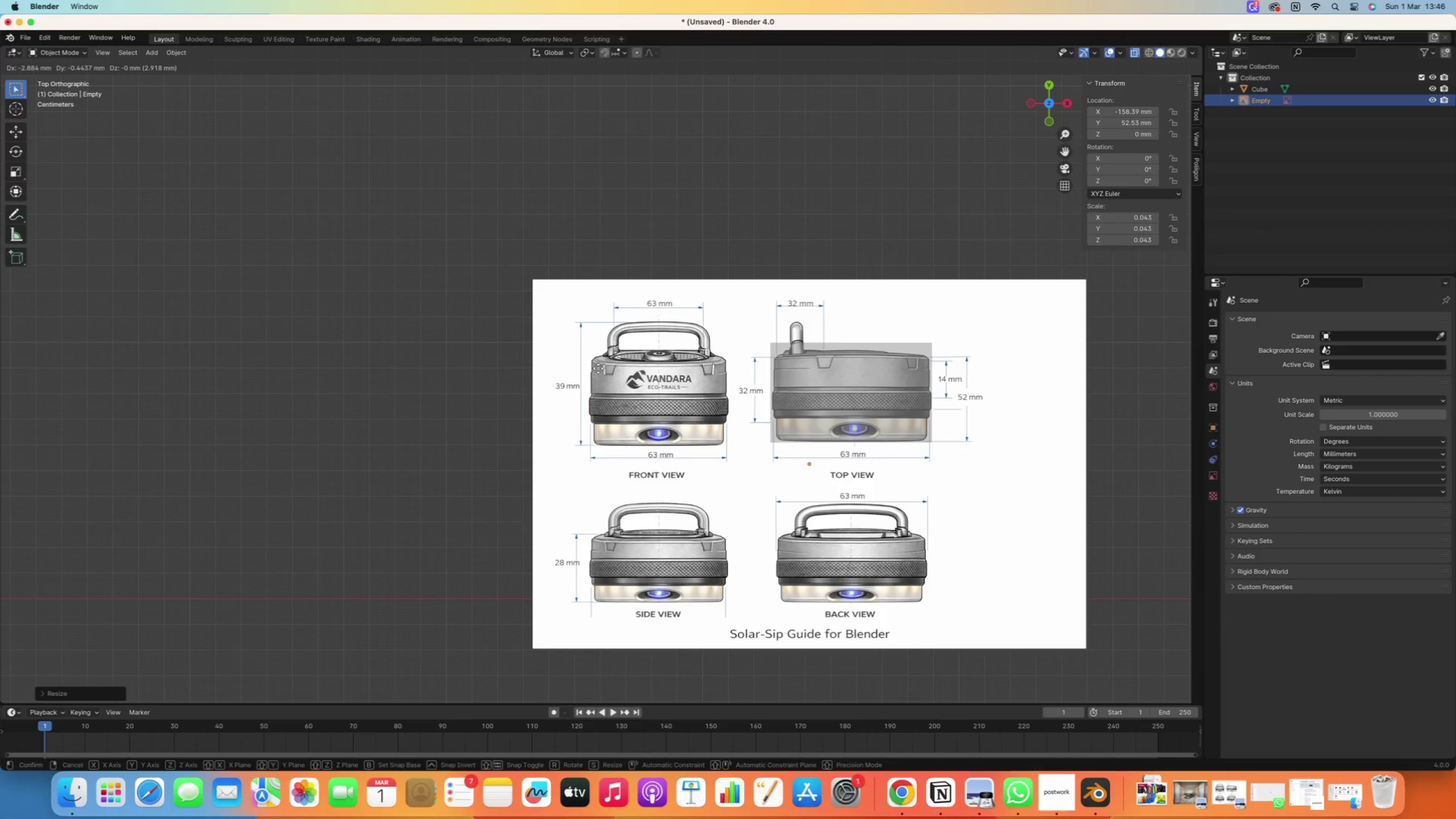 
left_click([598, 369])
 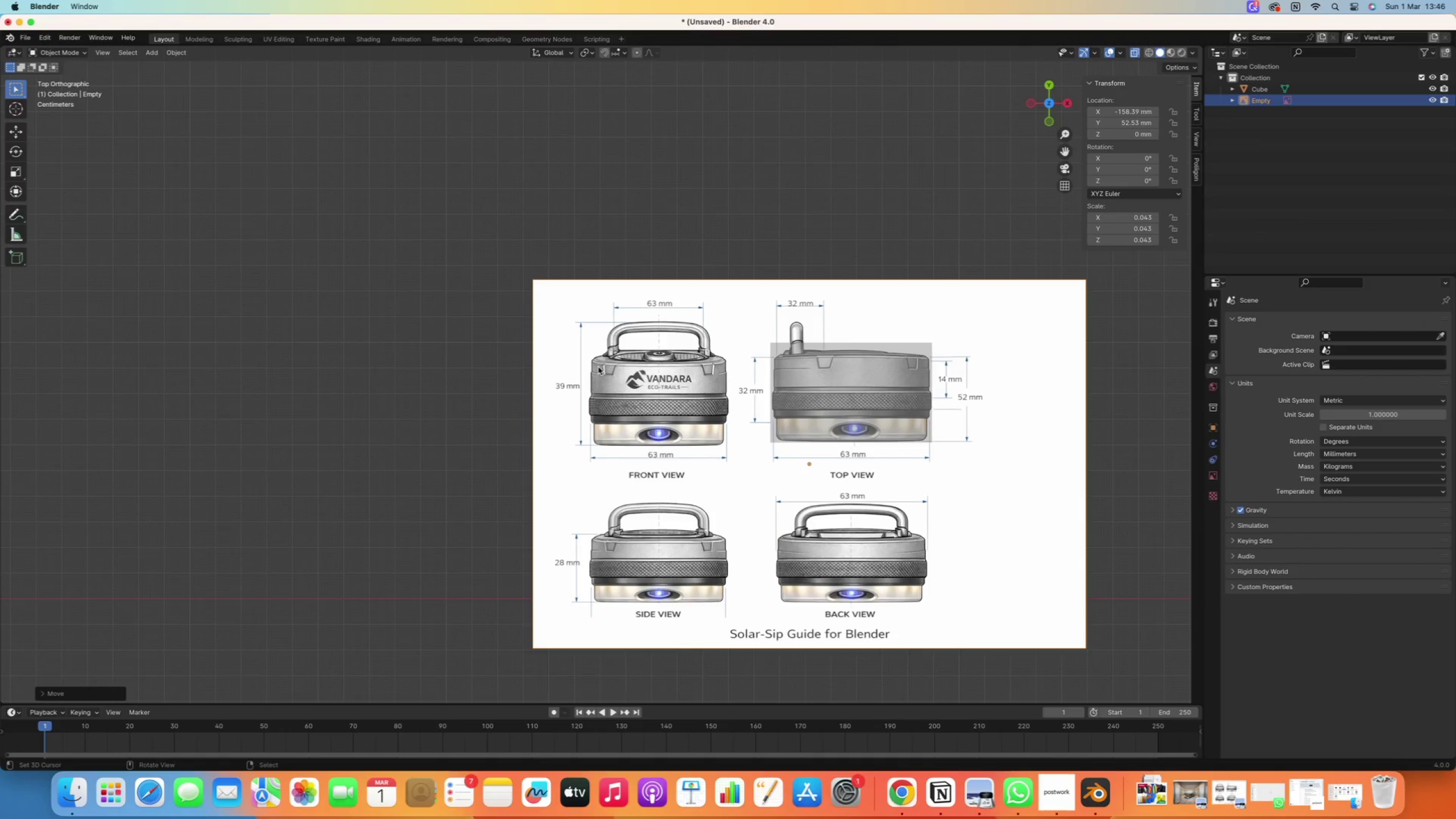 
key(S)
 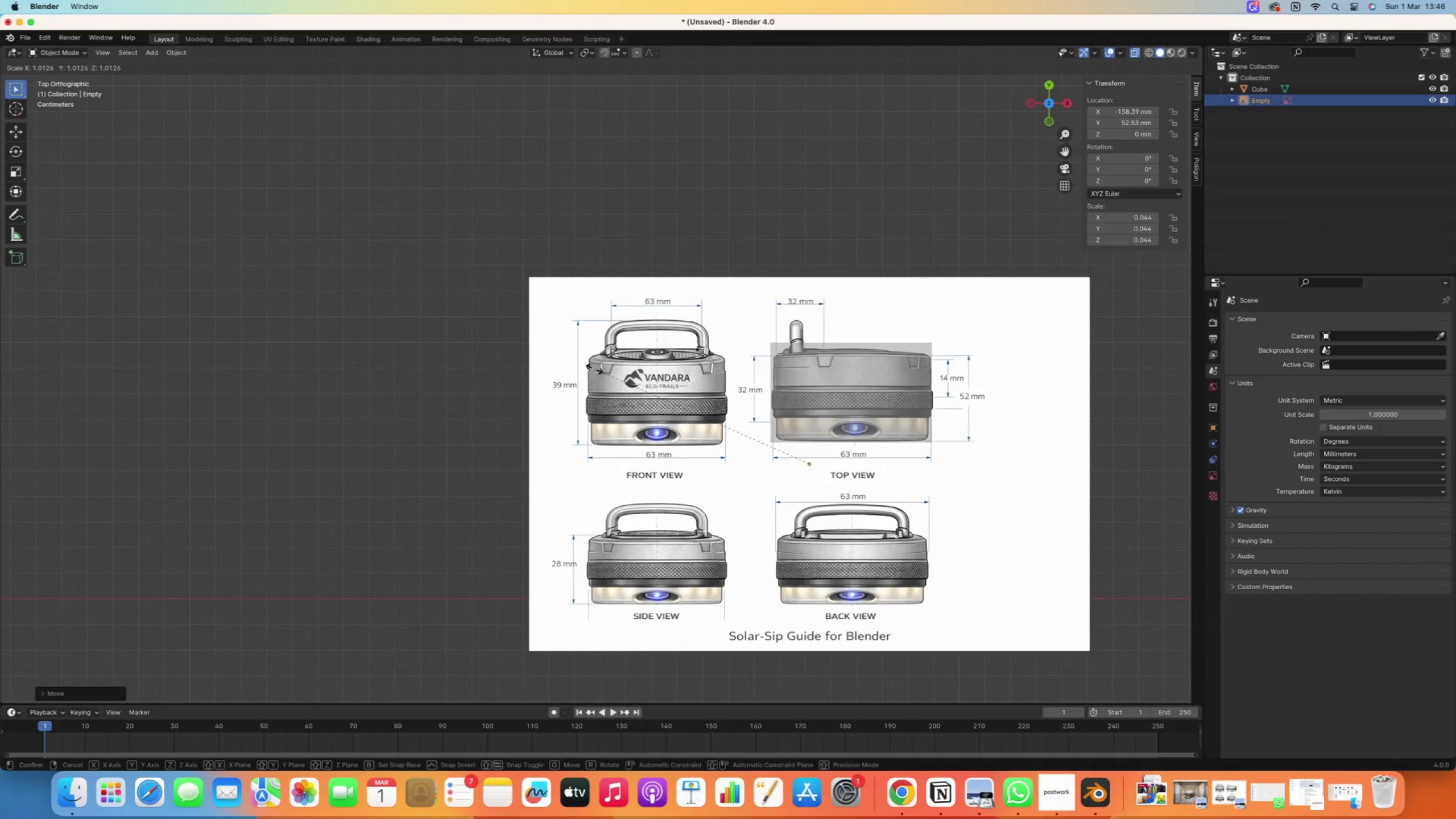 
left_click([594, 369])
 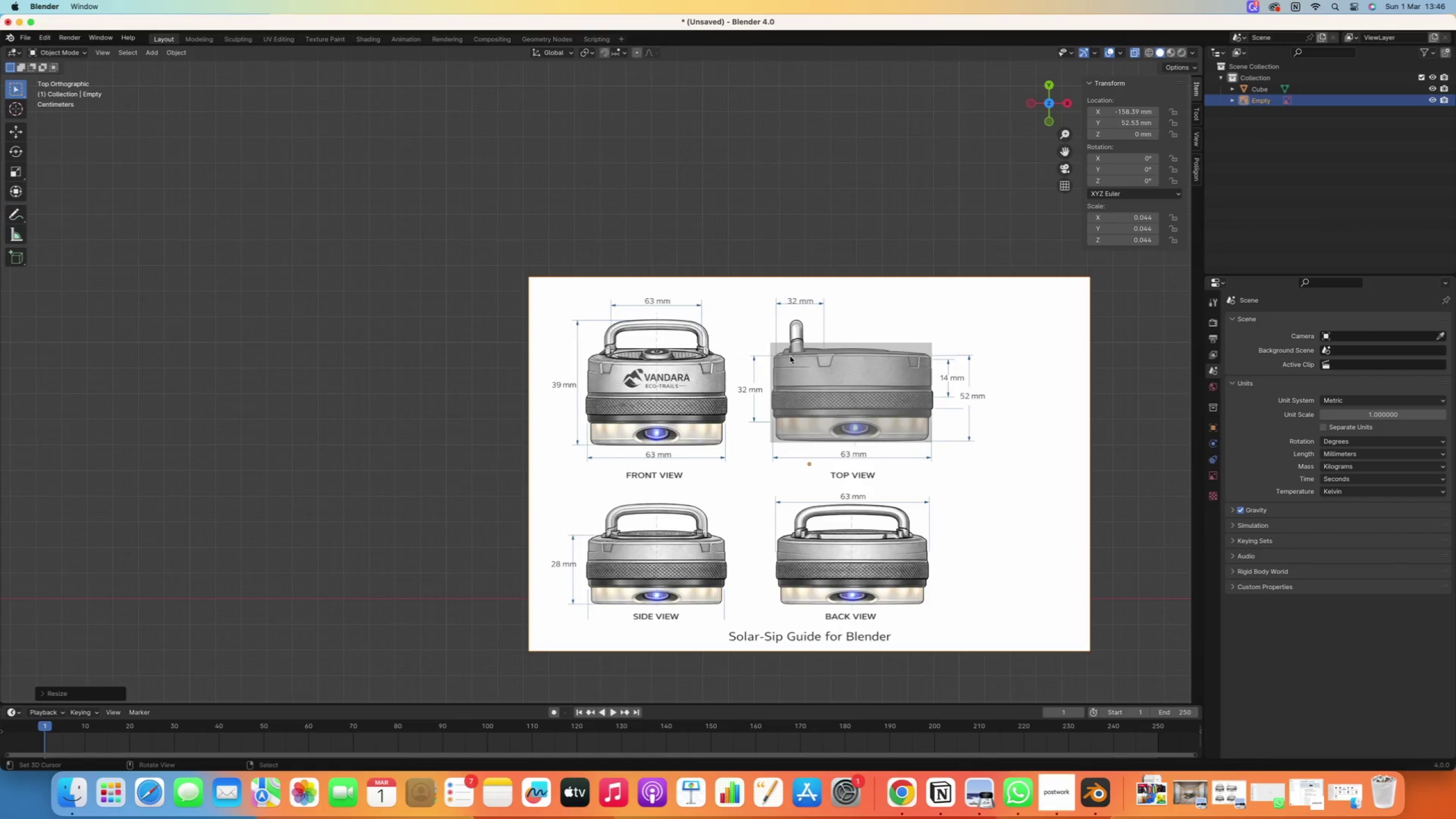 
right_click([817, 353])
 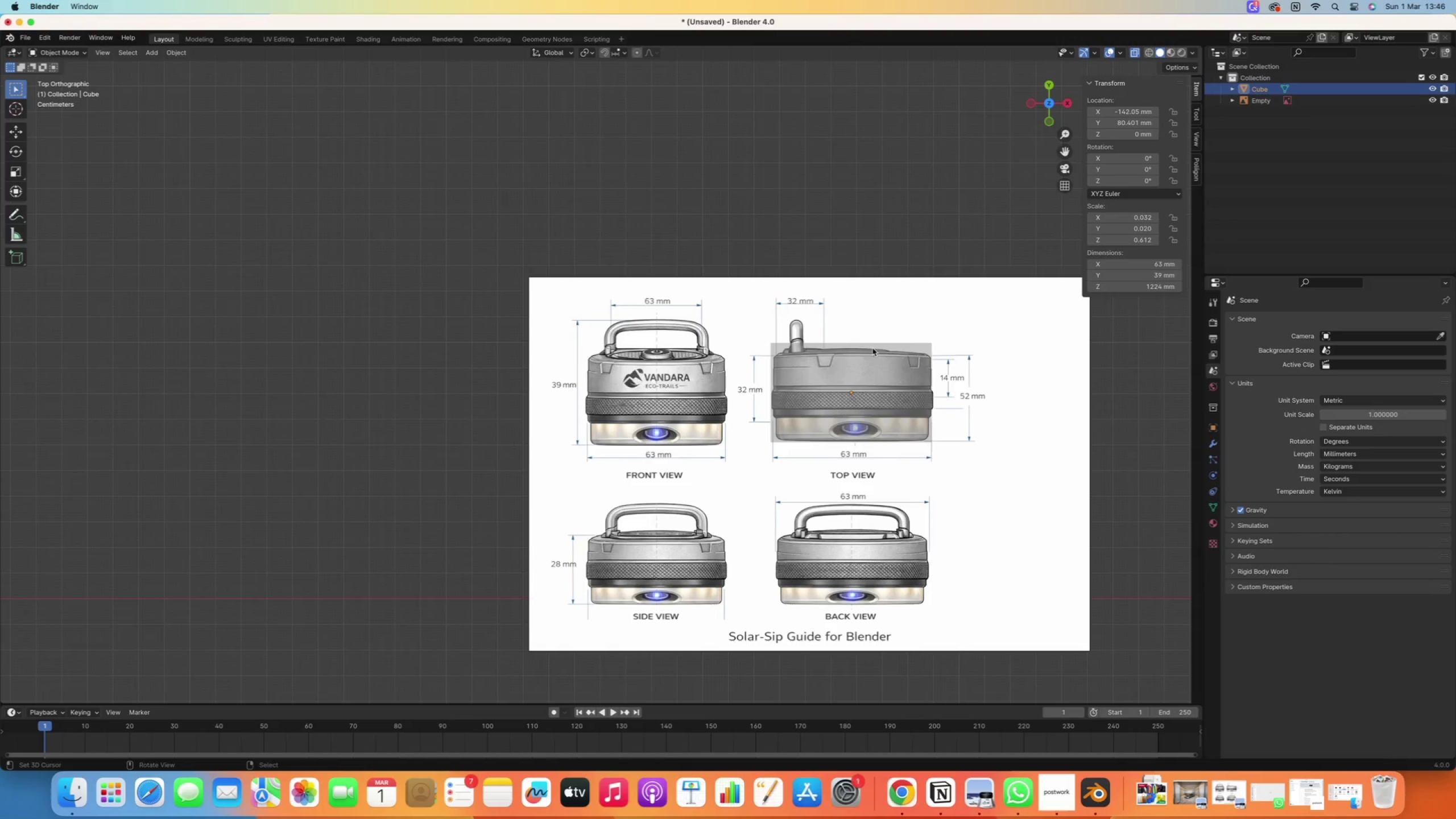 
triple_click([874, 345])
 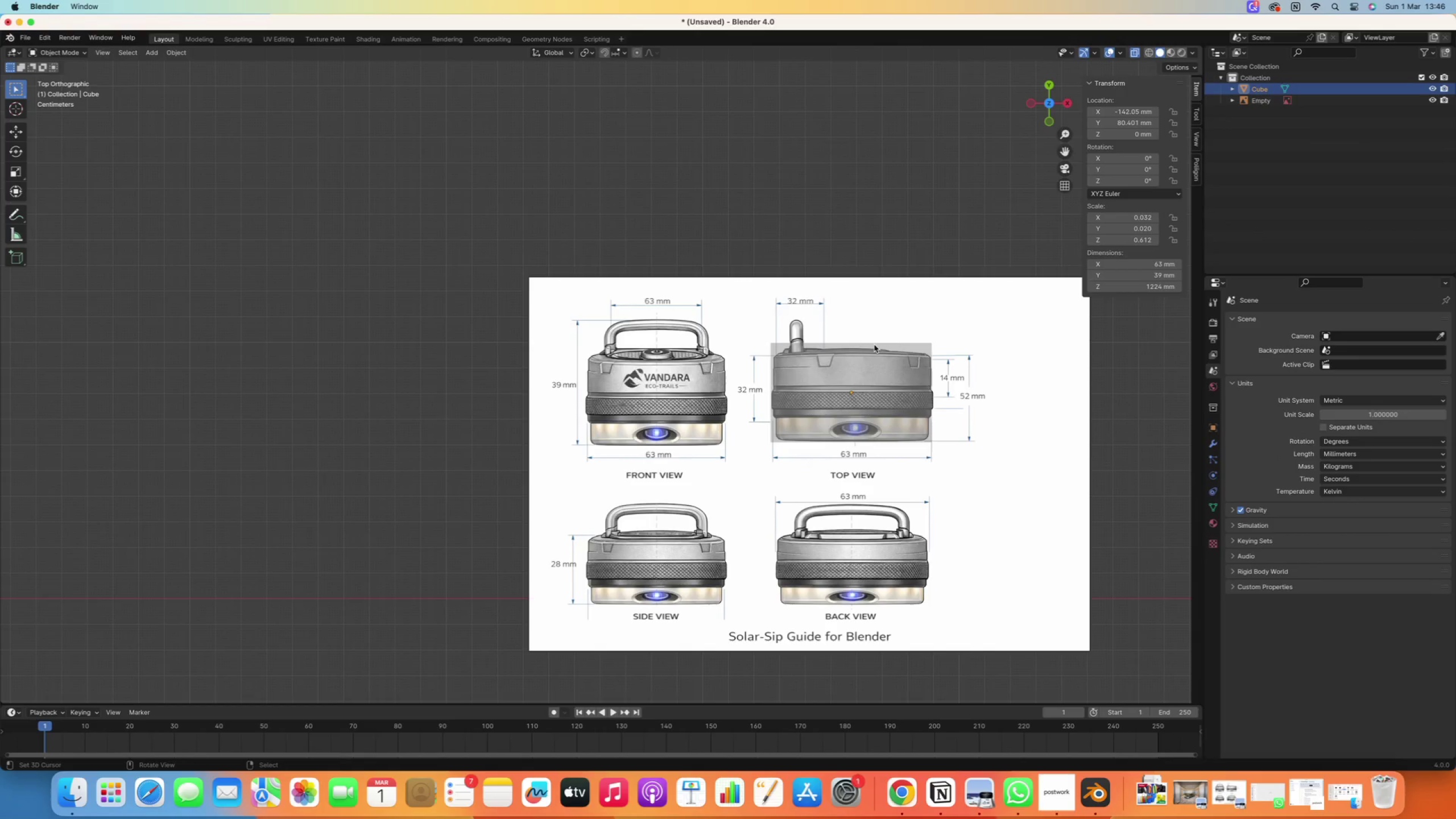 
right_click([874, 345])
 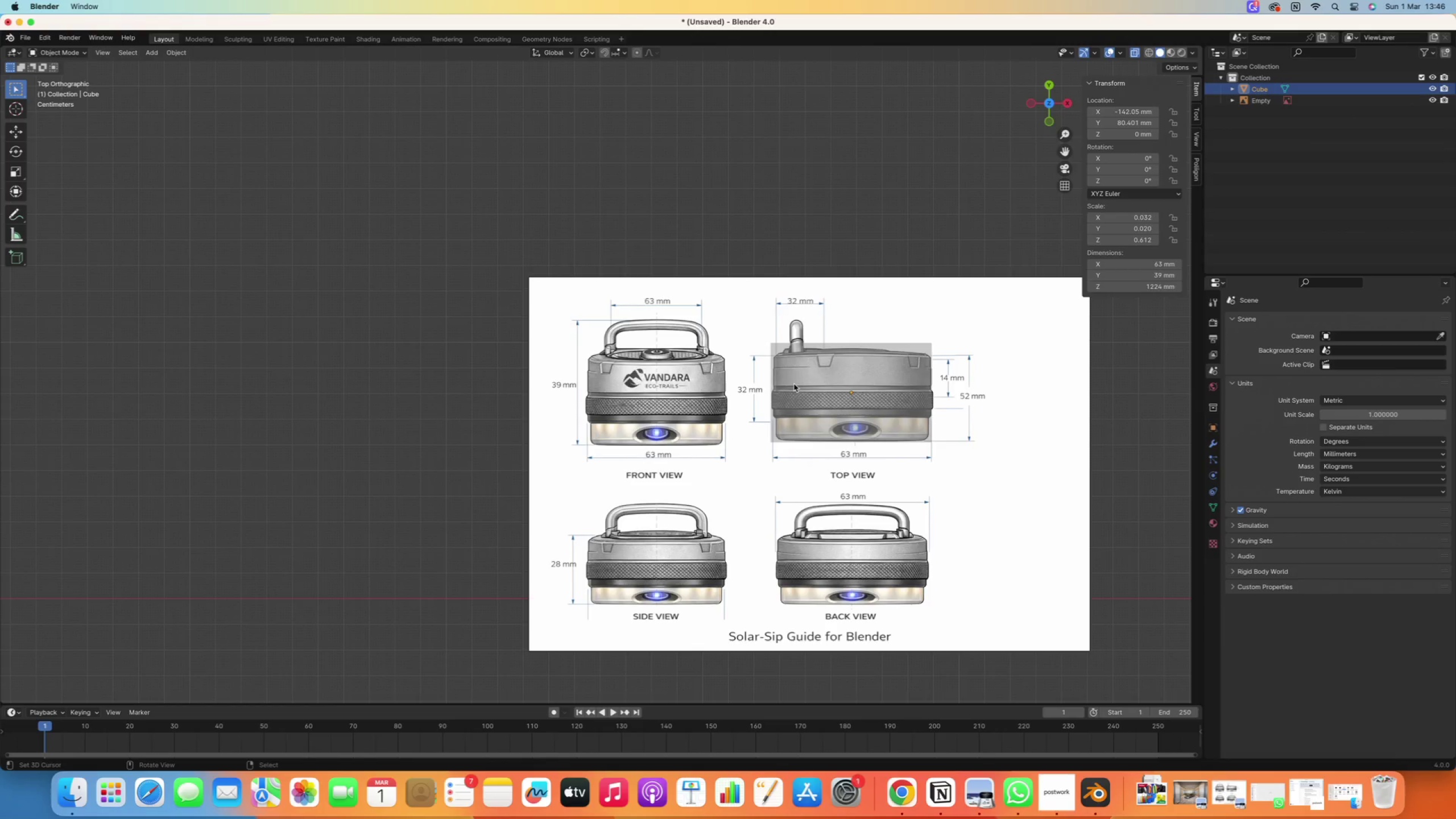 
wait(12.74)
 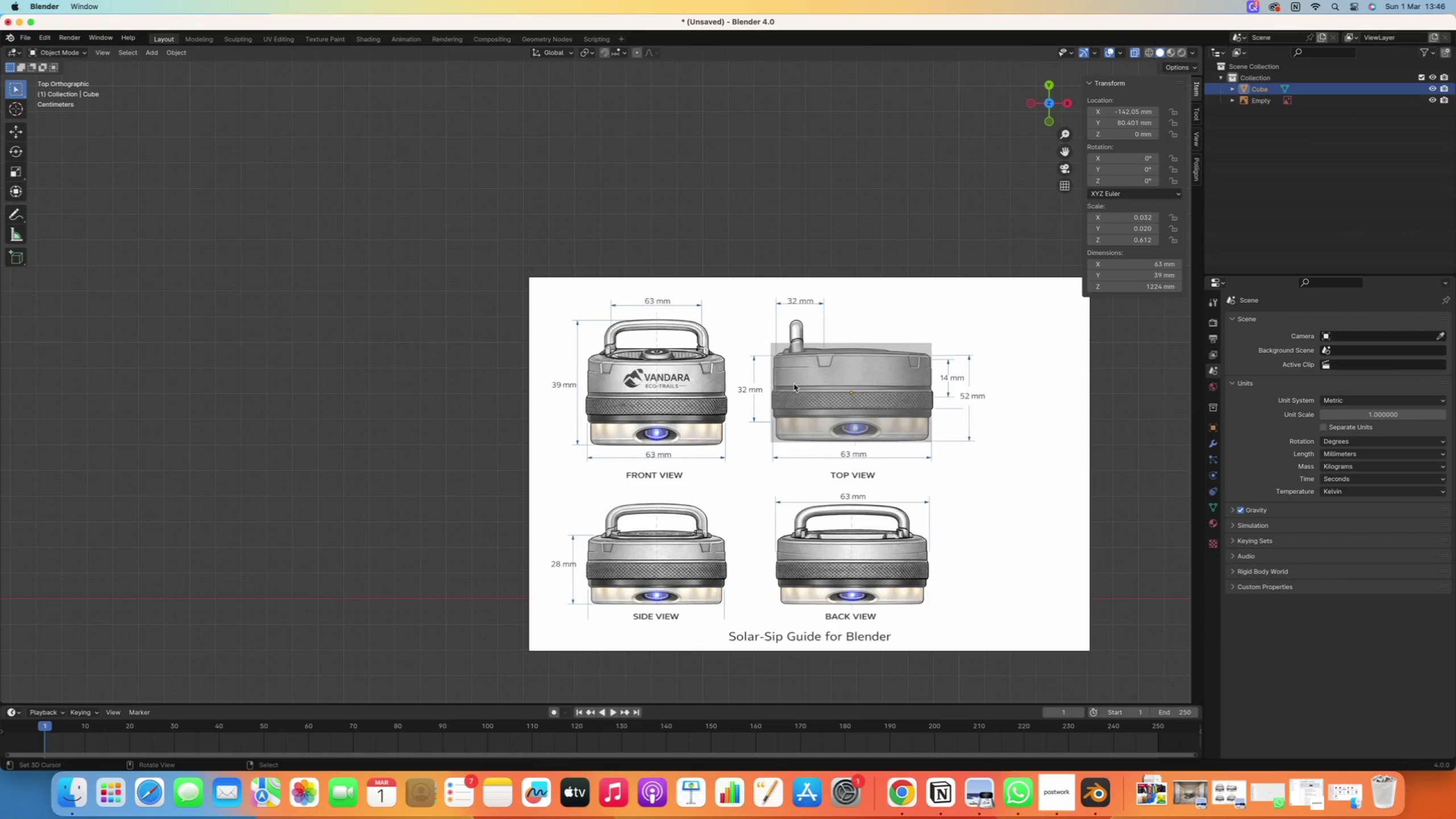 
scroll: coordinate [815, 395], scroll_direction: up, amount: 4.0
 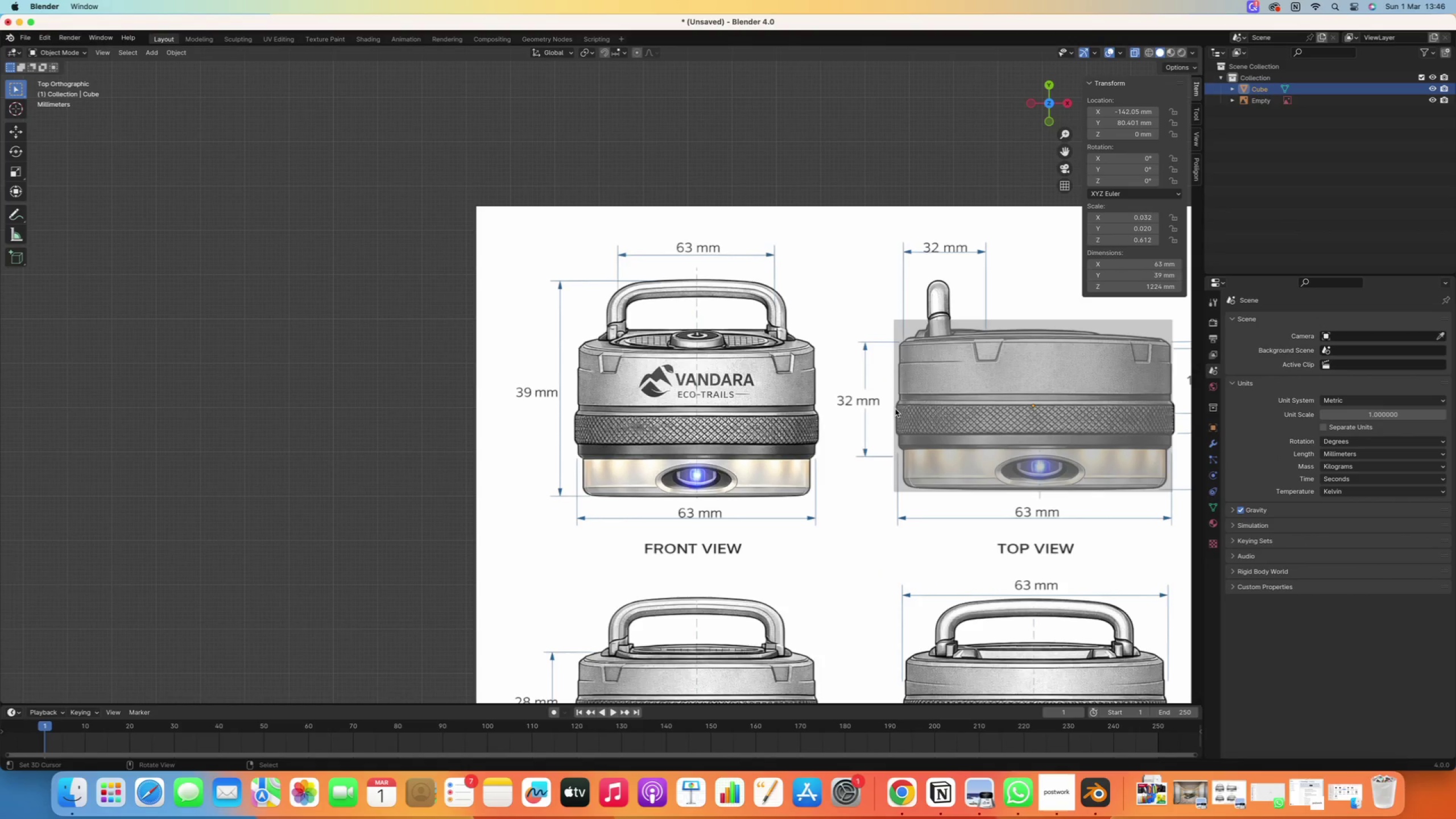 
right_click([857, 380])
 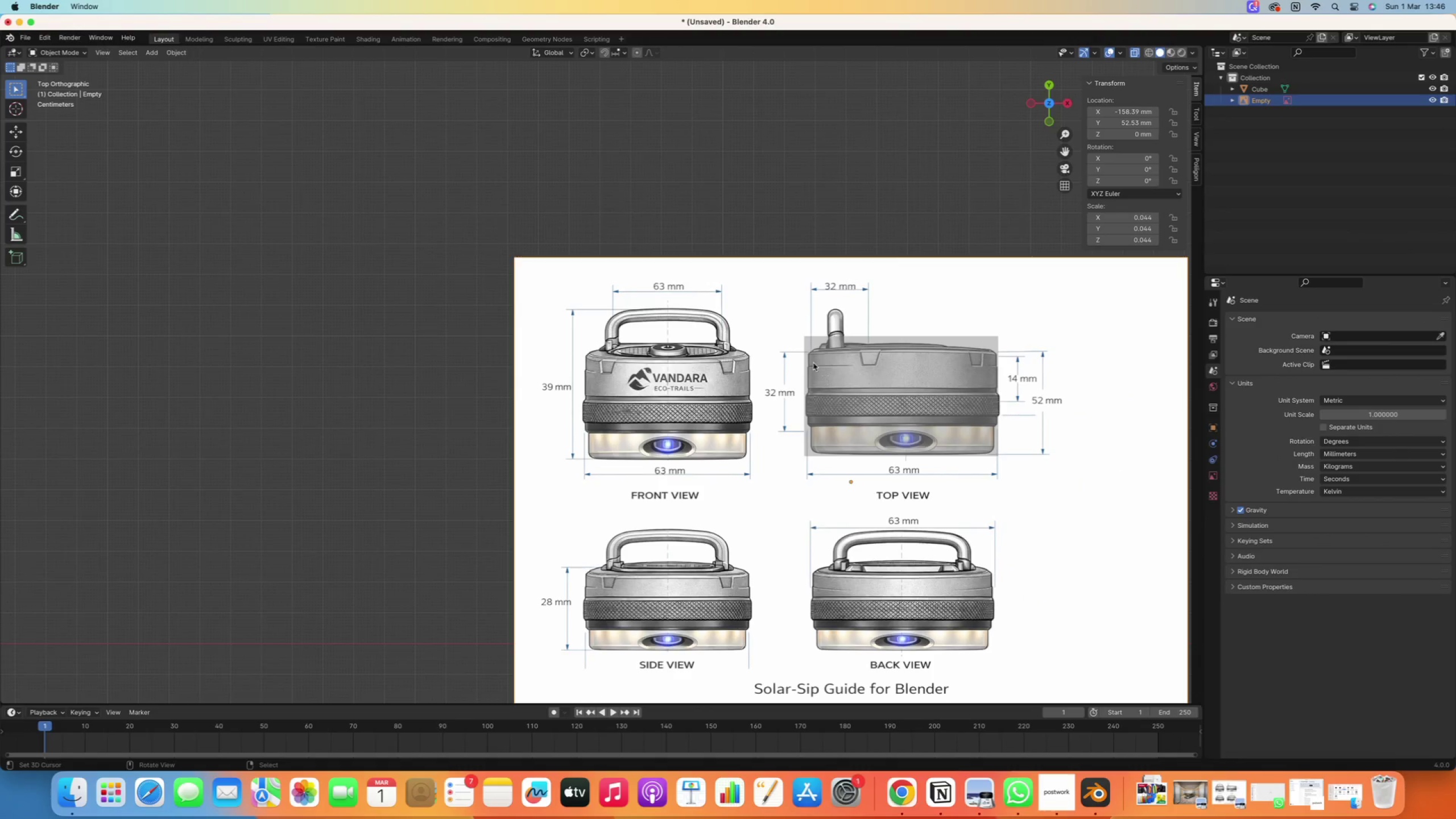 
scroll: coordinate [926, 413], scroll_direction: down, amount: 2.0
 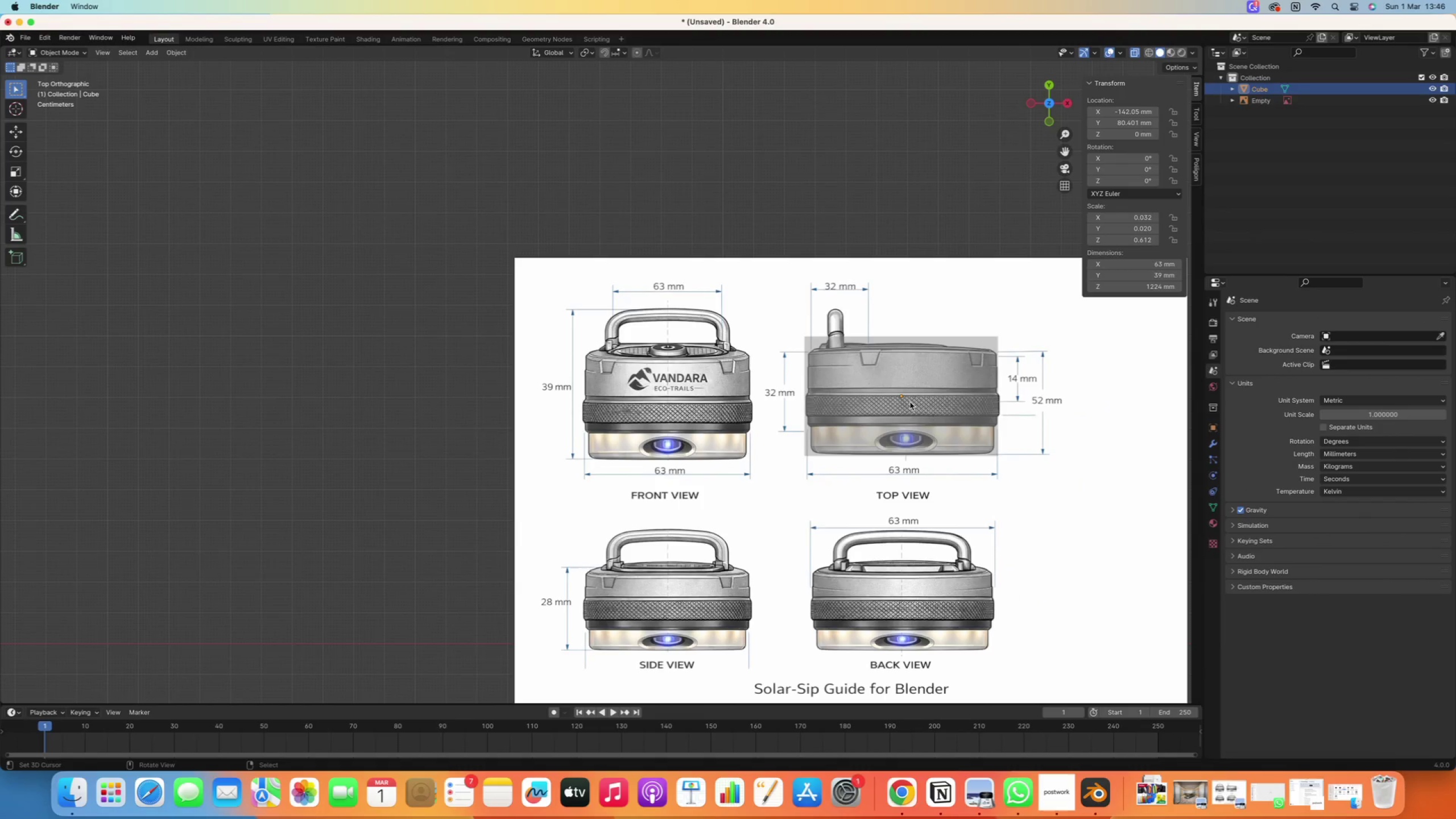 
right_click([822, 346])
 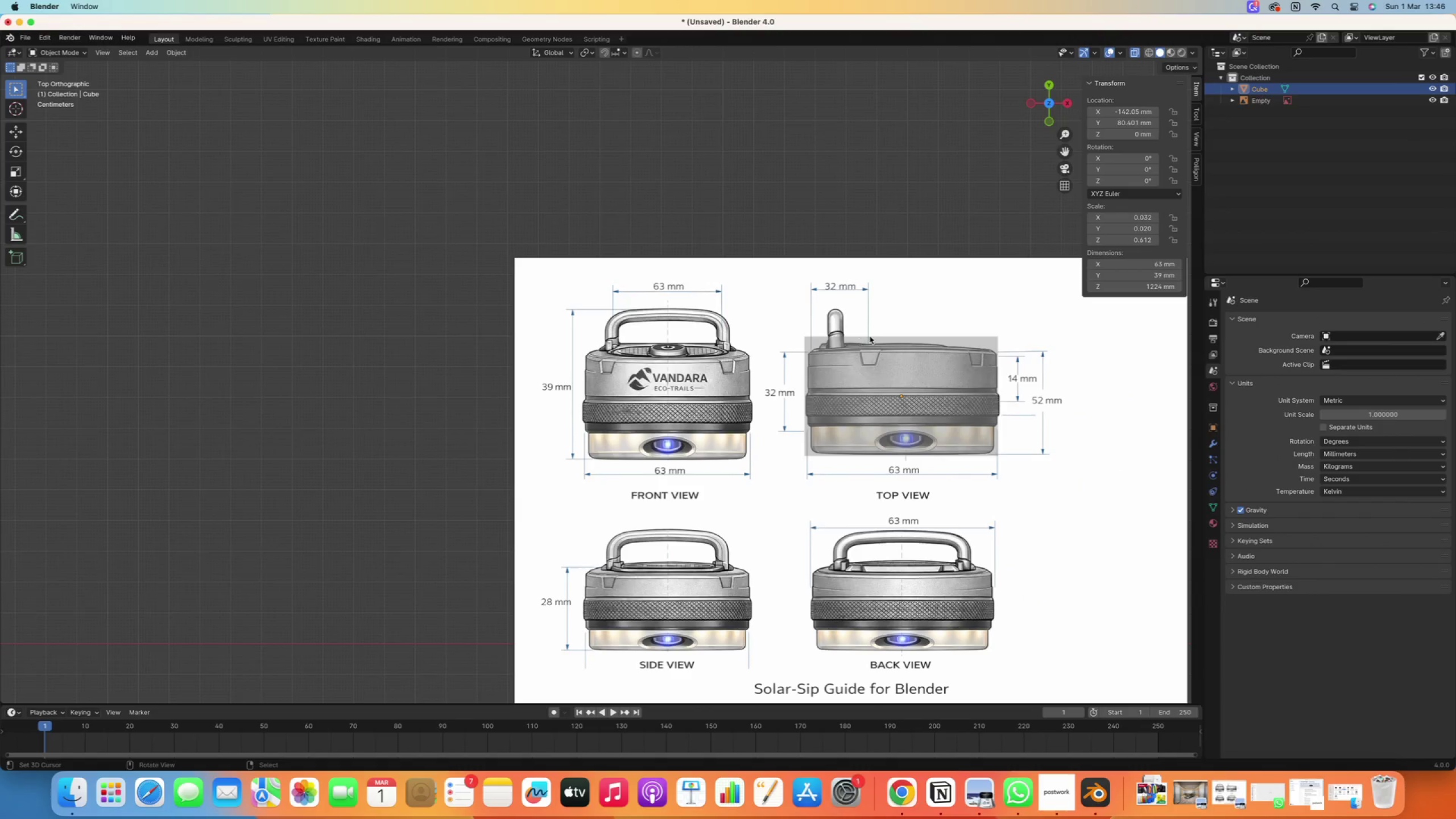 
right_click([870, 336])
 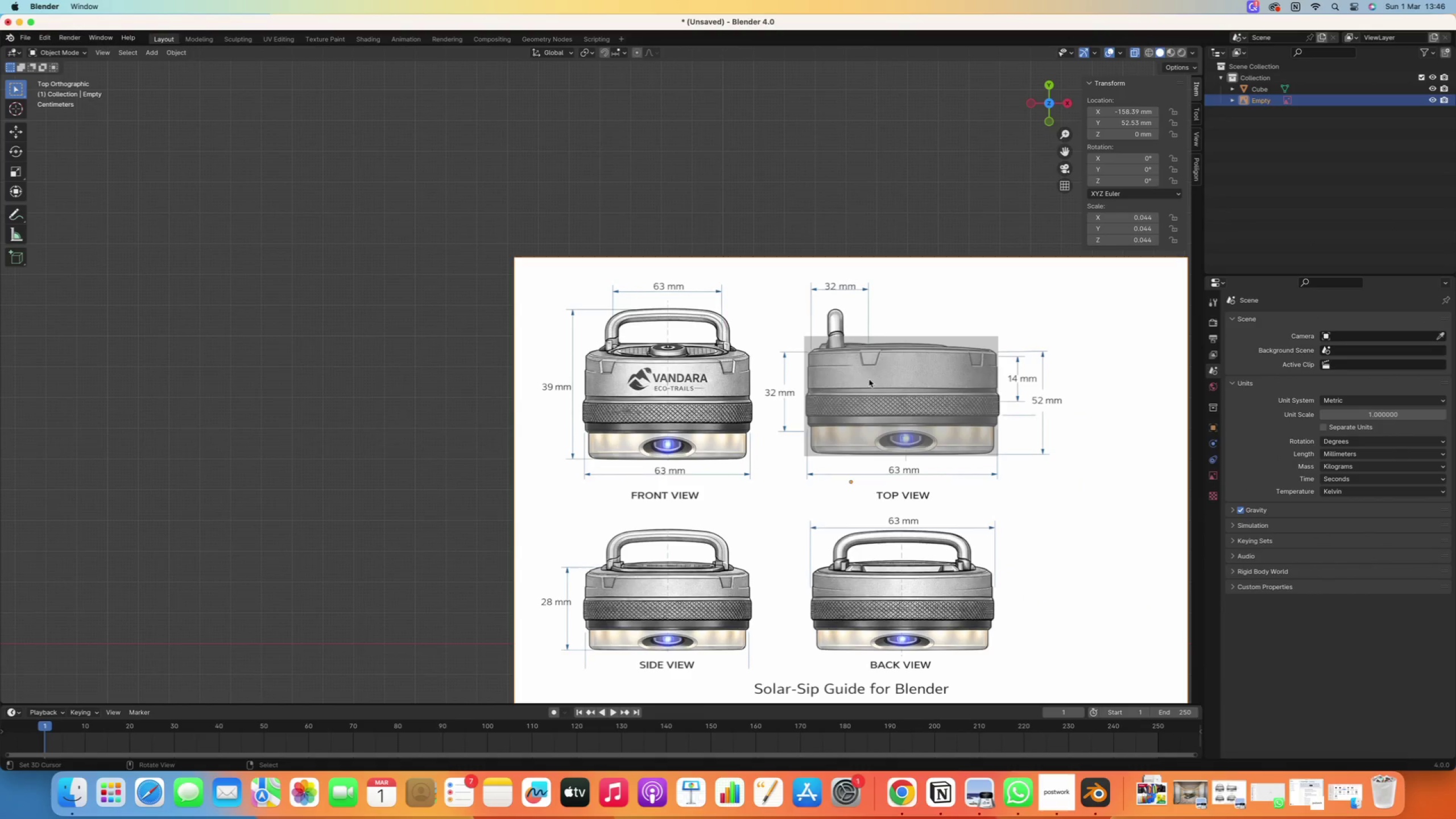 
right_click([870, 383])
 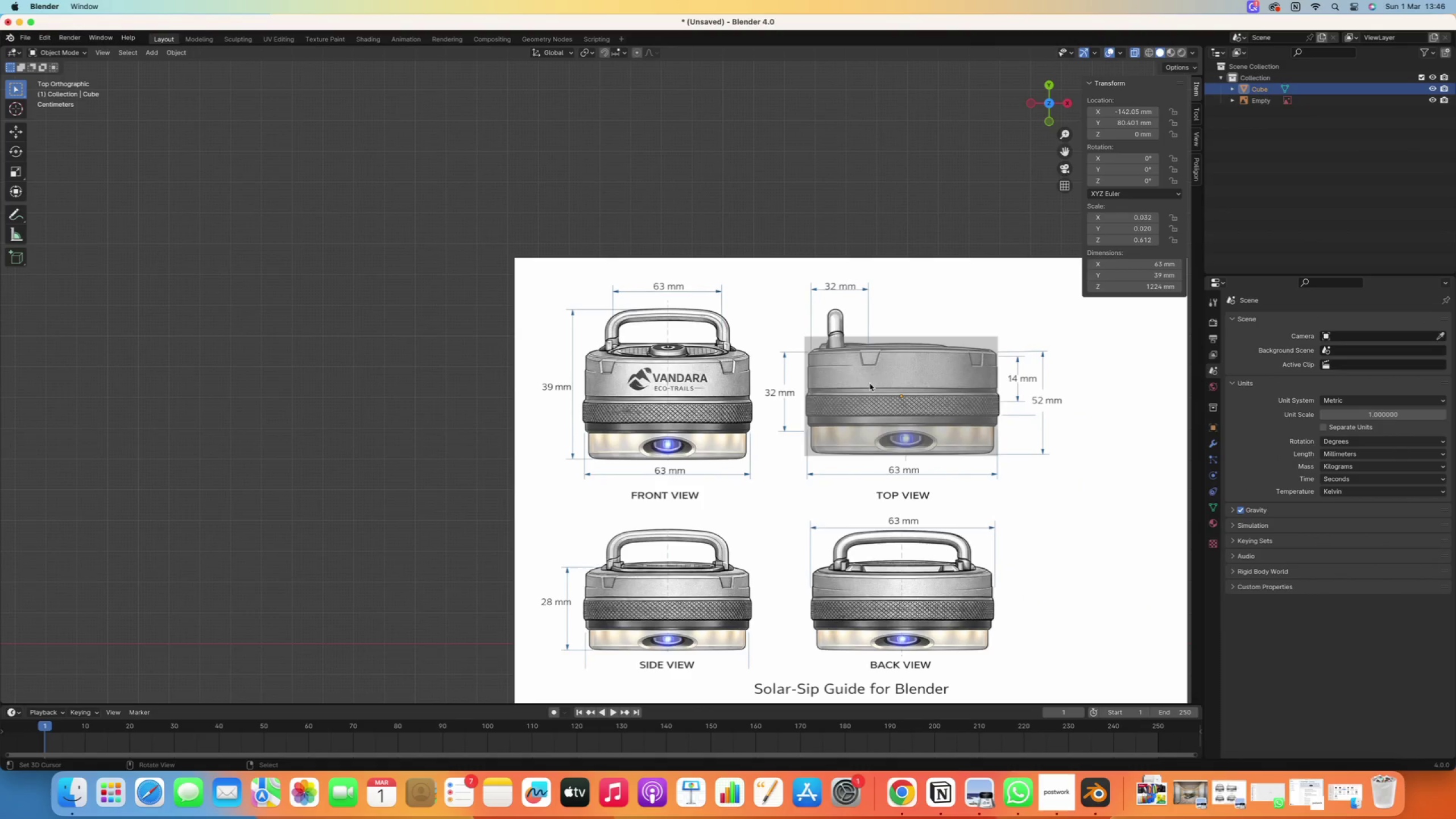 
hold_key(key=ShiftRight, duration=0.68)
 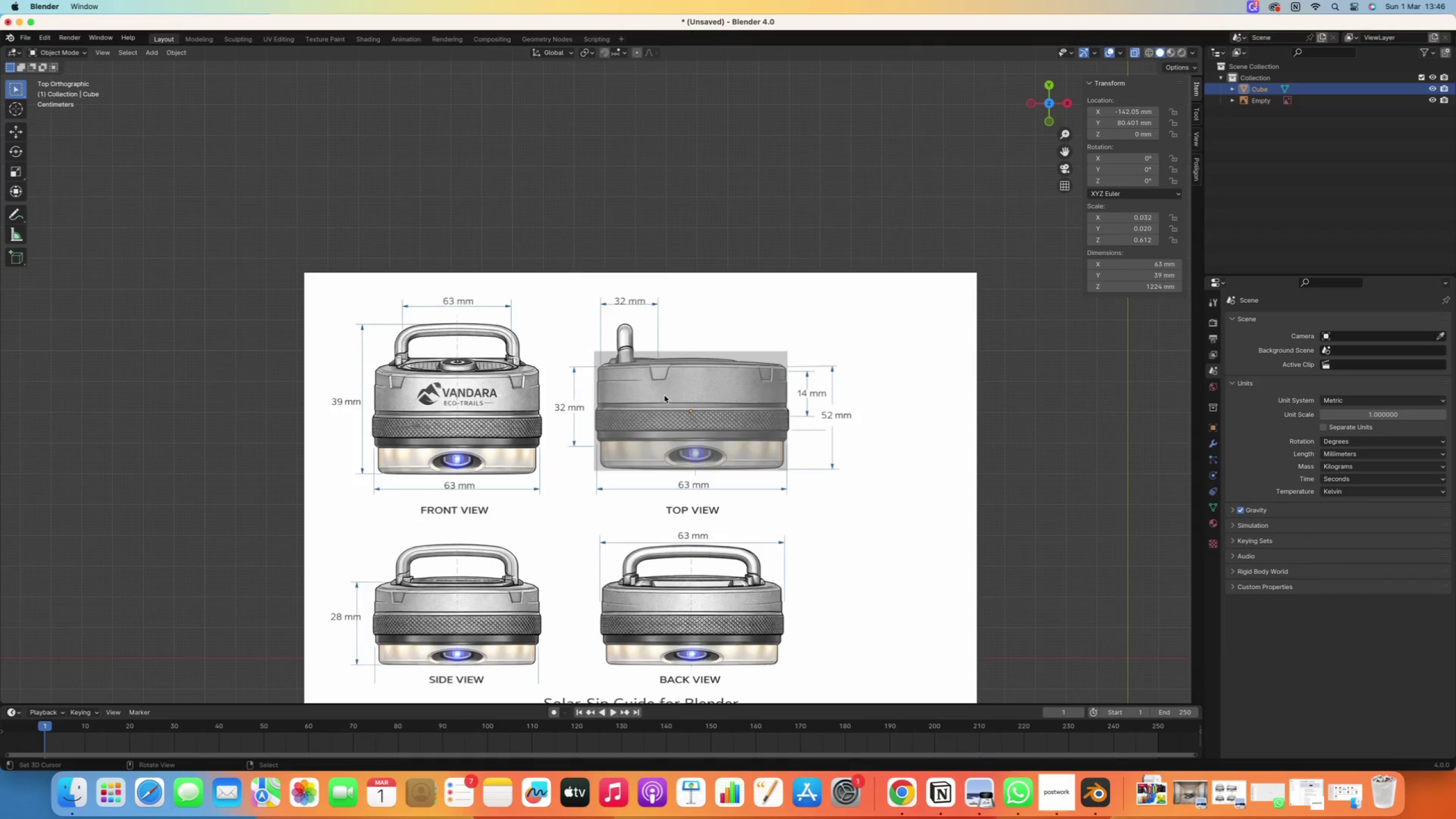 
key(Tab)
 